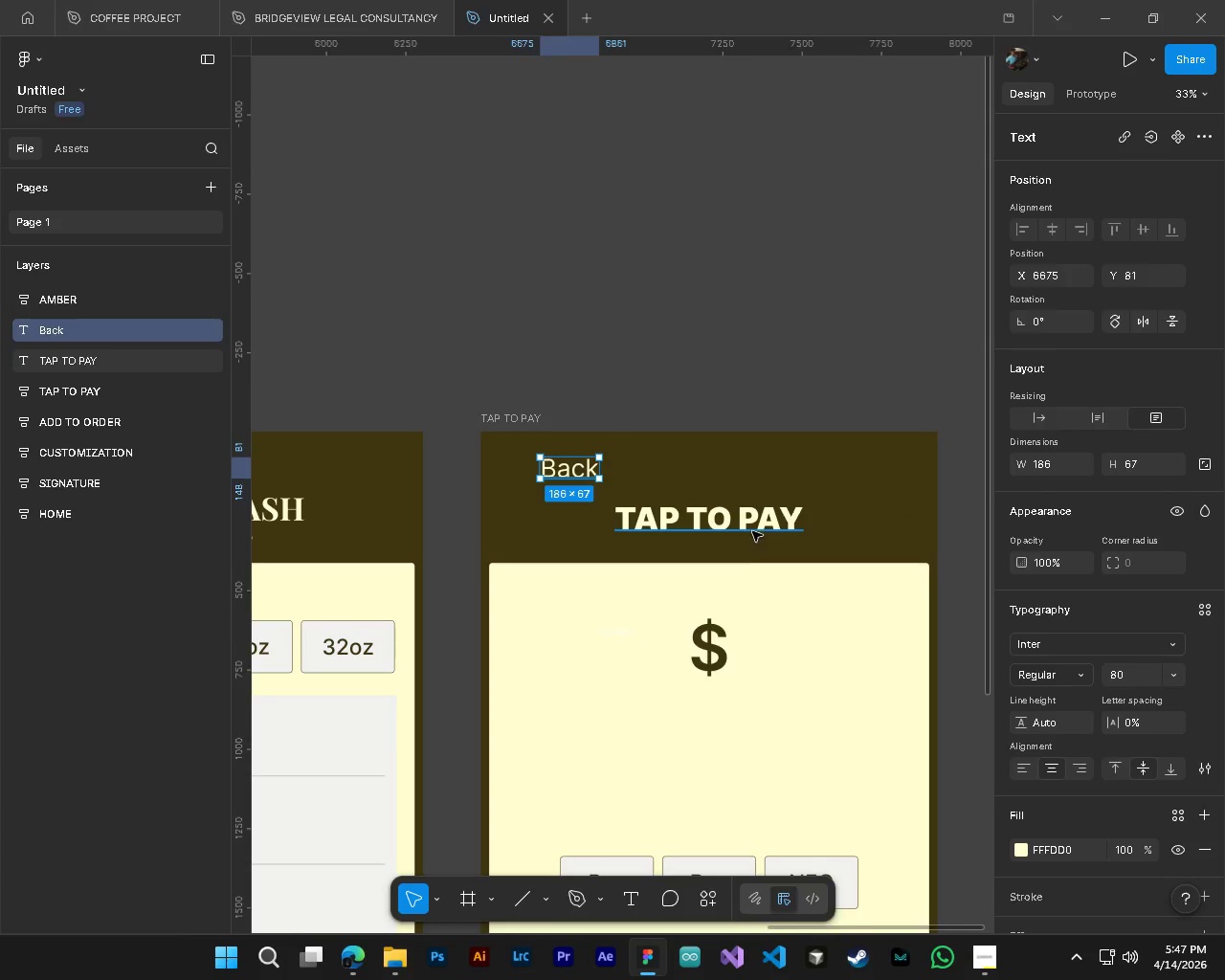 
hold_key(key=ControlLeft, duration=0.31)
 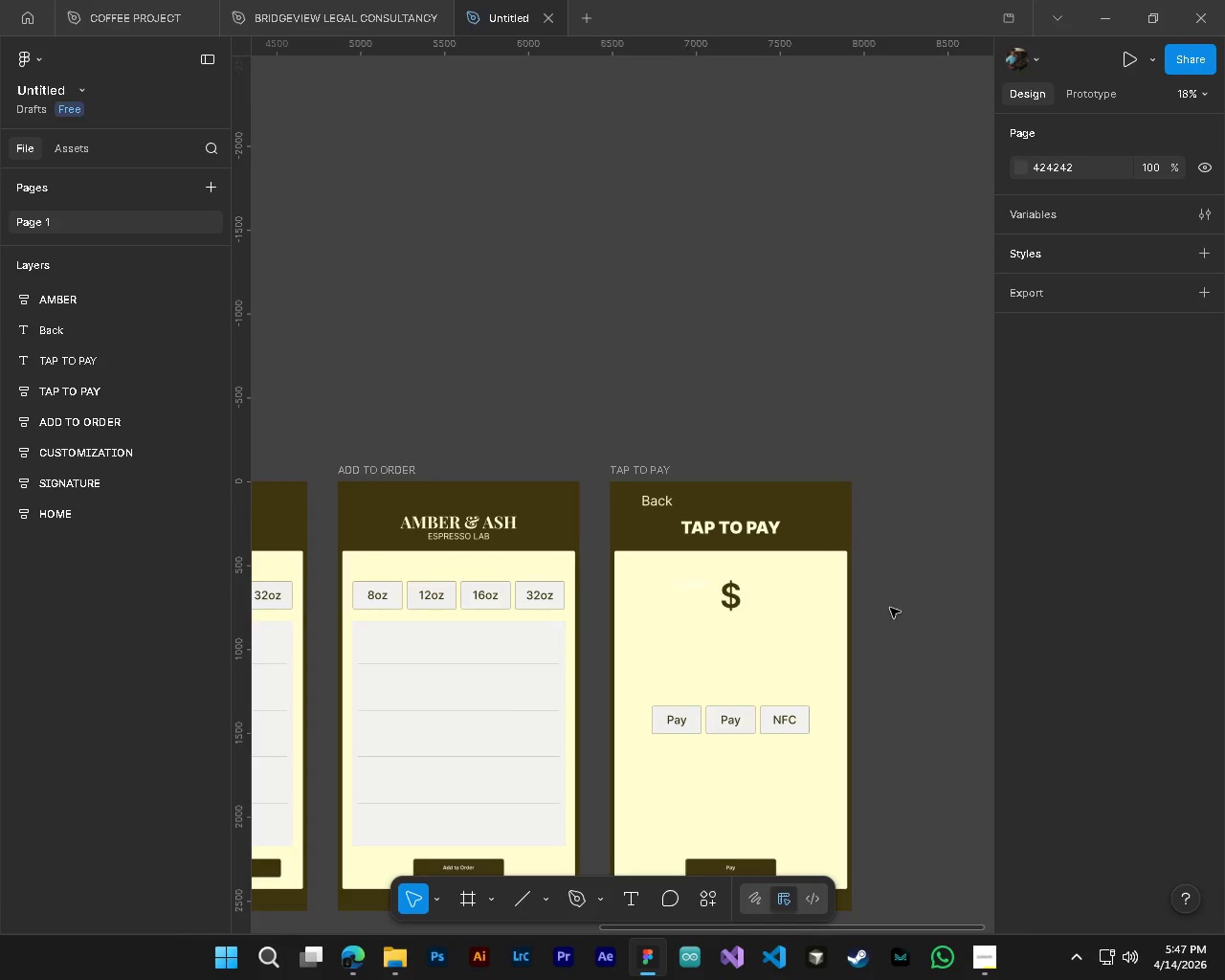 
key(Alt+Control+AltLeft)
 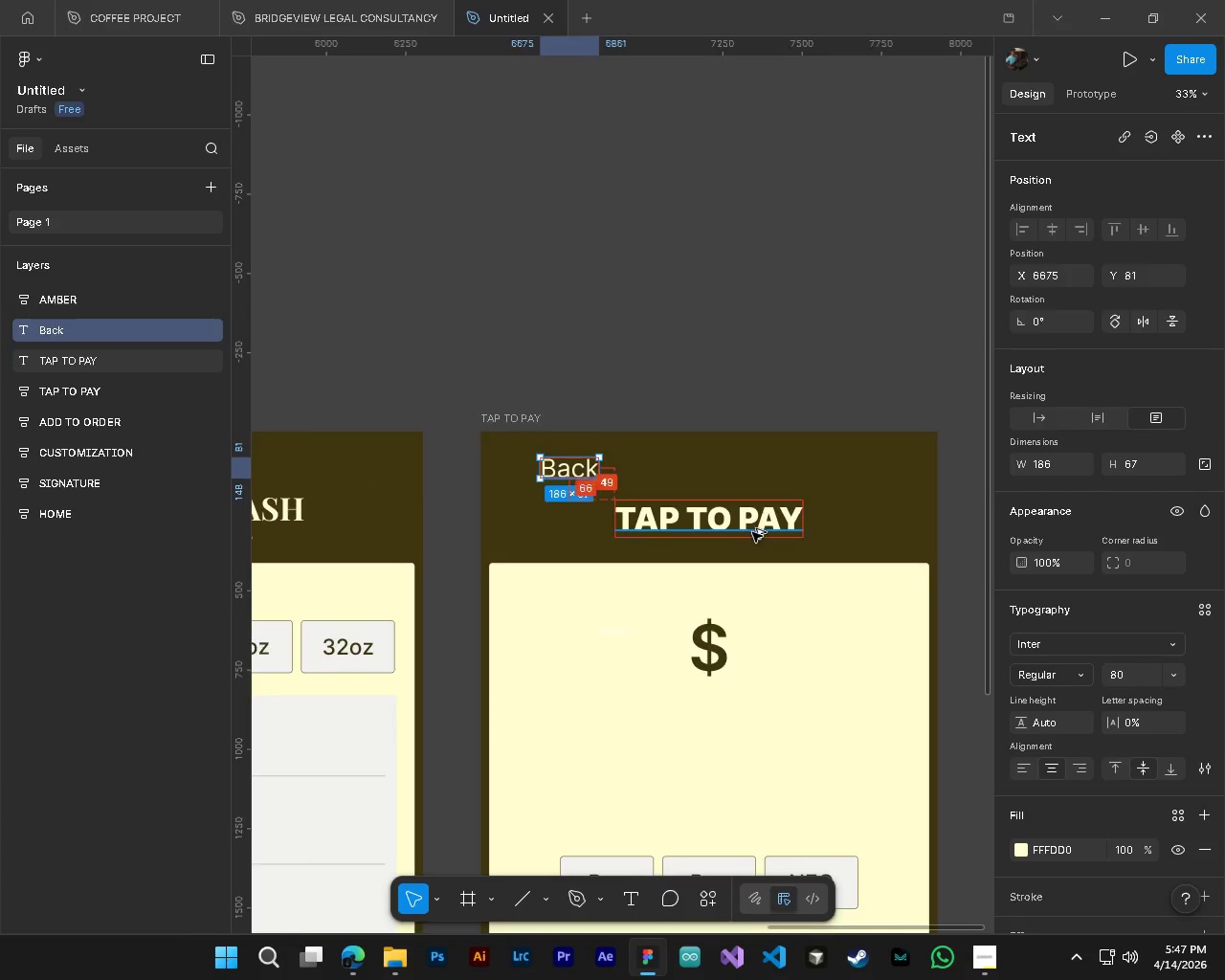 
scroll: coordinate [760, 543], scroll_direction: down, amount: 5.0
 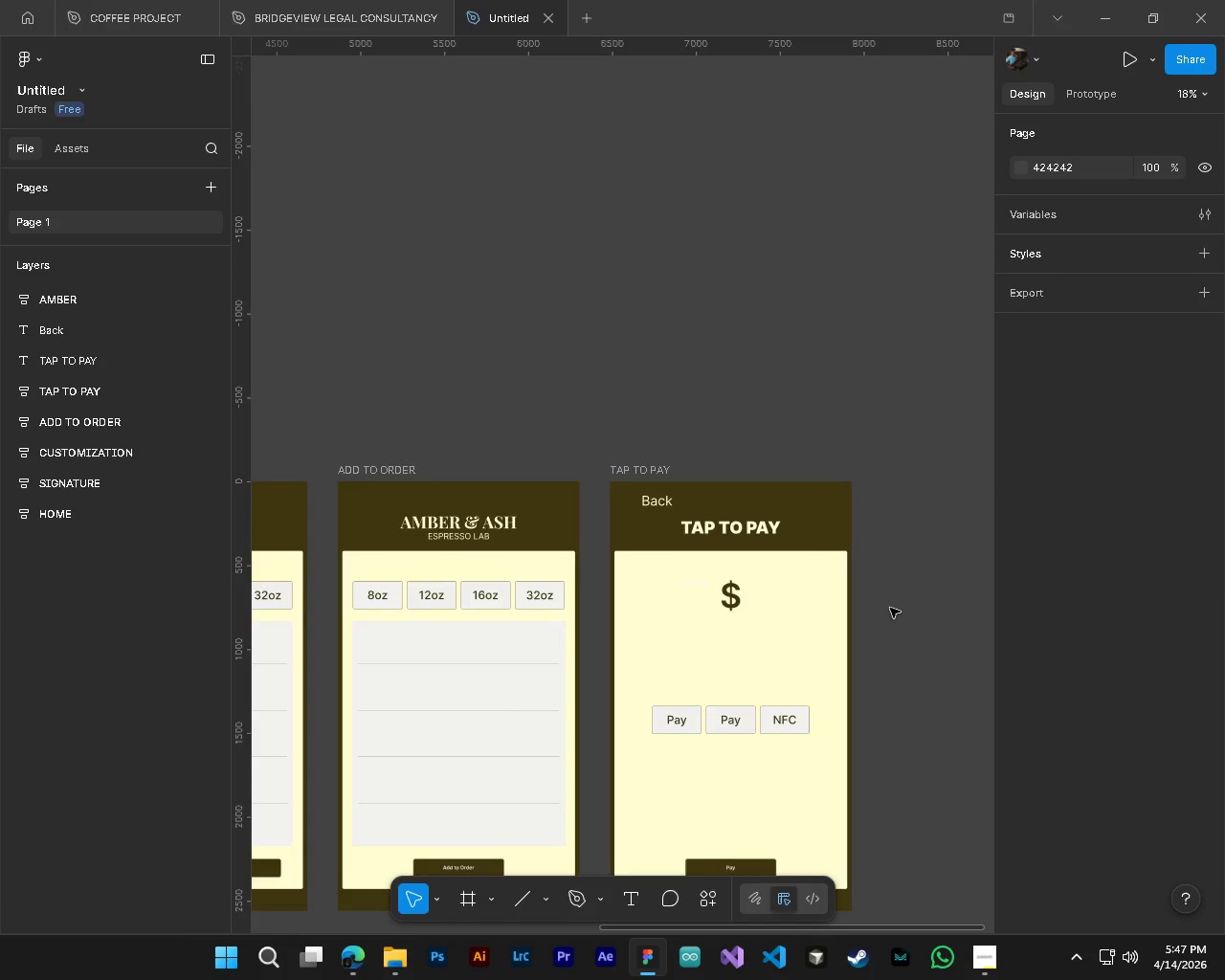 
wait(8.98)
 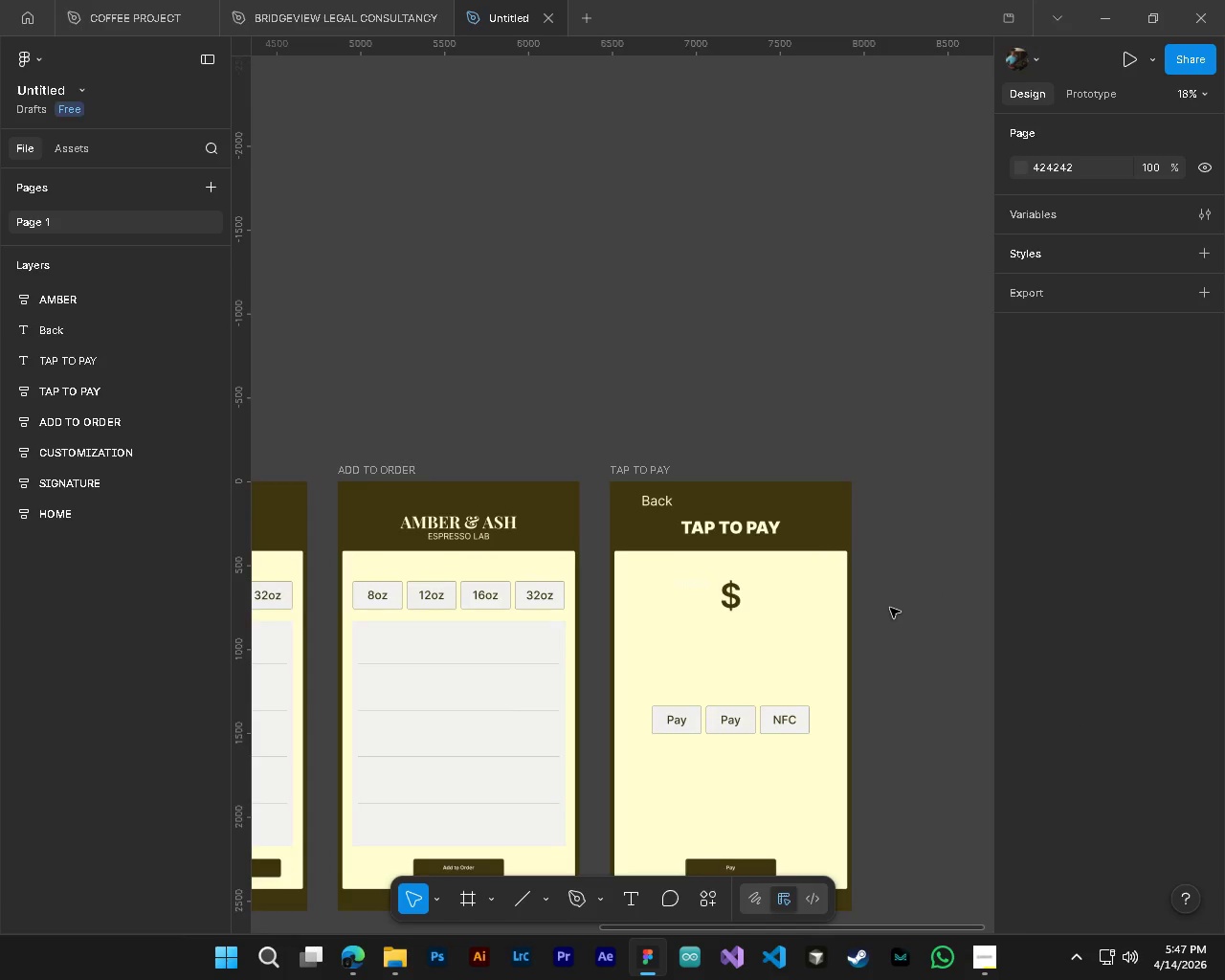 
hold_key(key=ControlLeft, duration=0.47)
hold_key(key=AltLeft, duration=0.42)
scroll: coordinate [710, 538], scroll_direction: up, amount: 5.0
 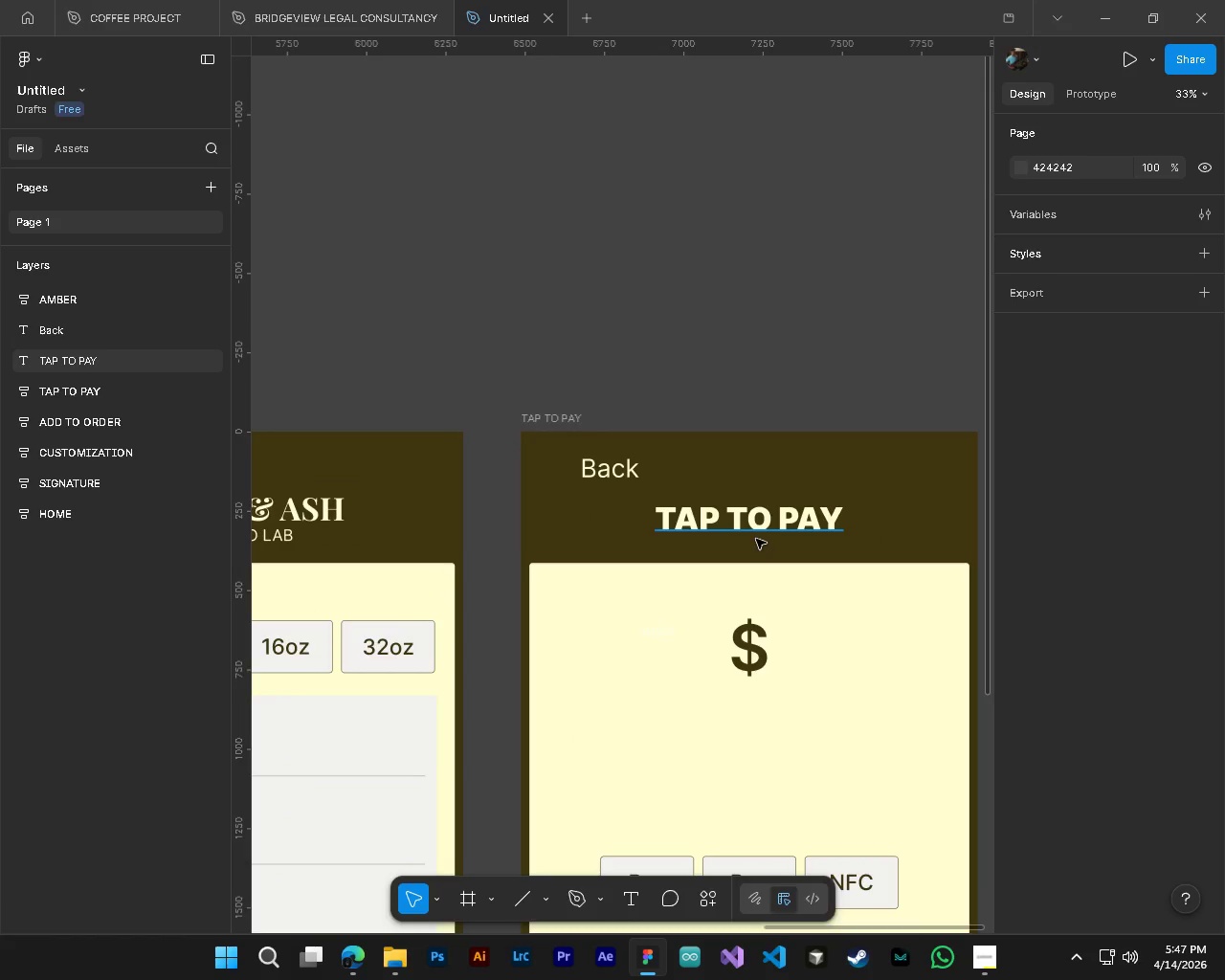 
left_click_drag(start_coordinate=[756, 539], to_coordinate=[760, 533])
 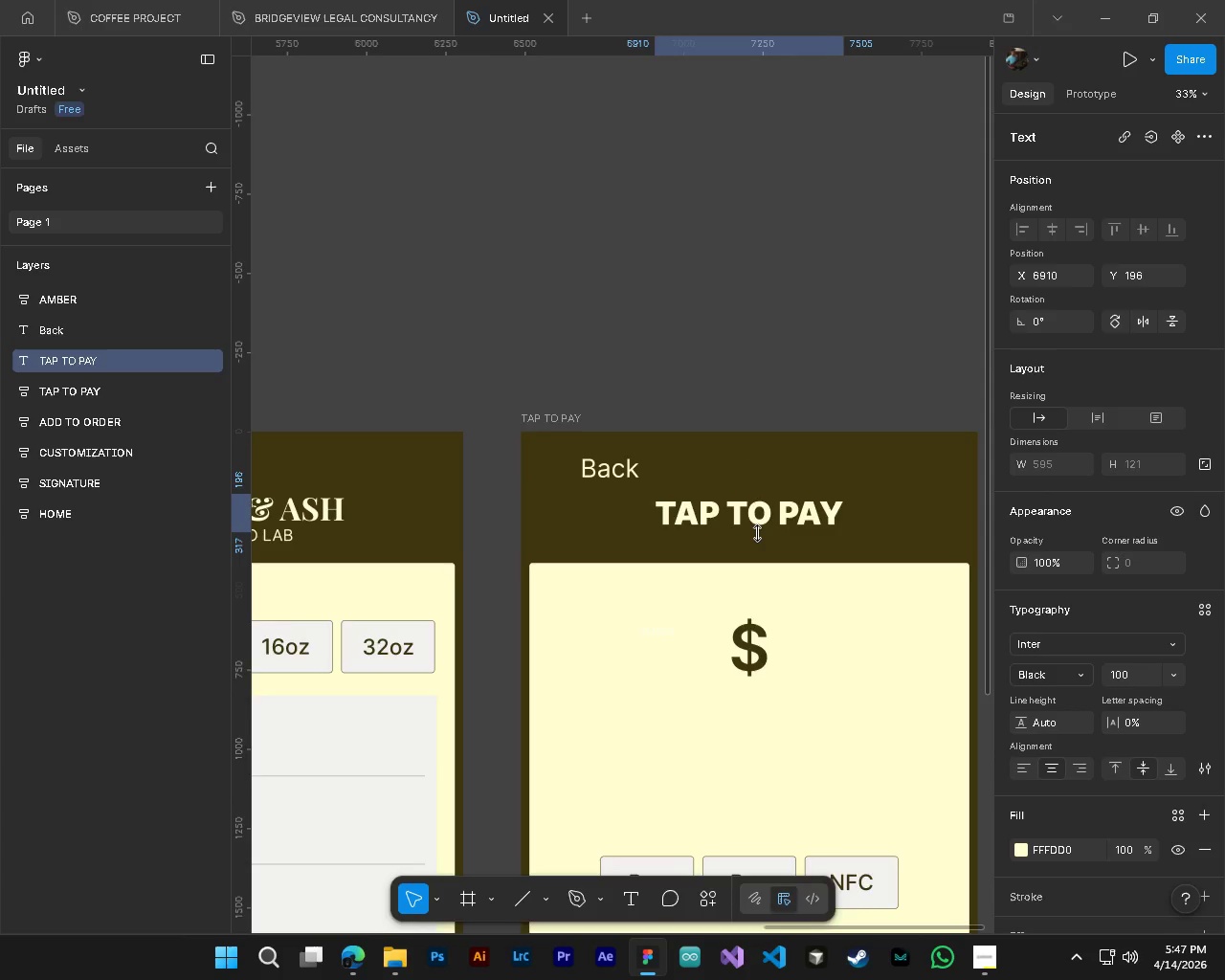 
key(Alt+Control+AltLeft)
 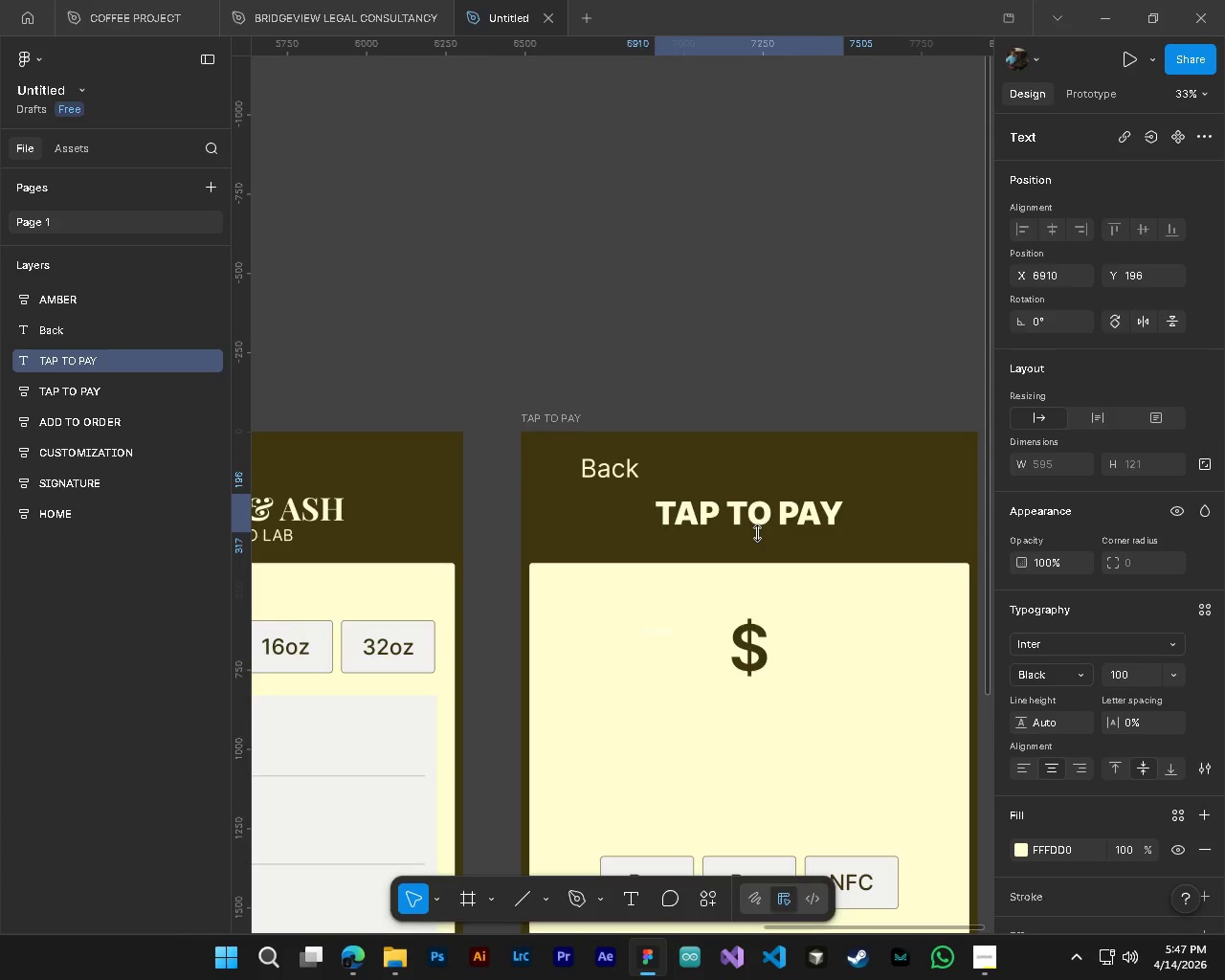 
hold_key(key=ControlLeft, duration=0.31)
scroll: coordinate [757, 533], scroll_direction: down, amount: 5.0
 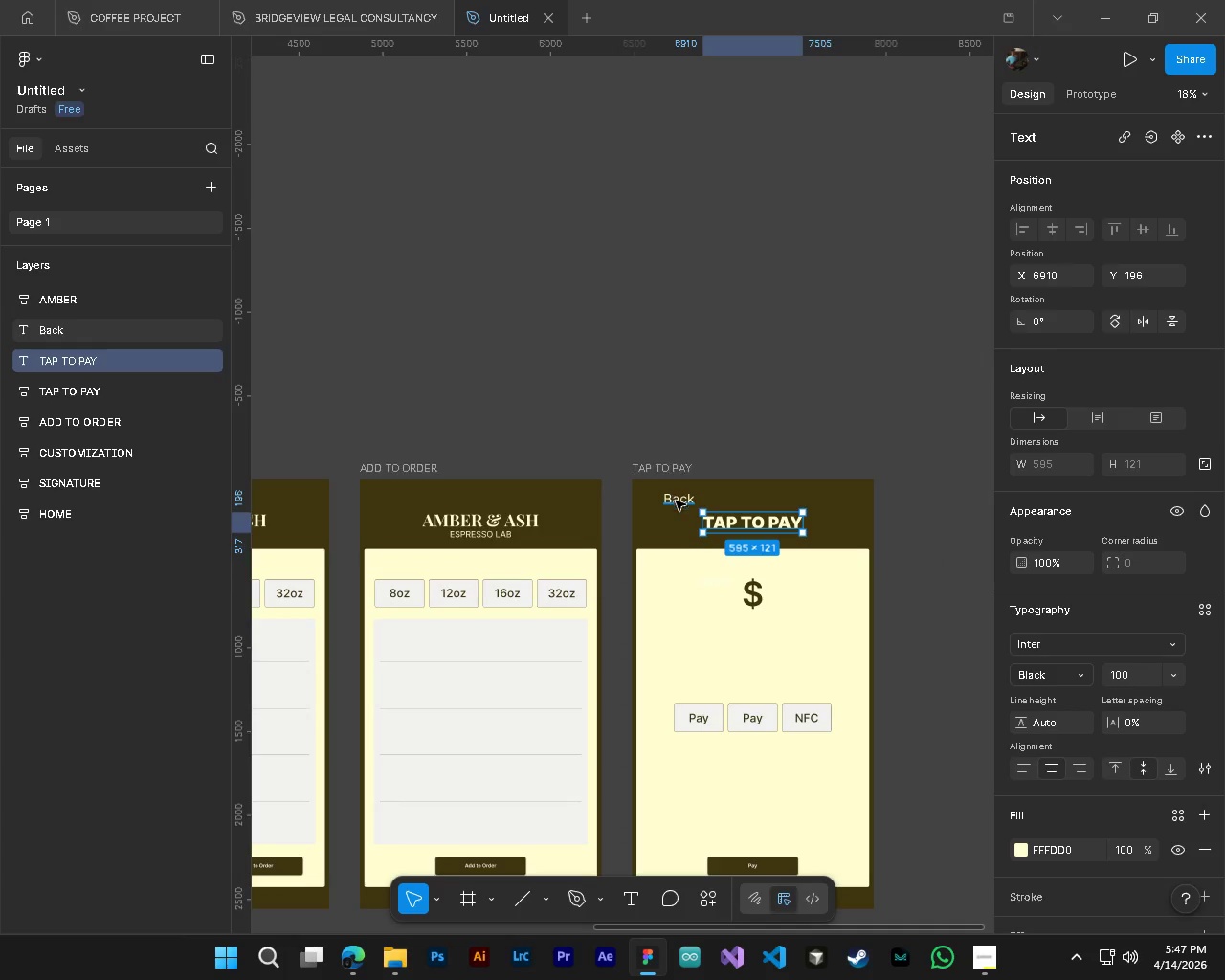 
left_click([679, 503])
 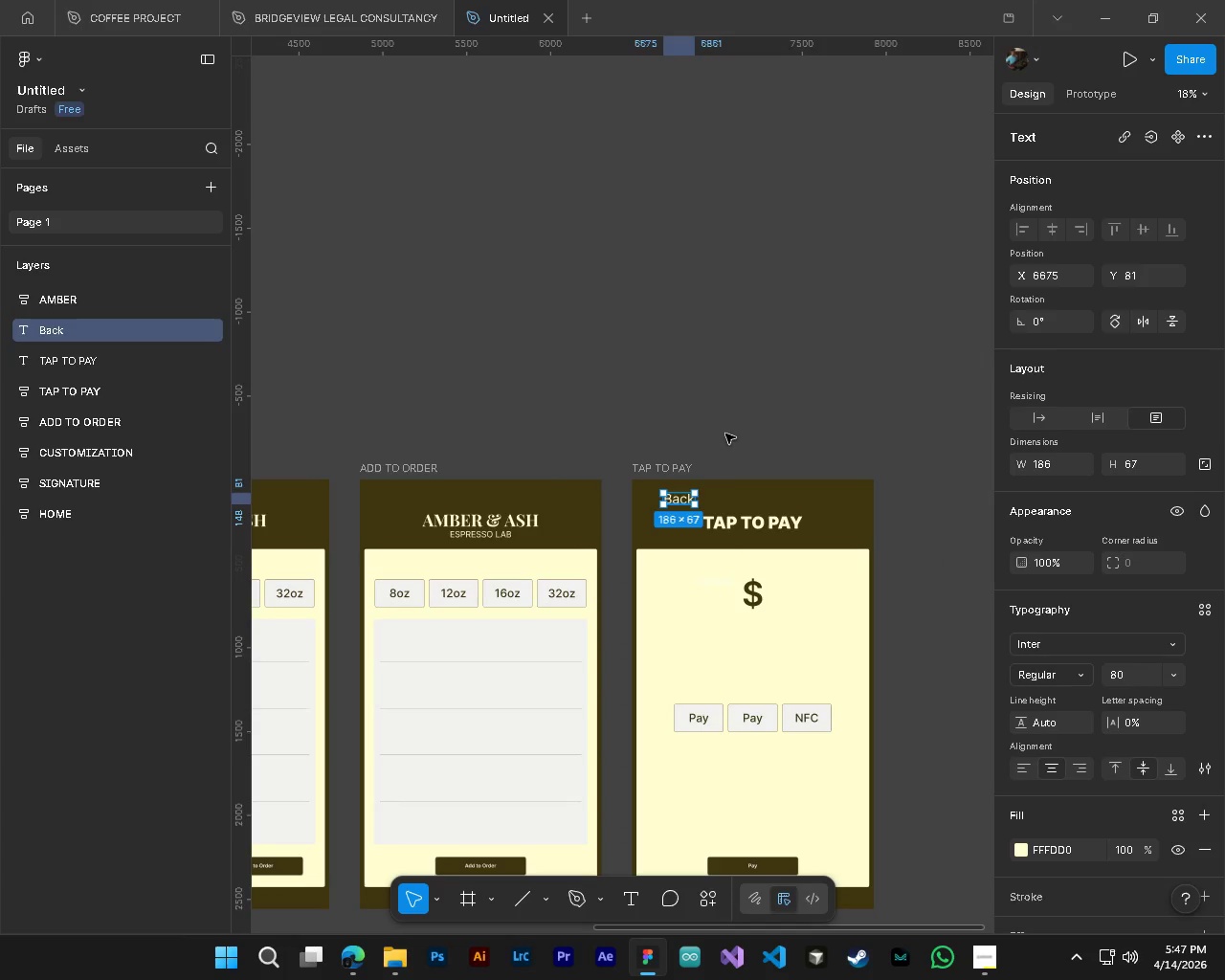 
hold_key(key=AltLeft, duration=0.41)
hold_key(key=ControlLeft, duration=0.45)
scroll: coordinate [813, 485], scroll_direction: down, amount: 4.0
 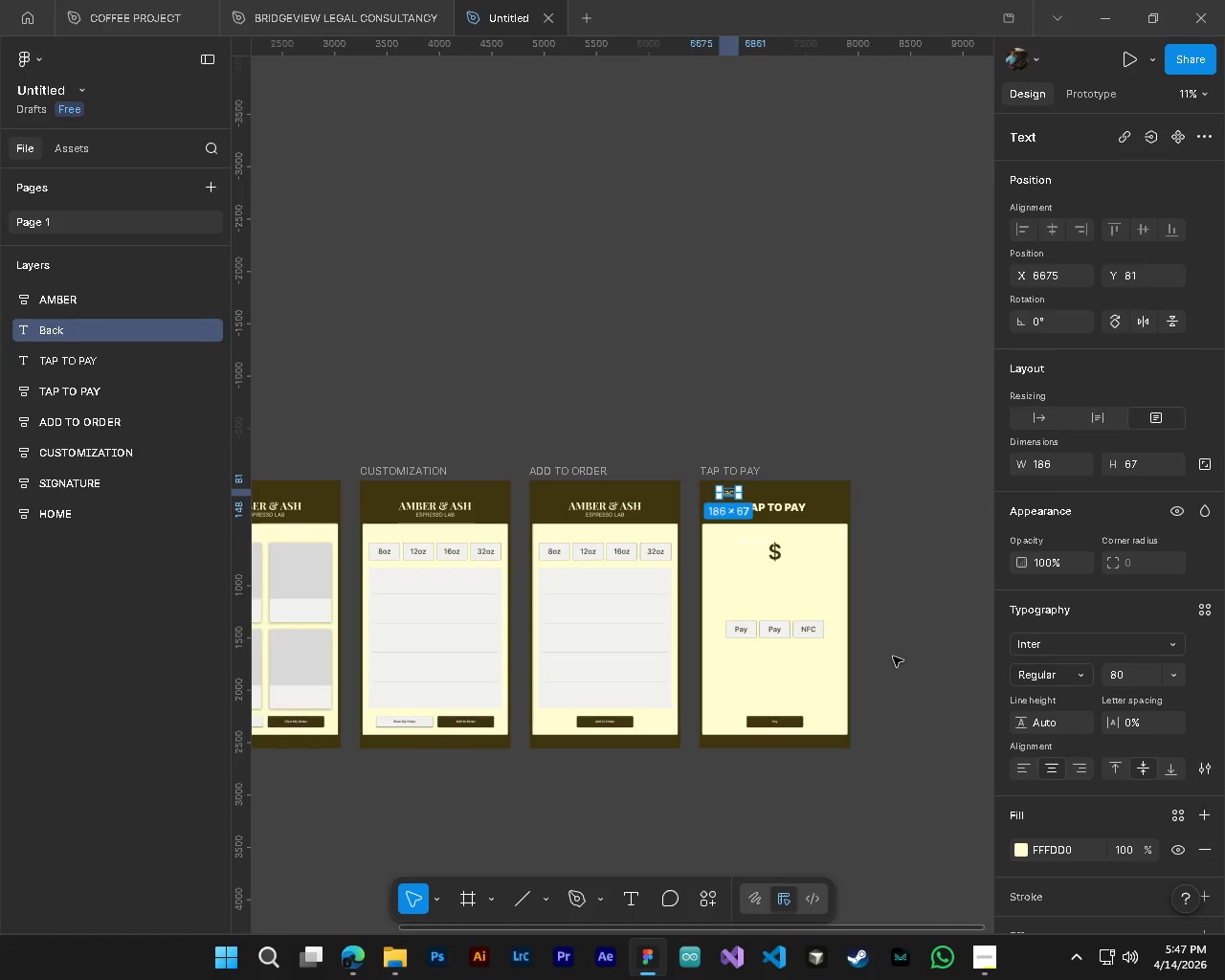 
left_click([893, 657])
 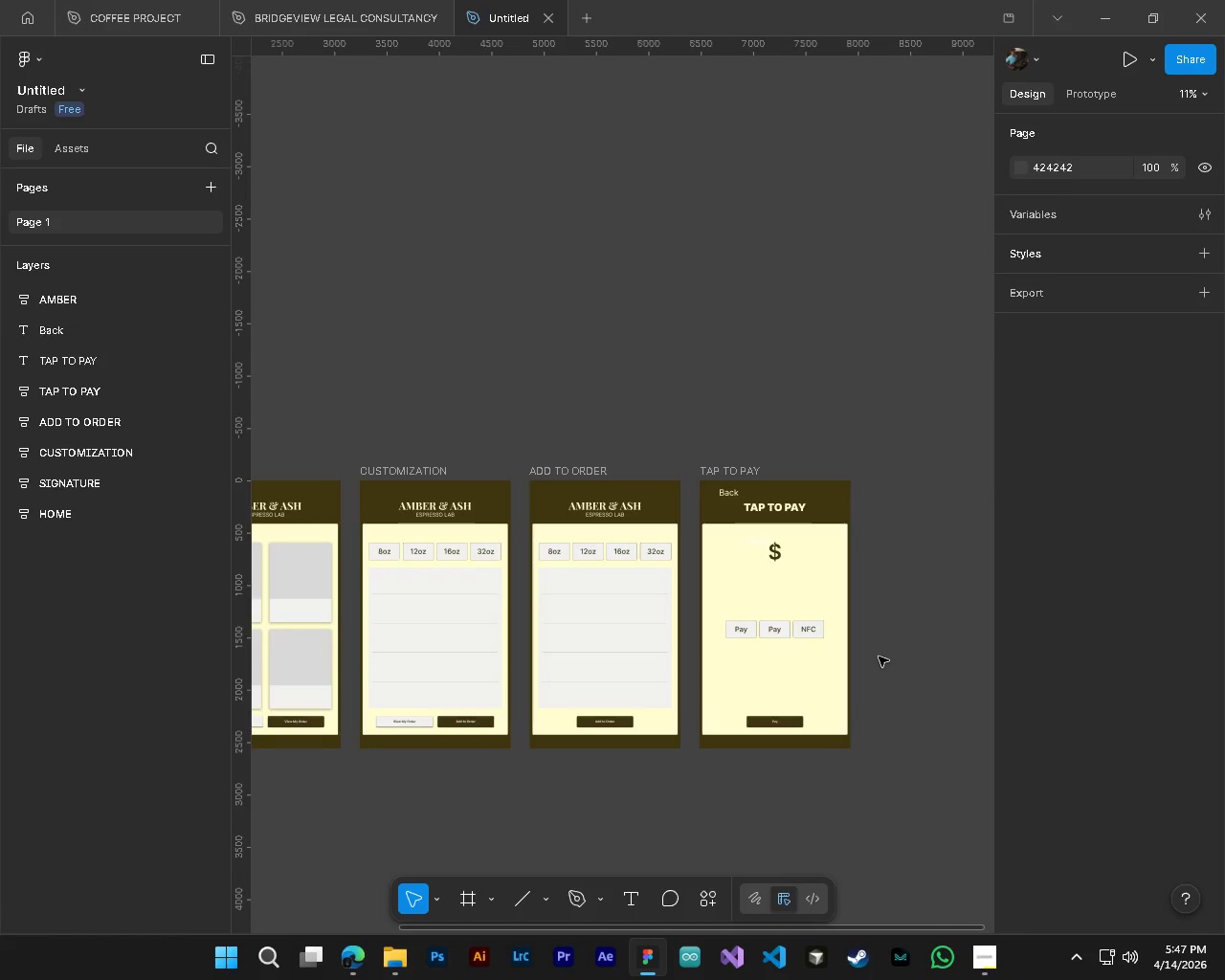 
key(Control+S)
 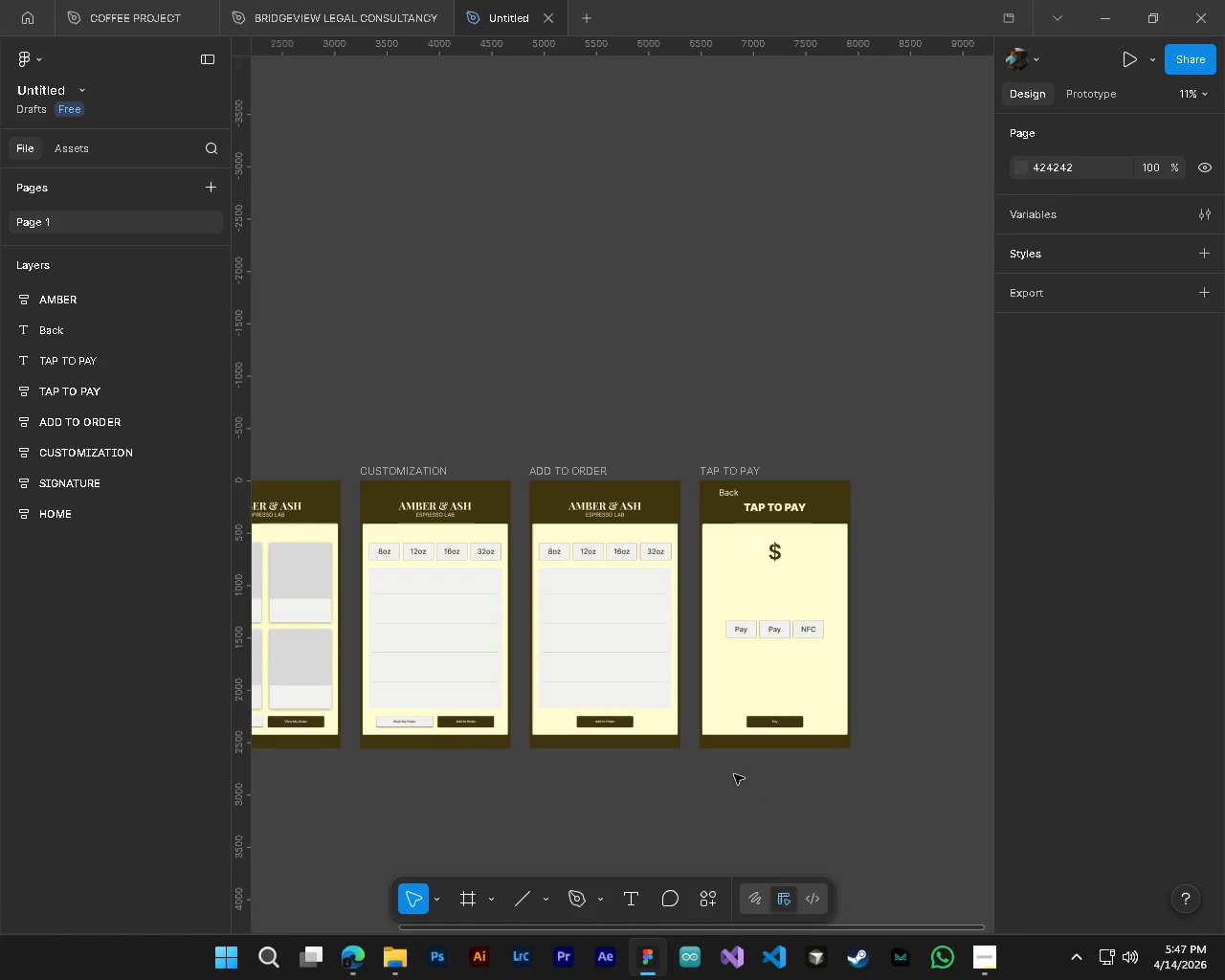 
key(Alt+Control+AltLeft)
 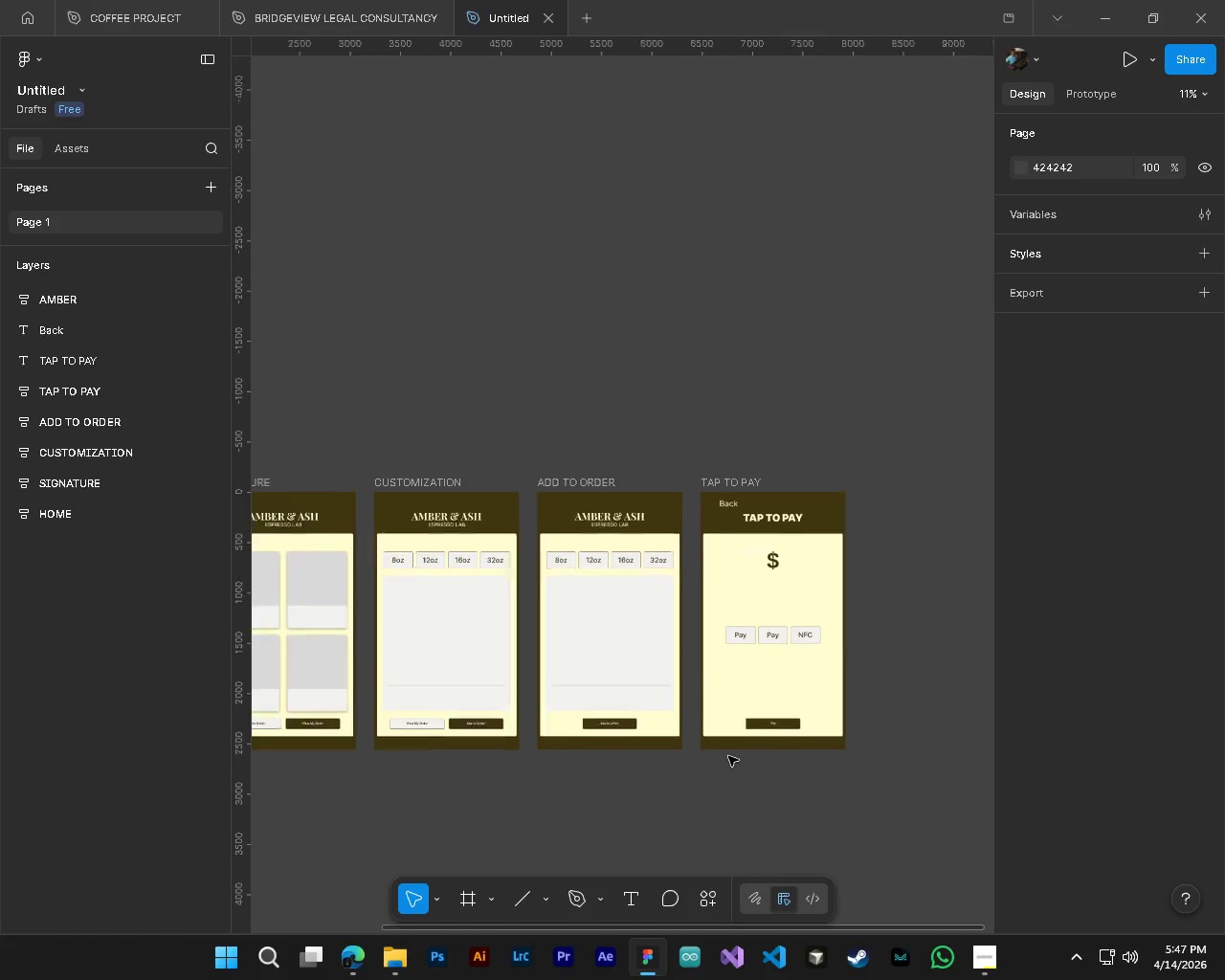 
scroll: coordinate [727, 756], scroll_direction: down, amount: 6.0
 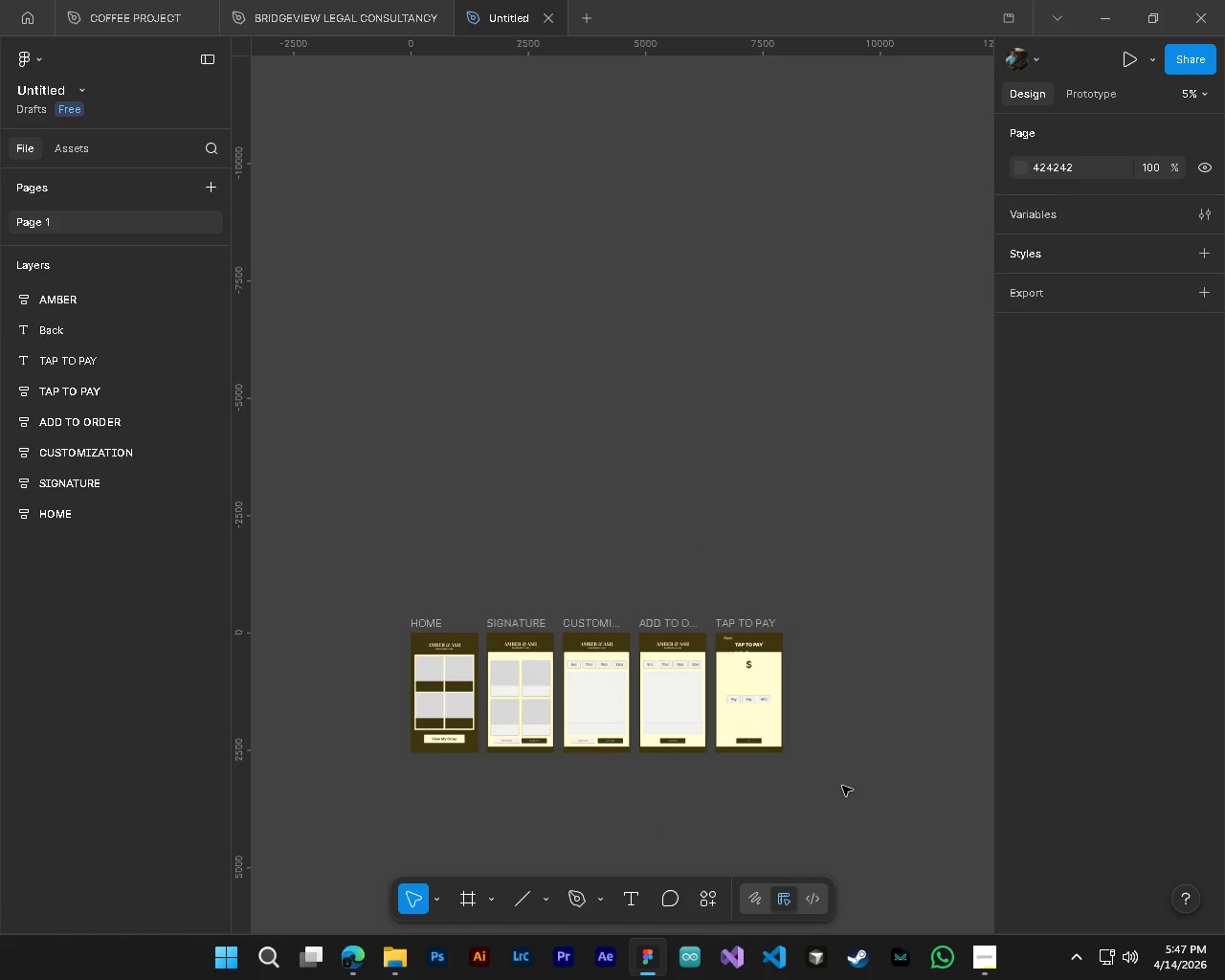 
hold_key(key=ShiftLeft, duration=0.55)
 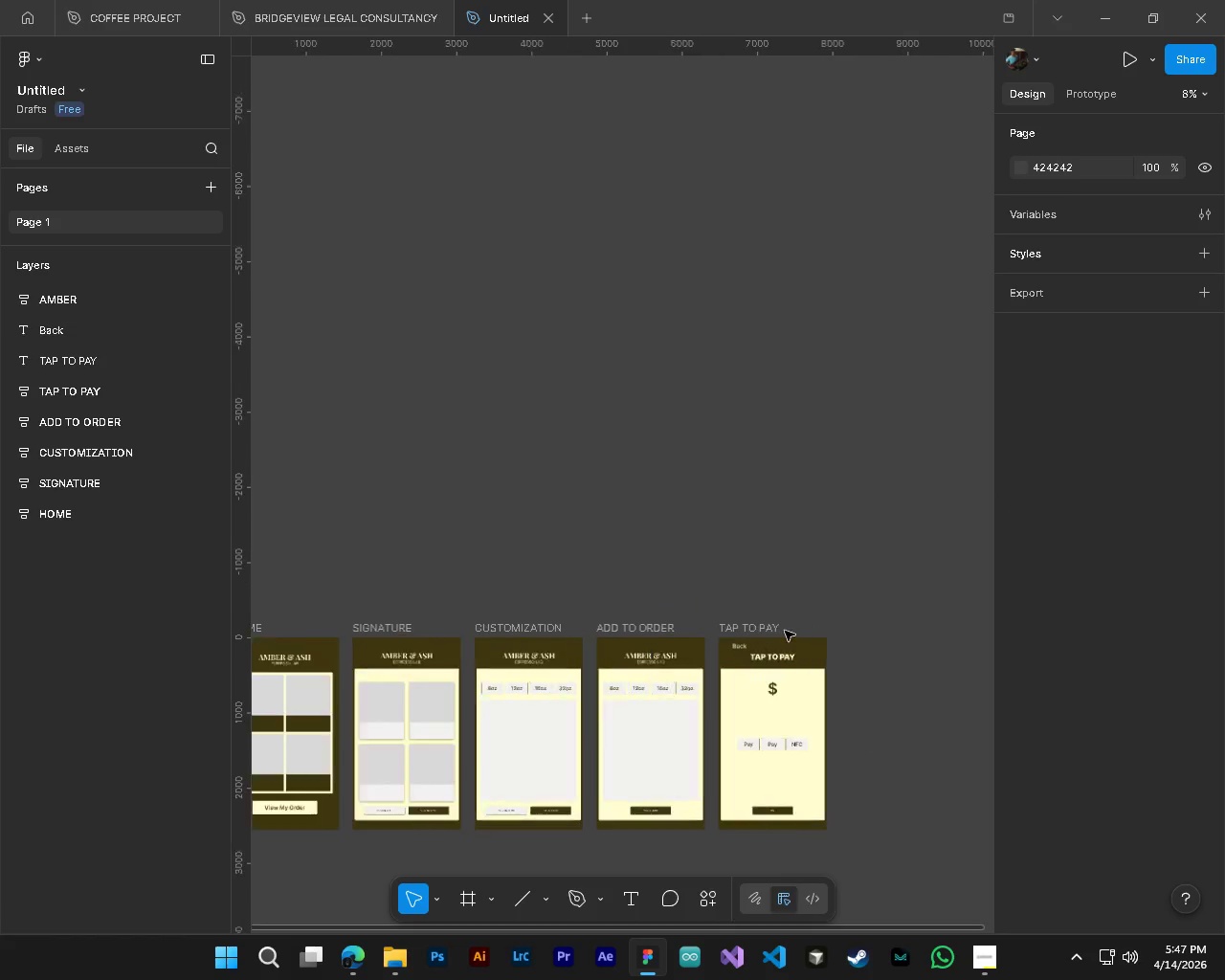 
hold_key(key=AltLeft, duration=1.56)
 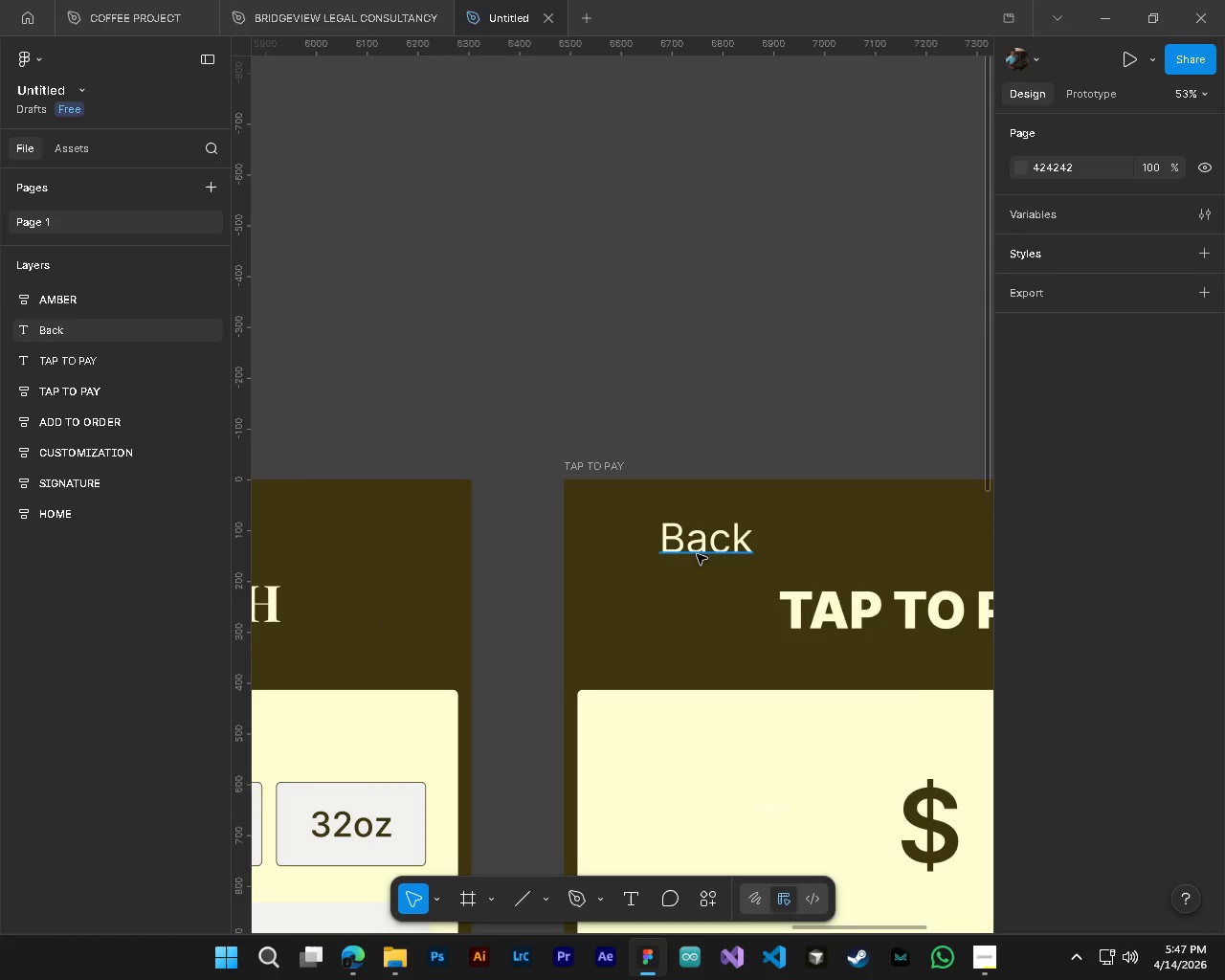 
hold_key(key=ControlLeft, duration=1.5)
 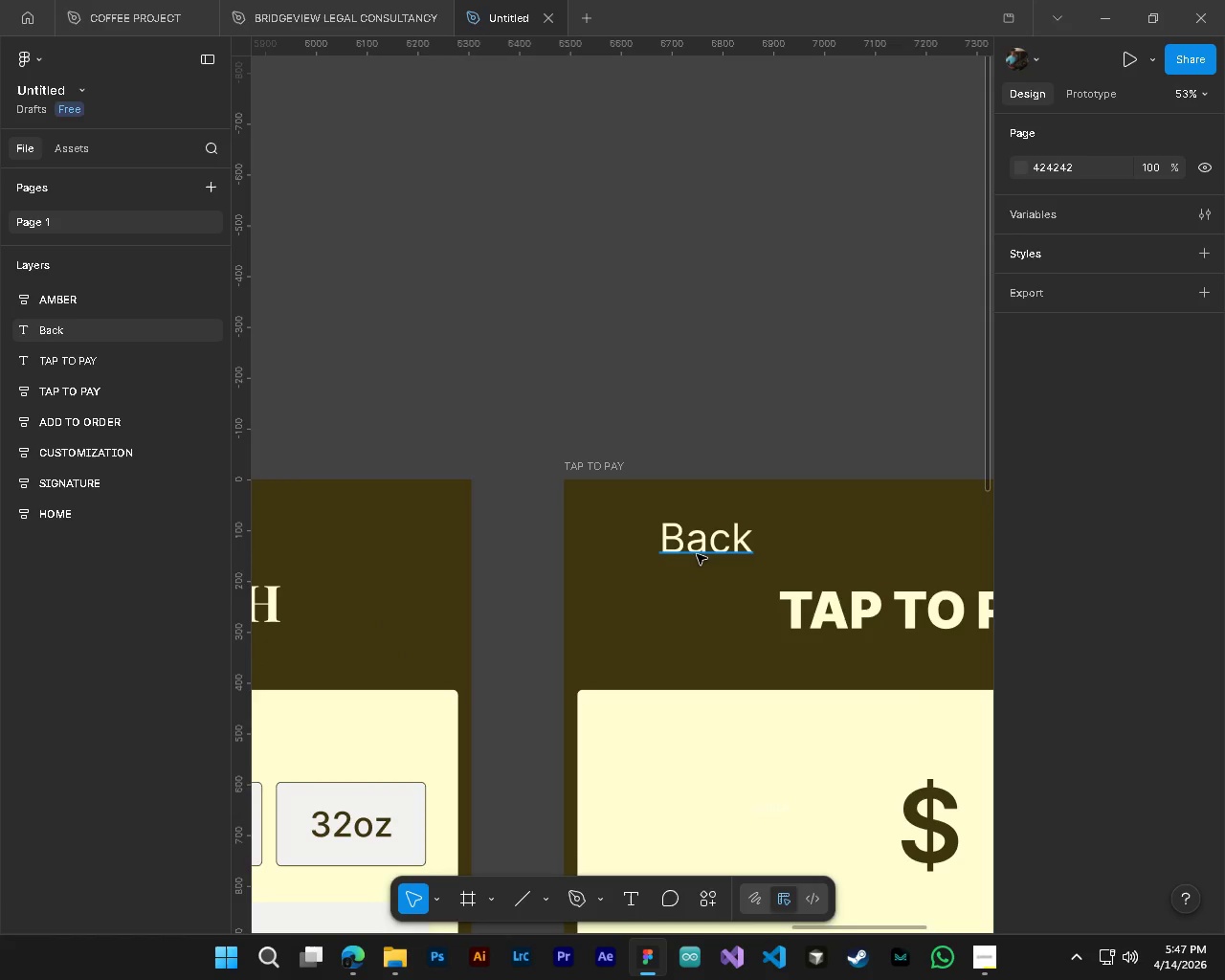 
scroll: coordinate [844, 787], scroll_direction: up, amount: 3.0
 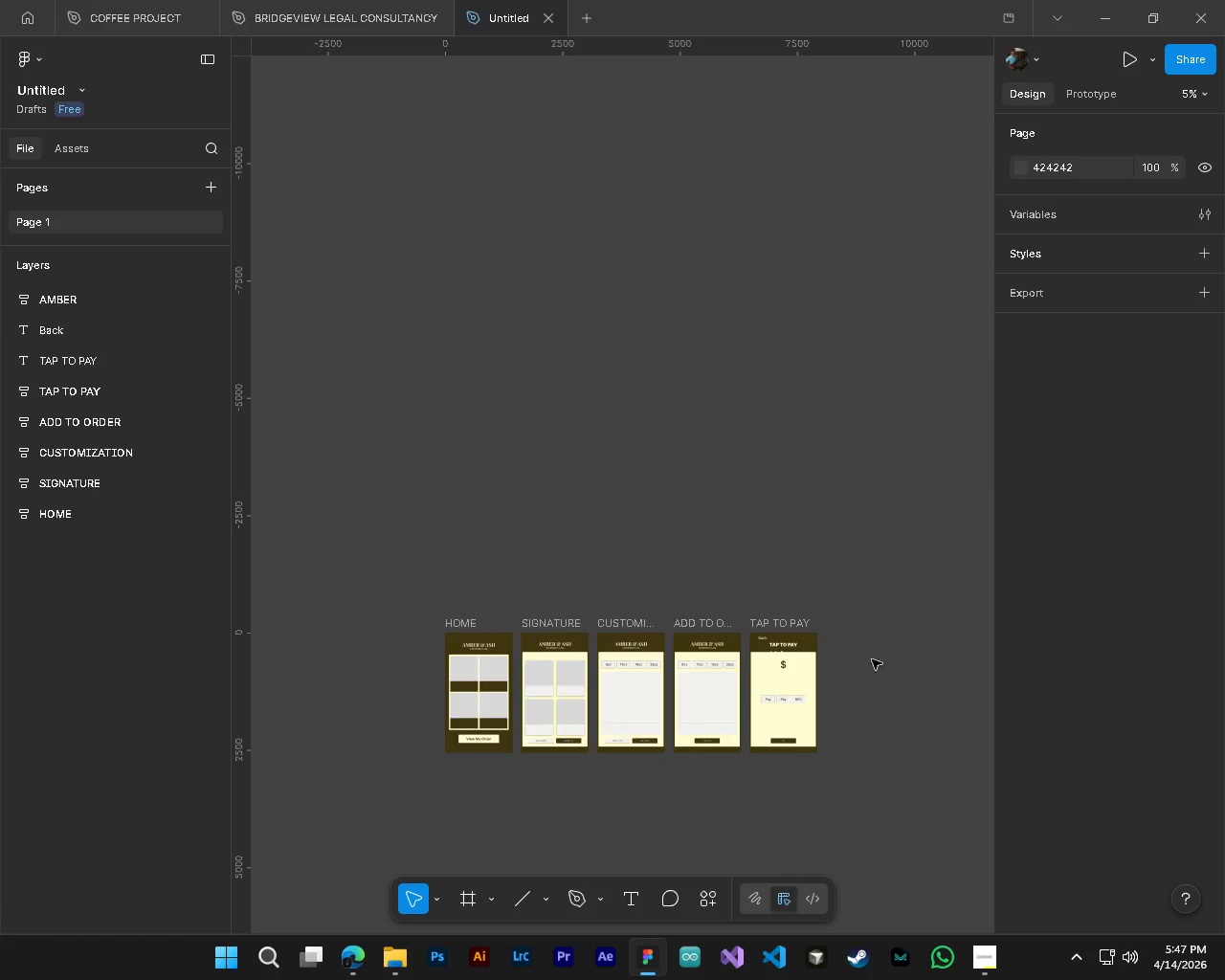 
key(Alt+Control+ControlLeft)
 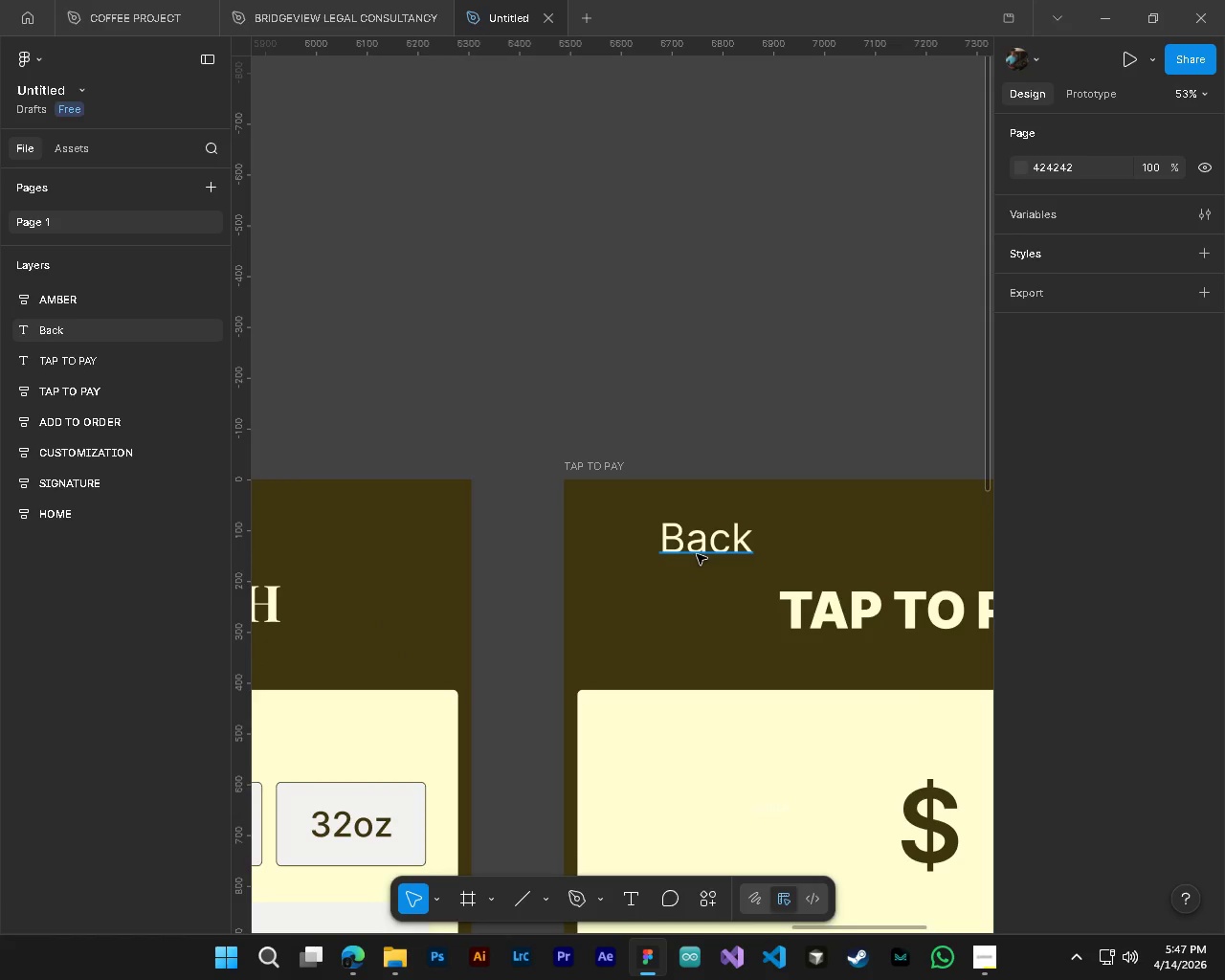 
scroll: coordinate [658, 646], scroll_direction: up, amount: 19.0
 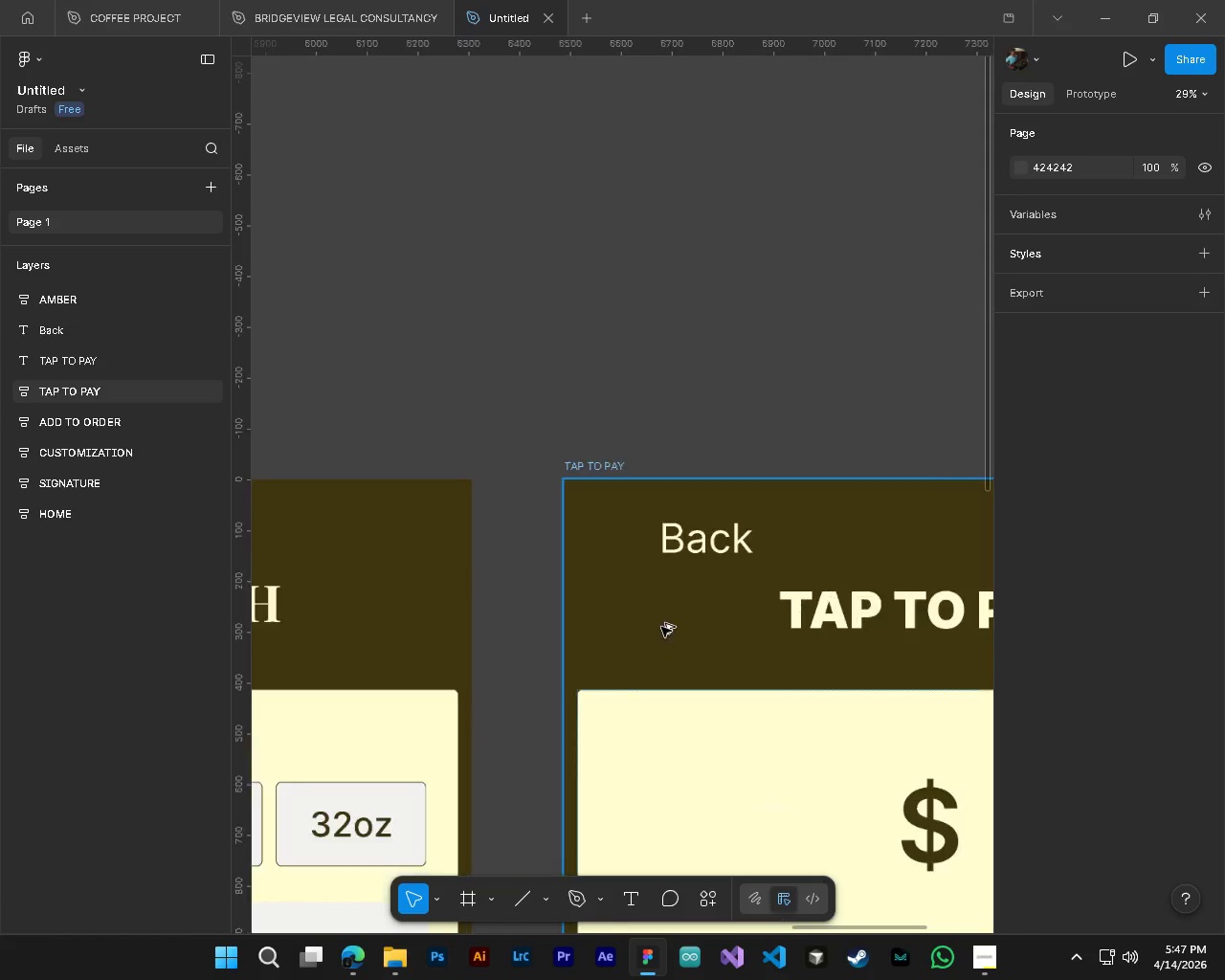 
left_click([697, 554])
 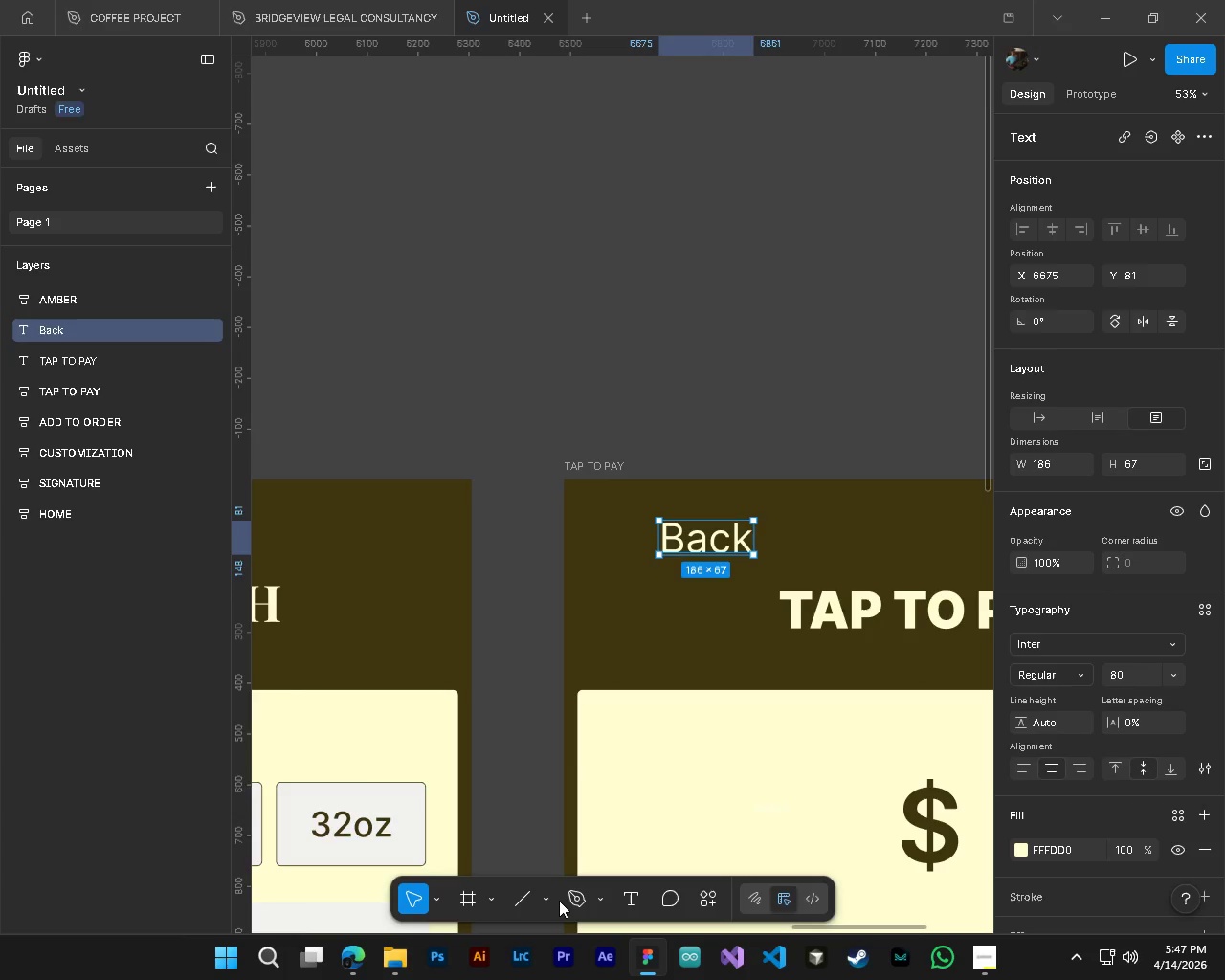 
left_click([544, 902])
 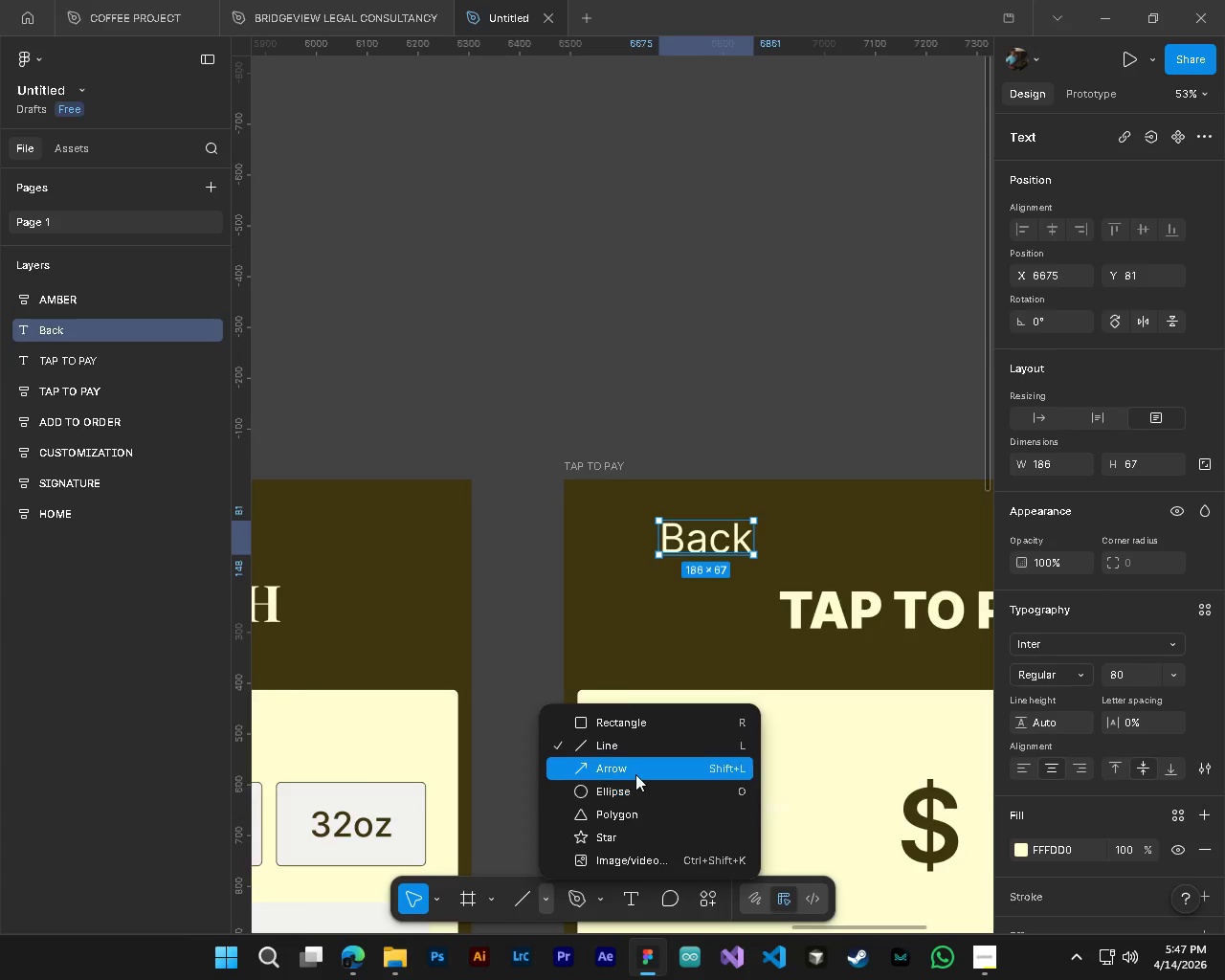 
left_click([635, 774])
 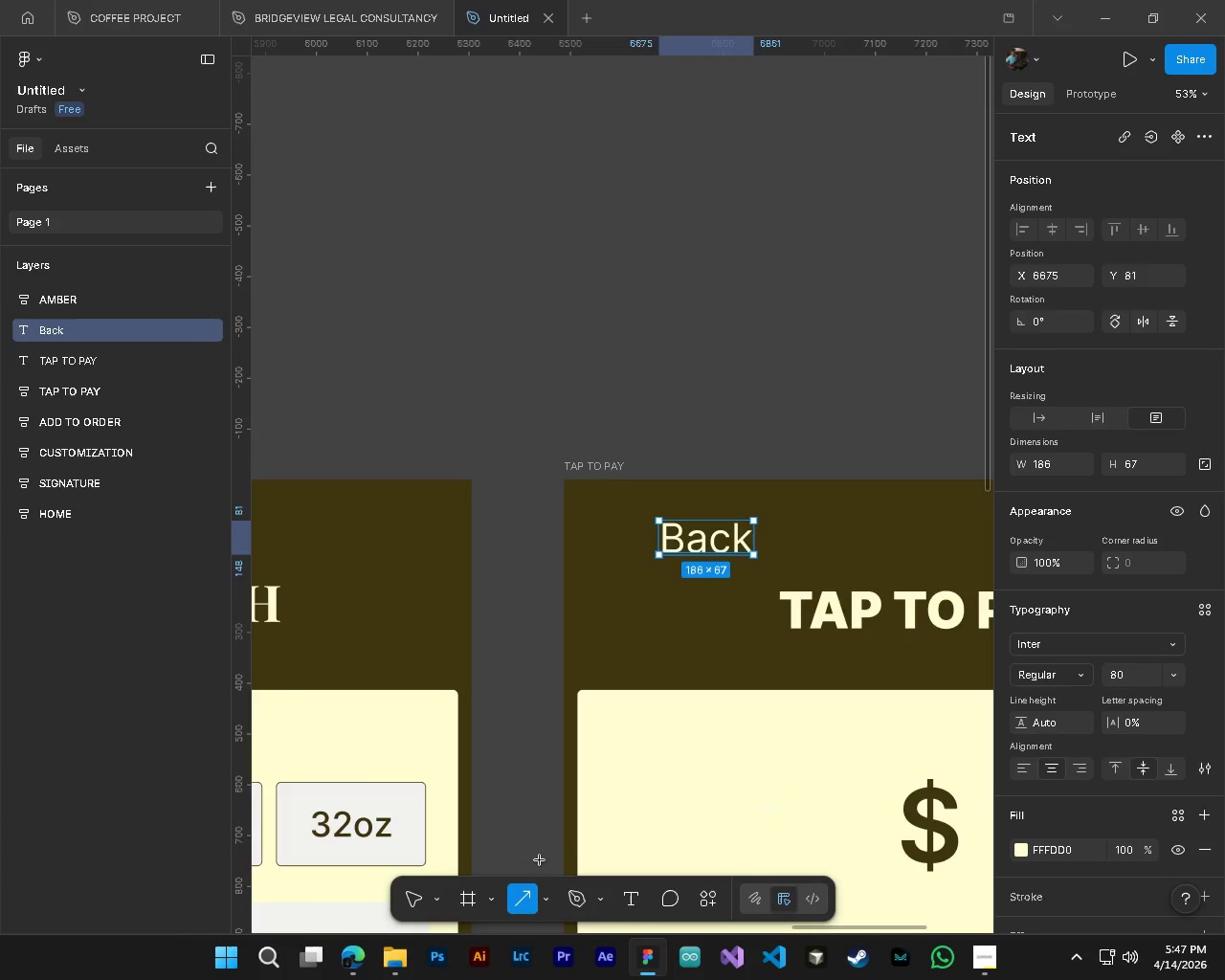 
left_click([546, 902])
 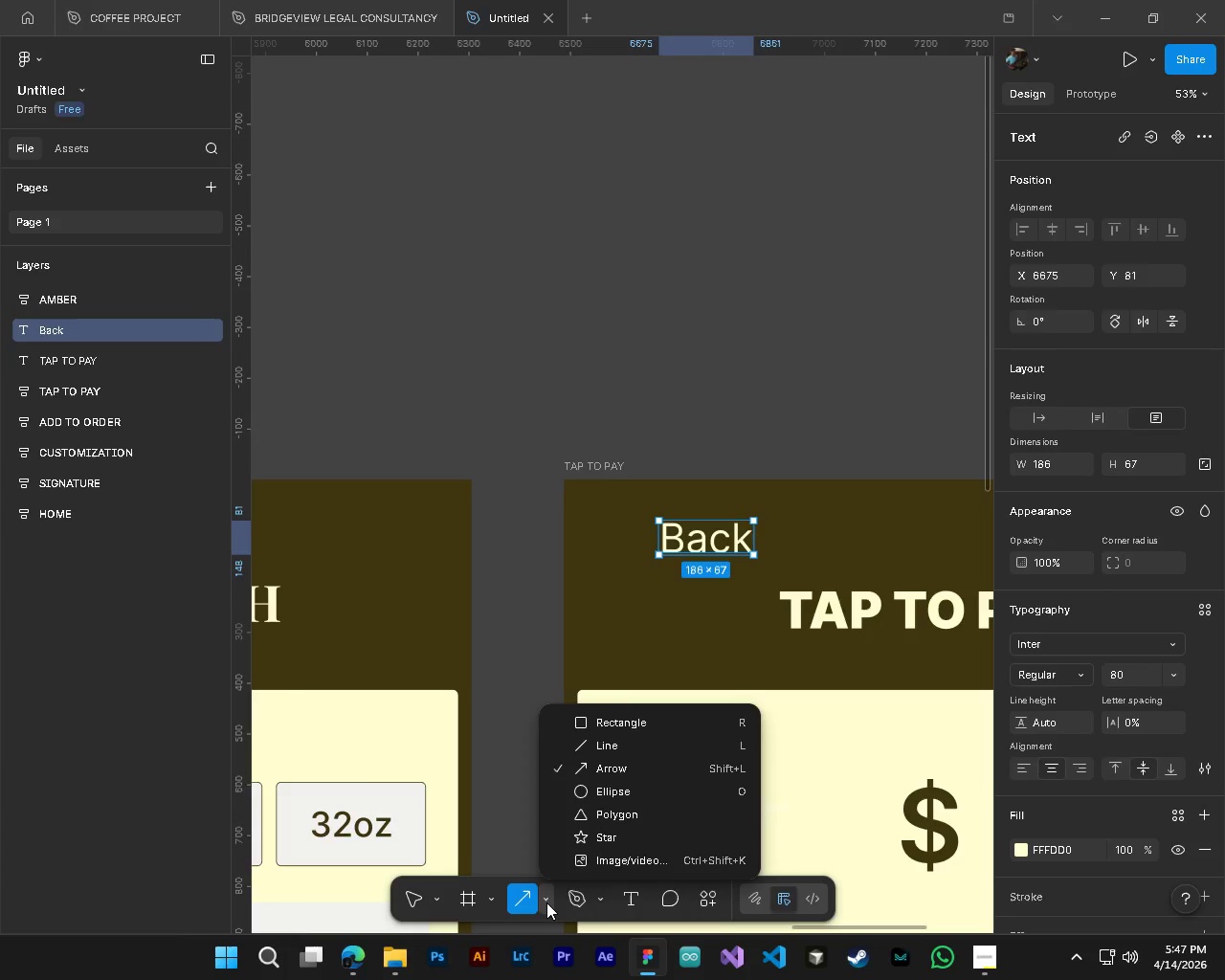 
left_click([546, 902])
 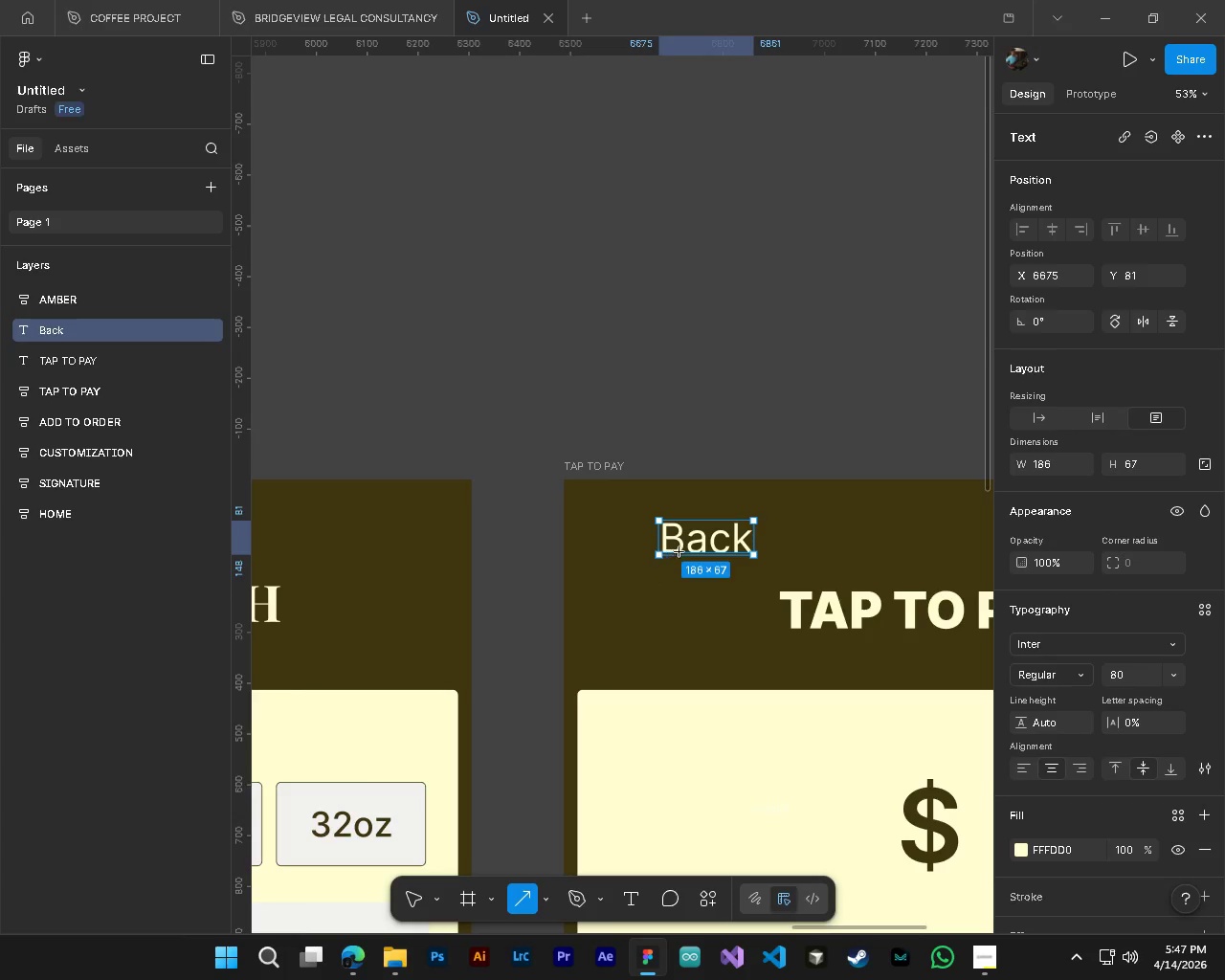 
hold_key(key=AltLeft, duration=1.5)
 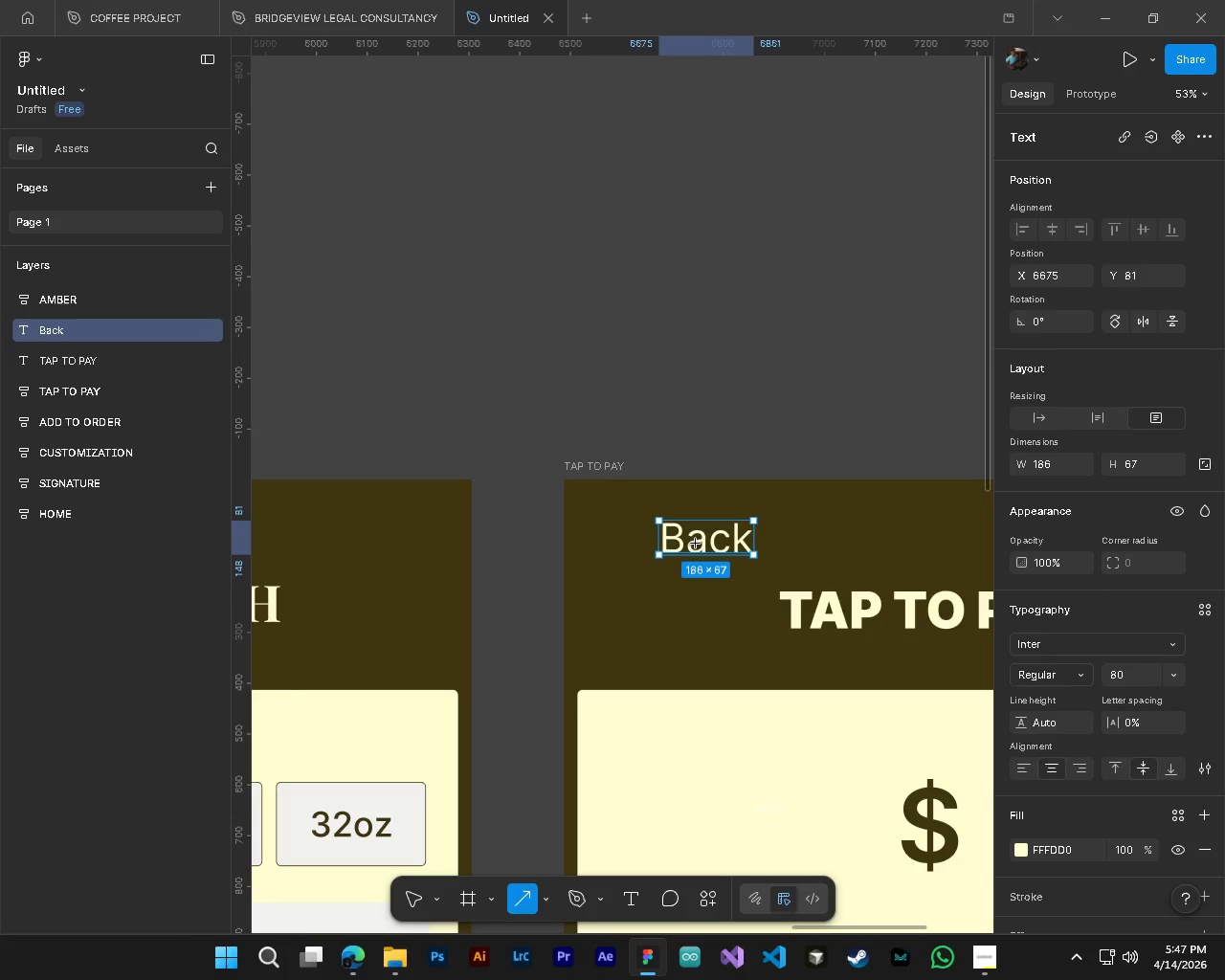 
hold_key(key=AltLeft, duration=1.66)
left_click([415, 896])
 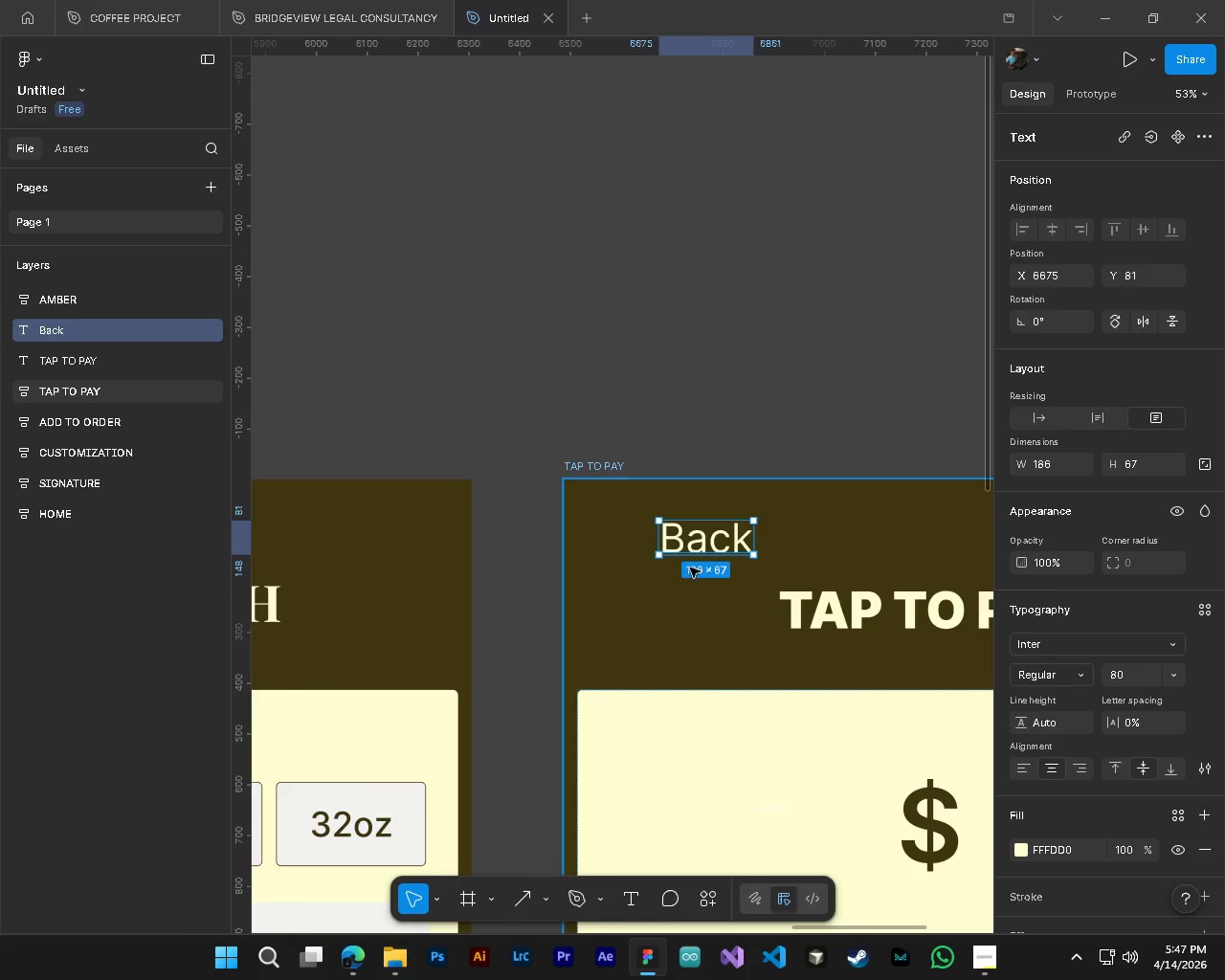 
hold_key(key=AltLeft, duration=1.17)
left_click_drag(start_coordinate=[701, 547], to_coordinate=[667, 593])
 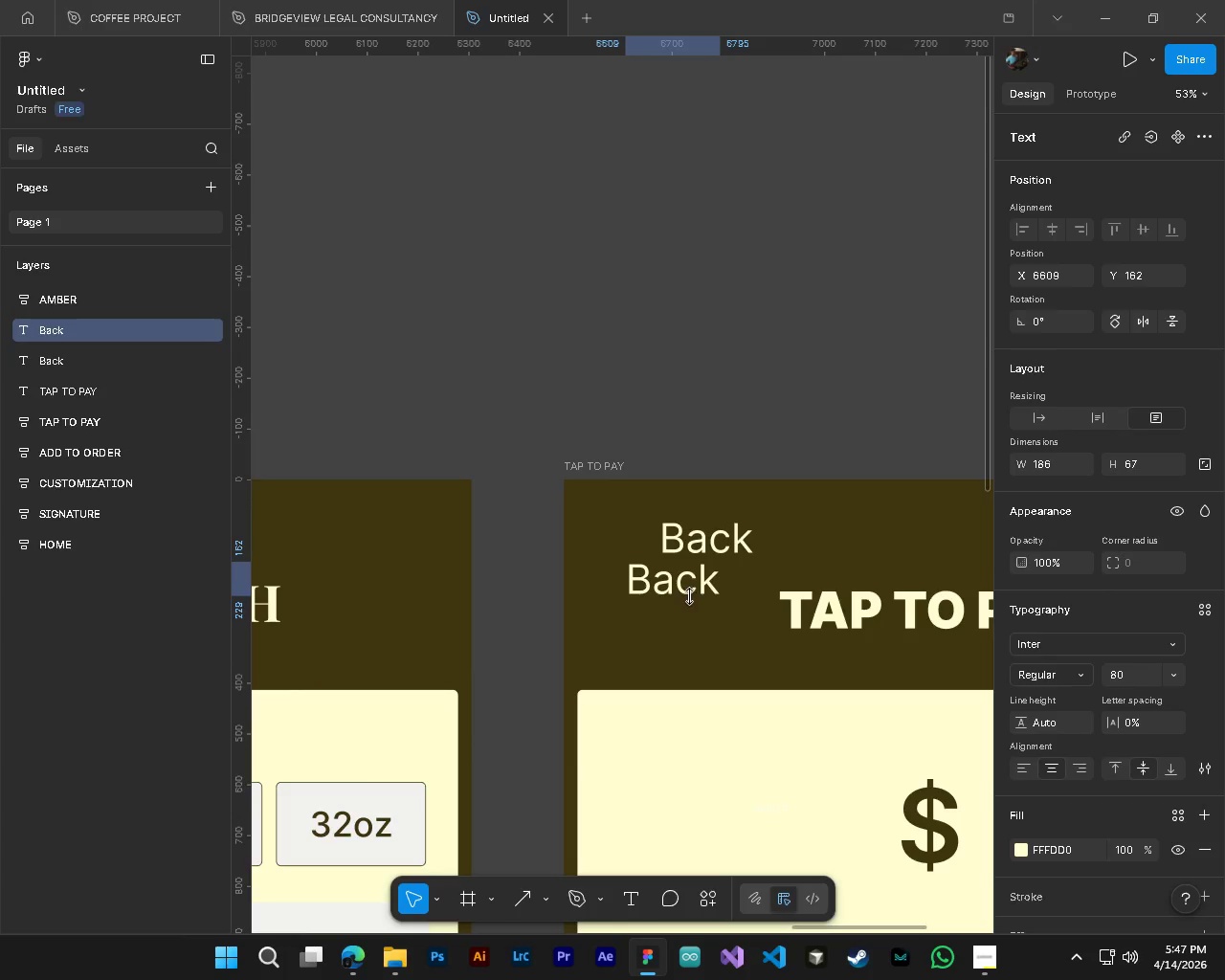 
key(T)
 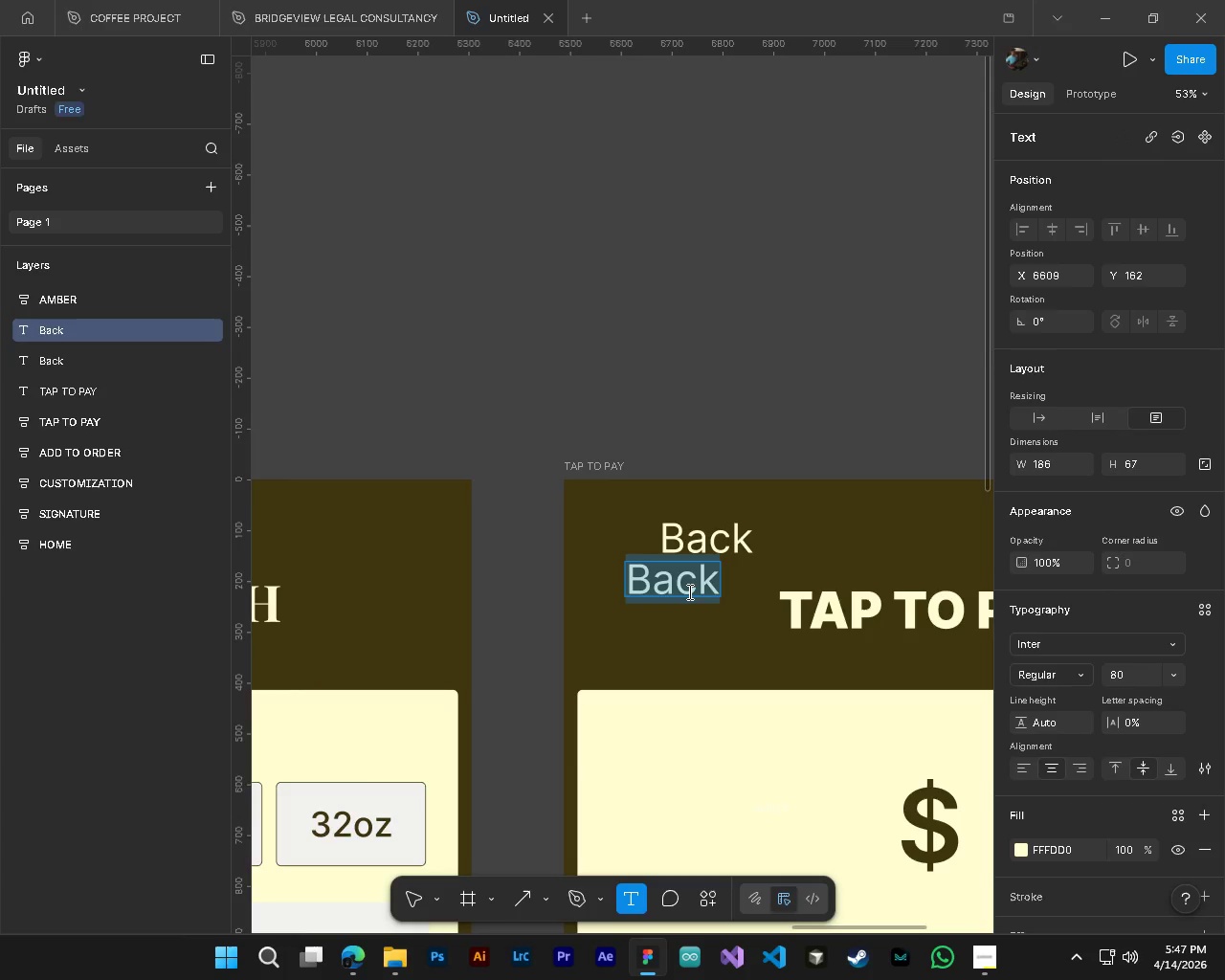 
key(Shift+ShiftRight)
 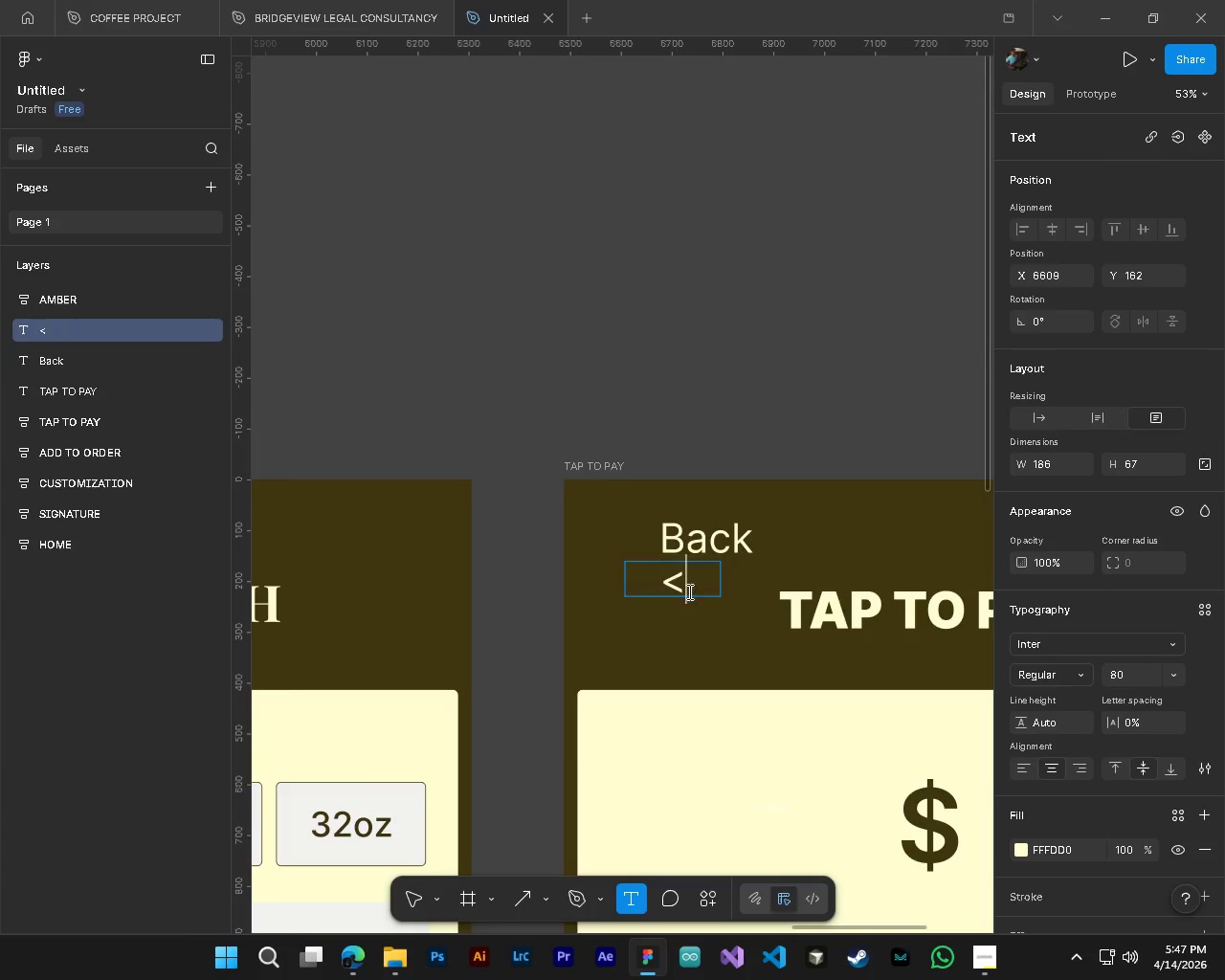 
key(Shift+Comma)
 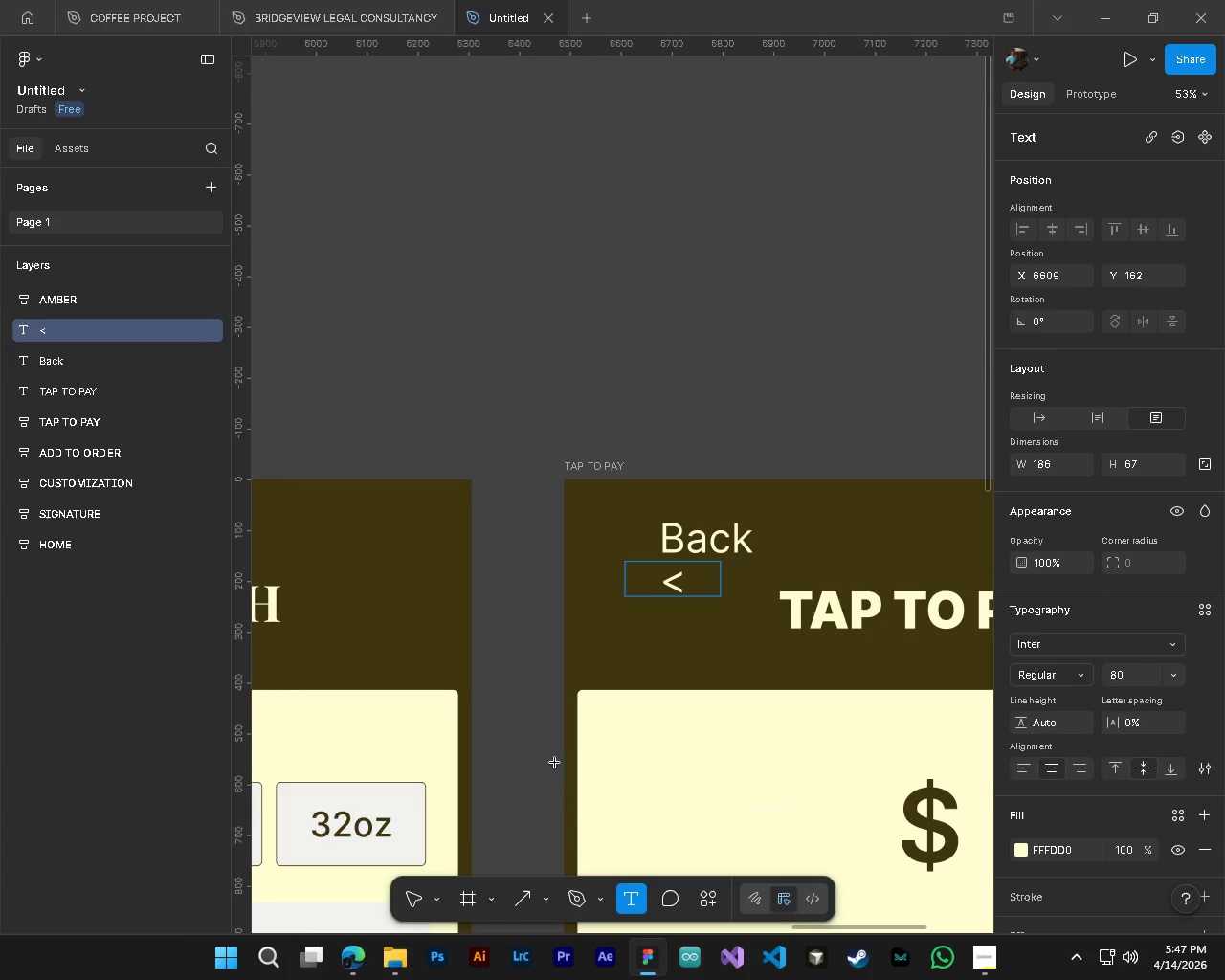 
left_click([409, 897])
 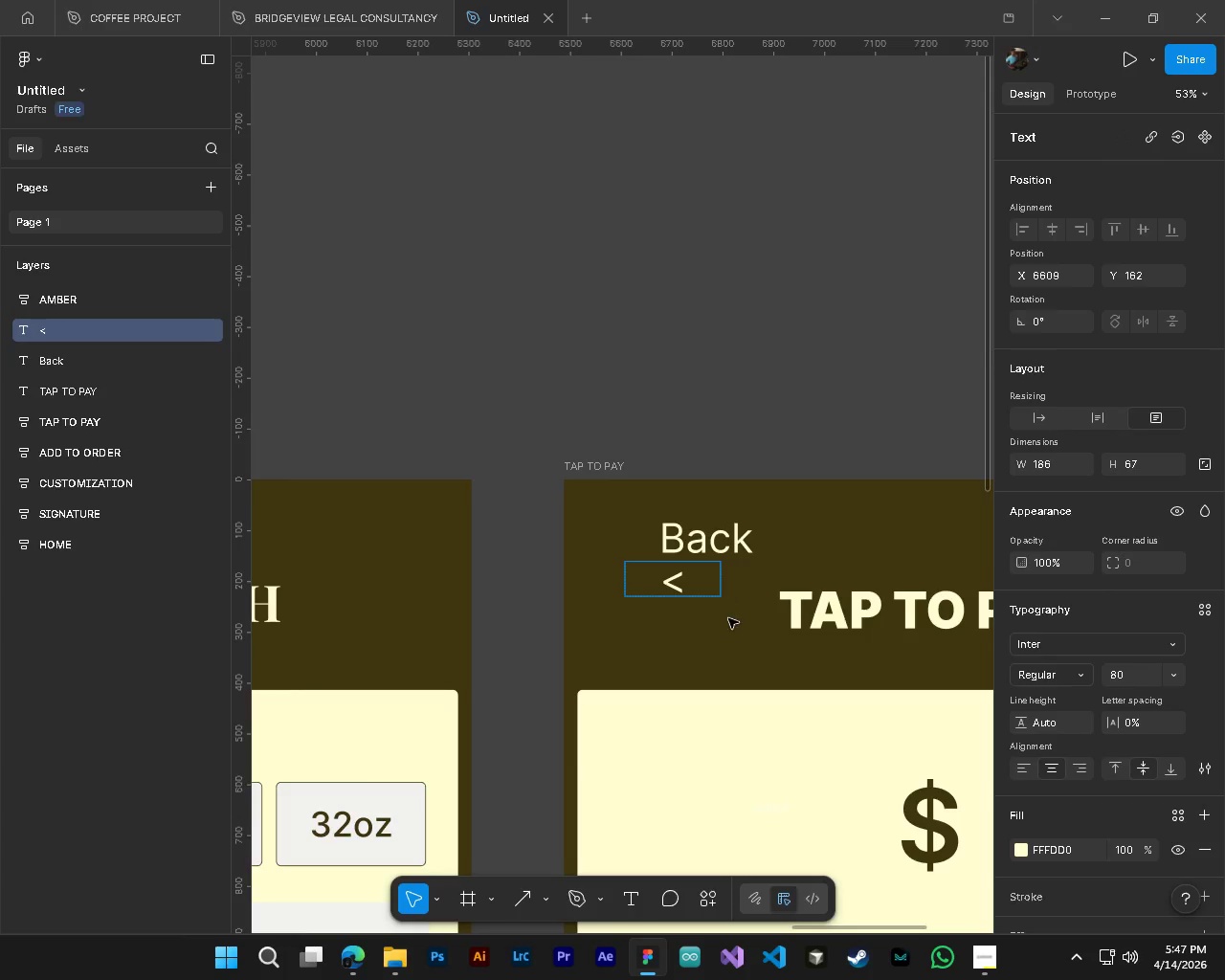 
left_click([728, 619])
 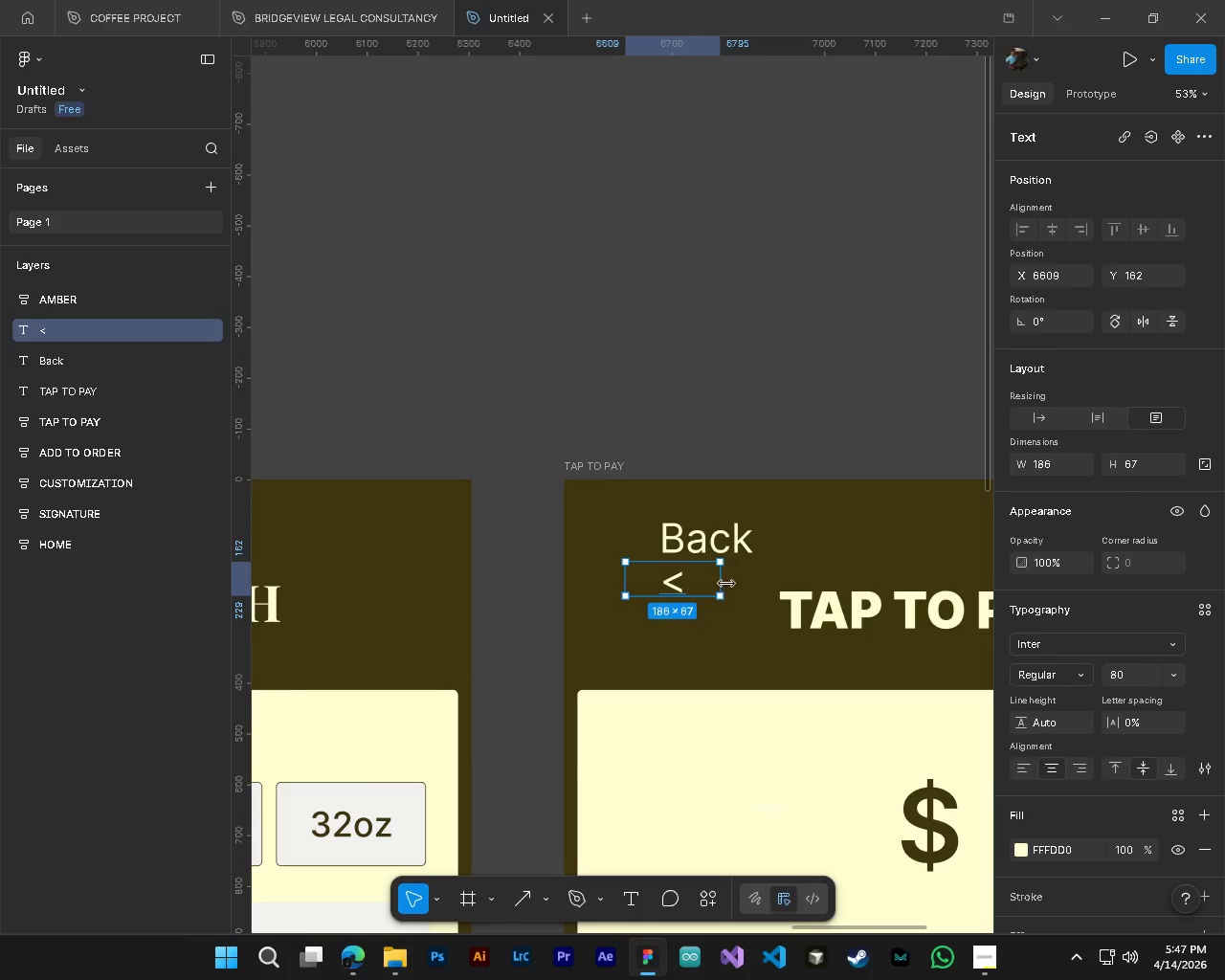 
left_click_drag(start_coordinate=[726, 584], to_coordinate=[657, 578])
 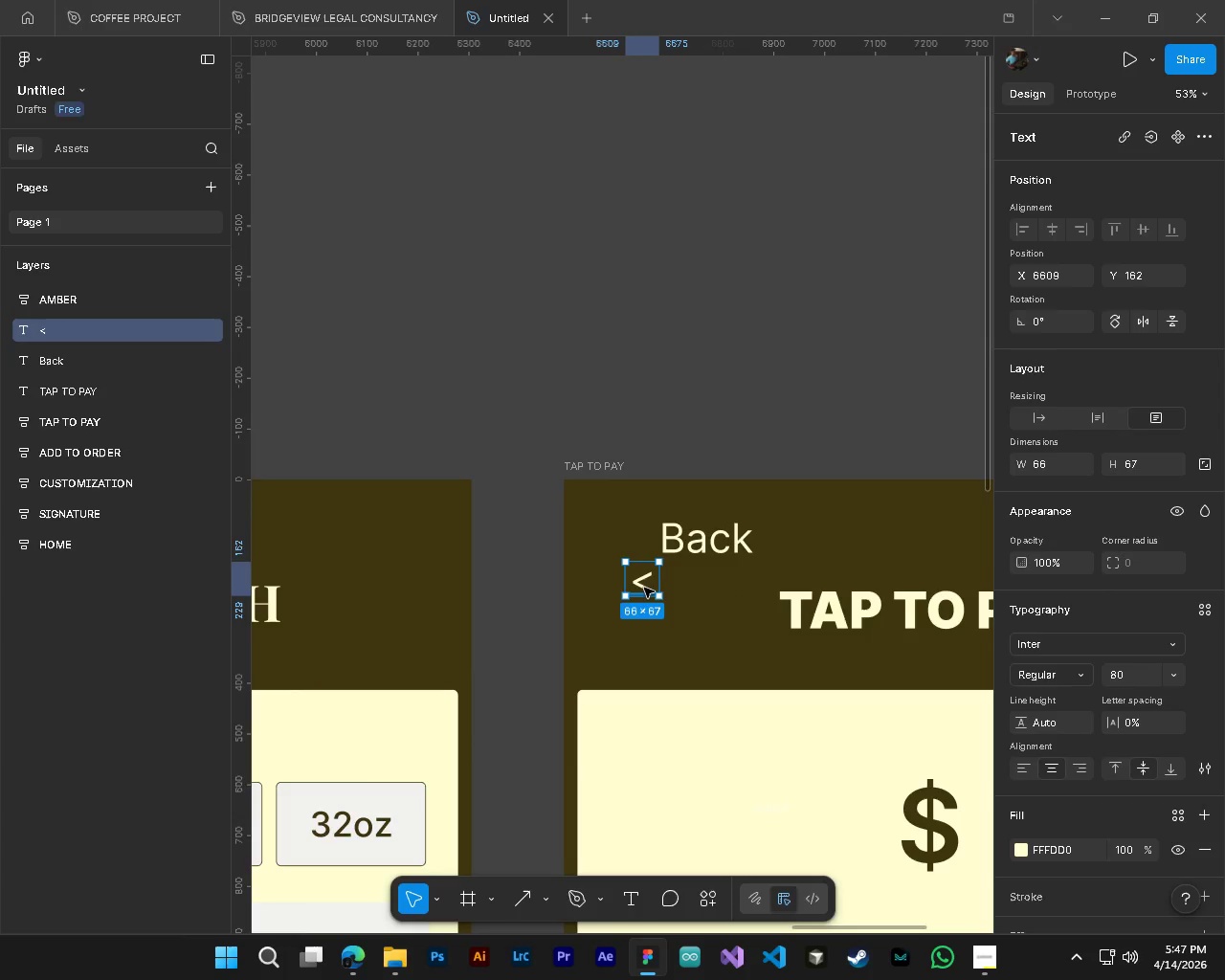 
hold_key(key=AltLeft, duration=0.69)
hold_key(key=ControlLeft, duration=0.66)
scroll: coordinate [618, 594], scroll_direction: up, amount: 4.0
 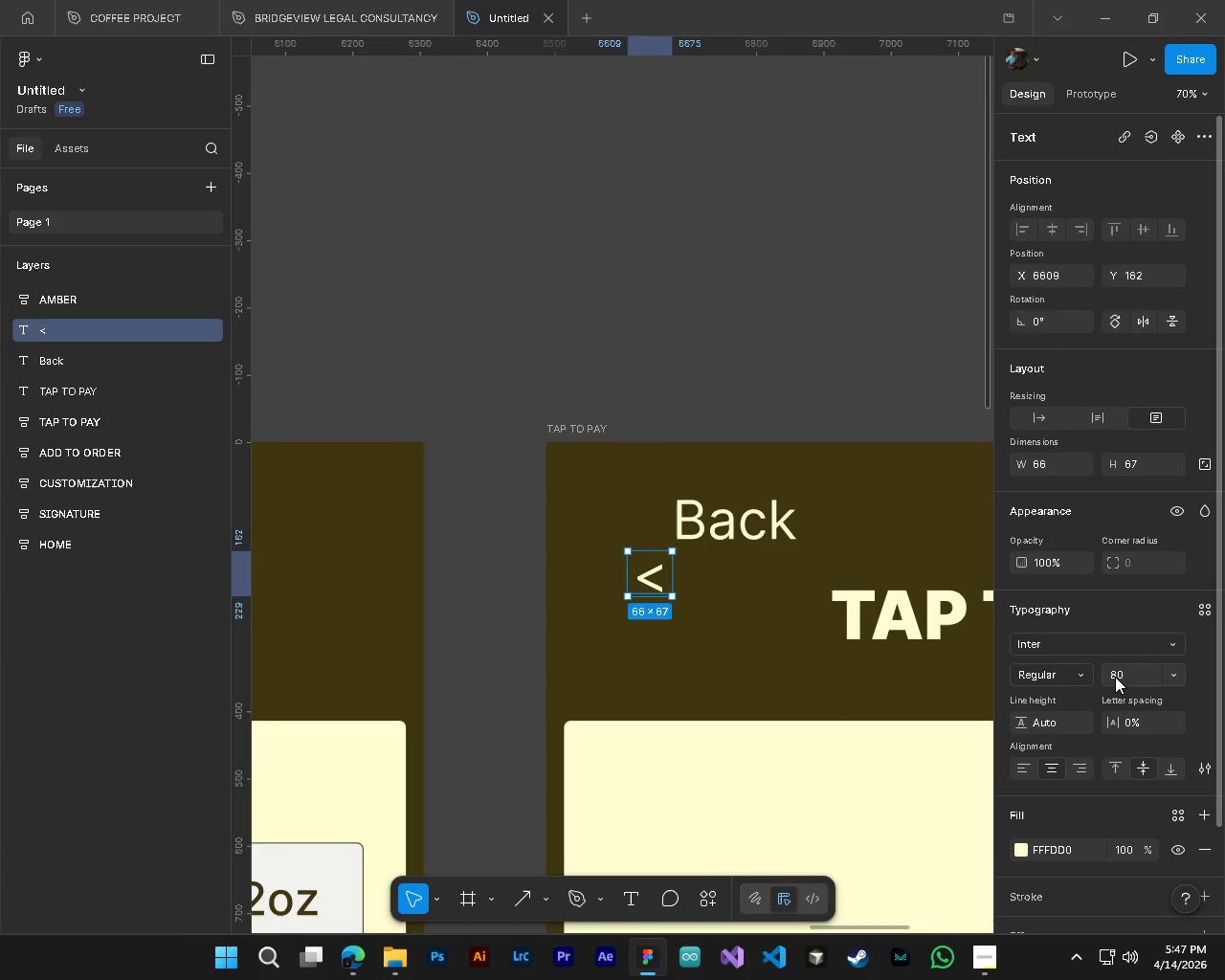 
left_click([1122, 677])
 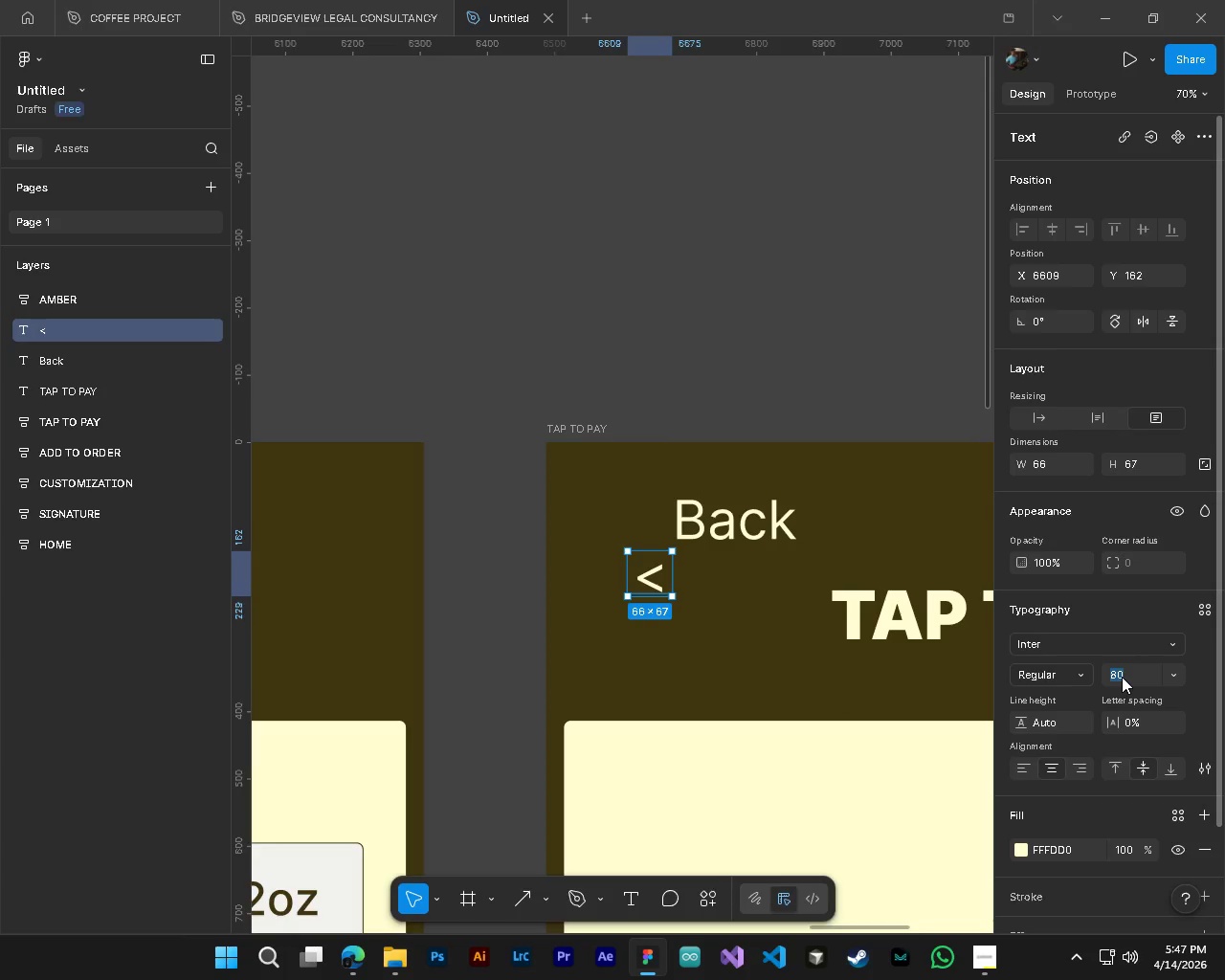 
key(Numpad1)
 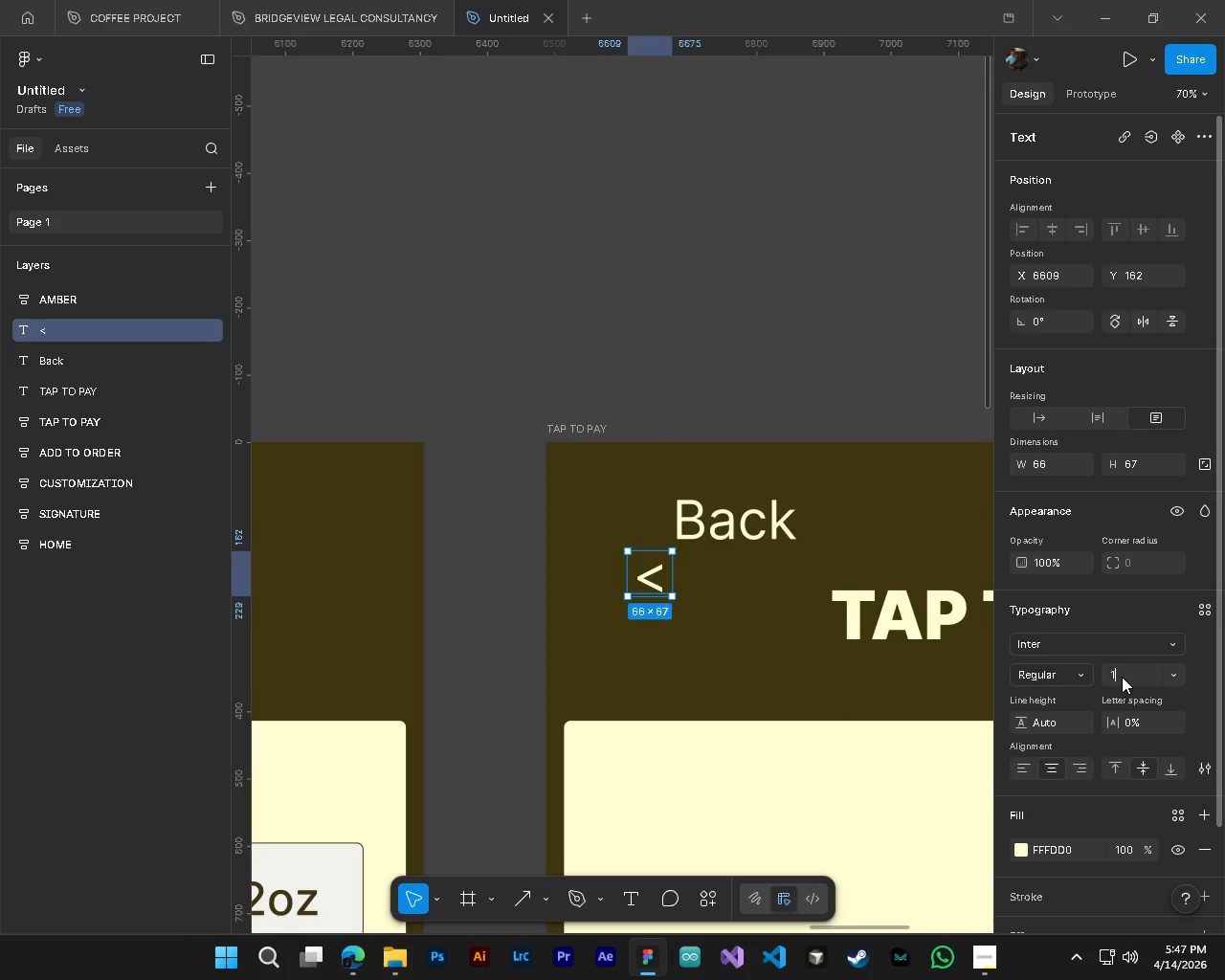 
key(Numpad0)
 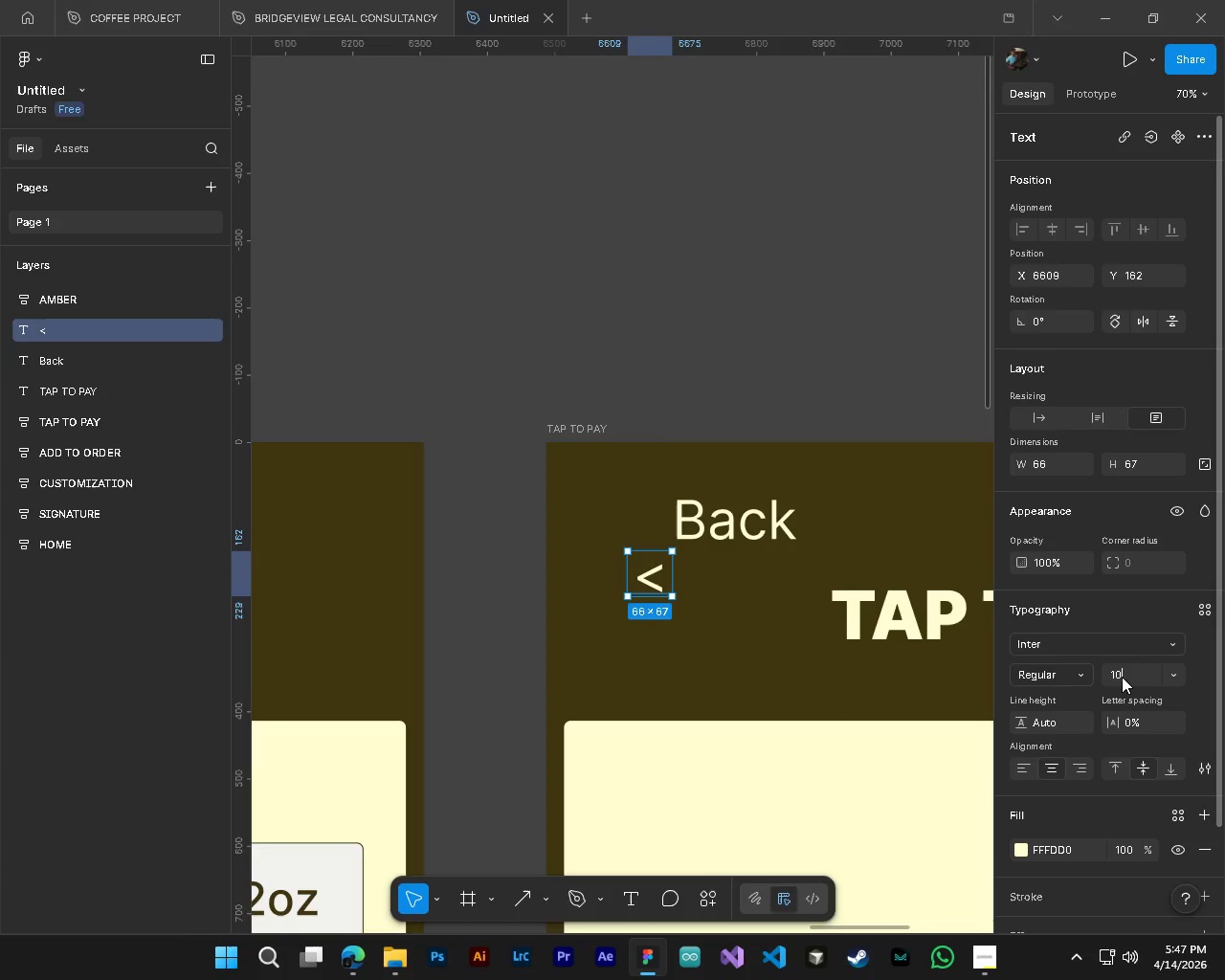 
key(Numpad0)
 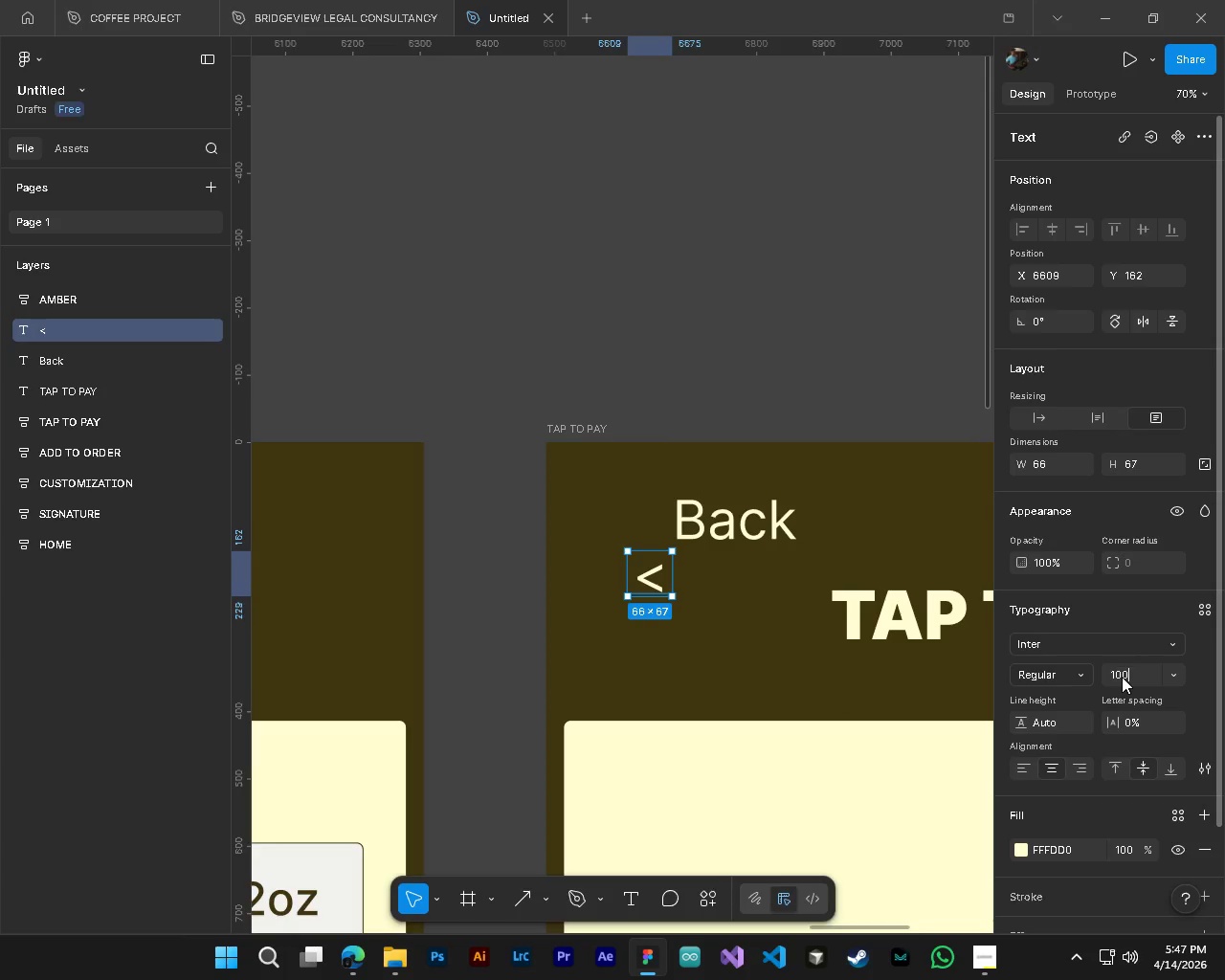 
key(NumpadEnter)
 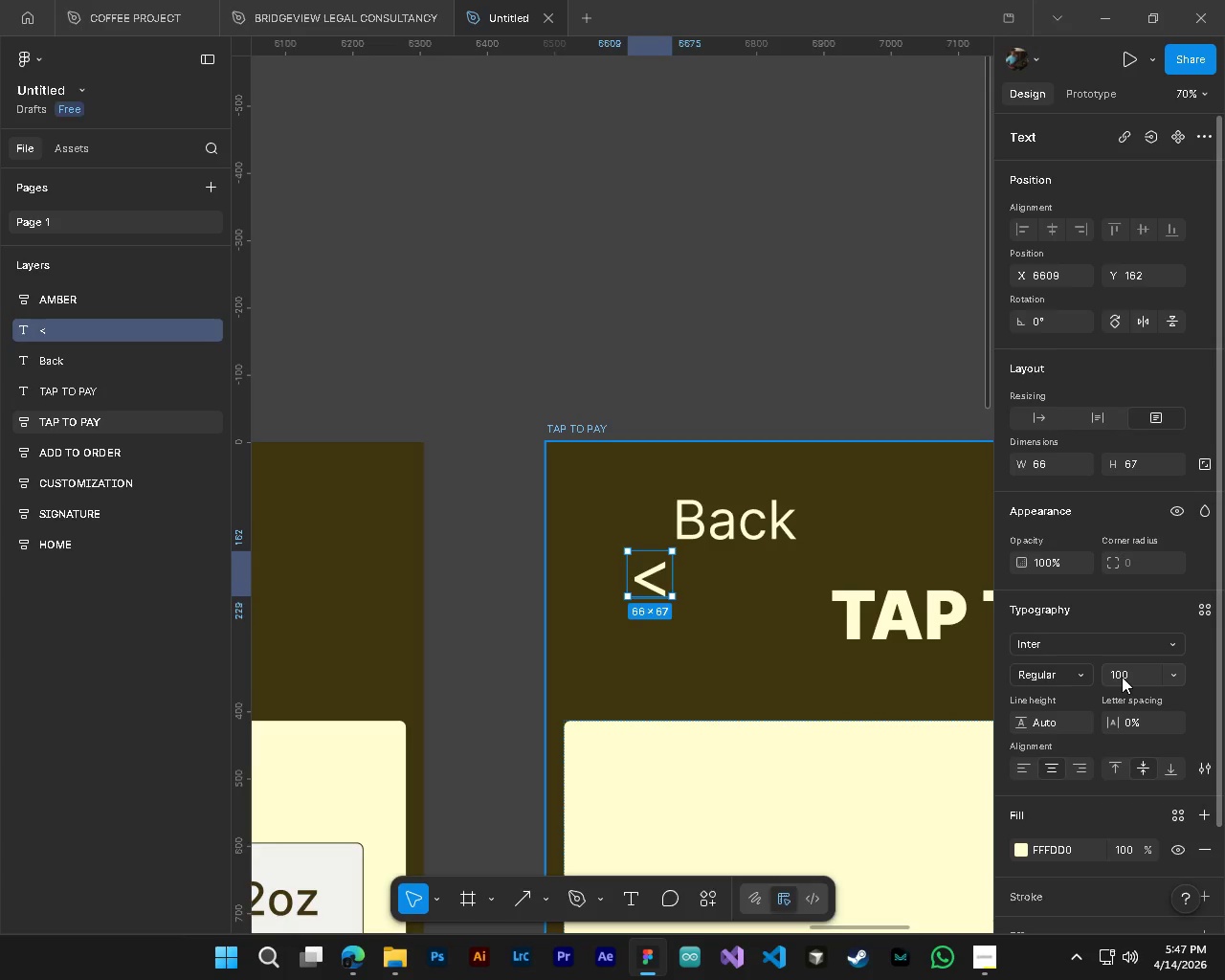 
left_click([1122, 677])
 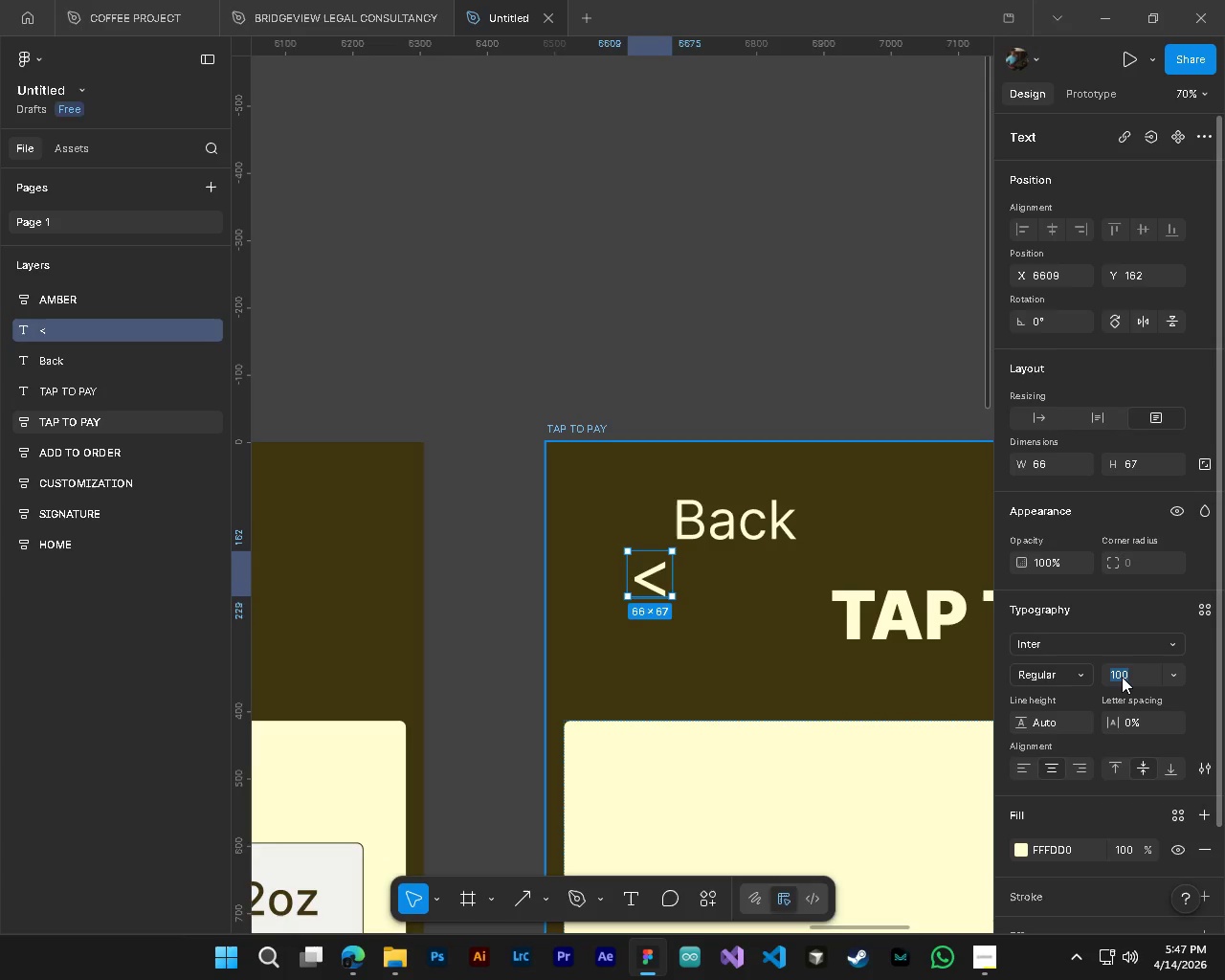 
key(Numpad2)
 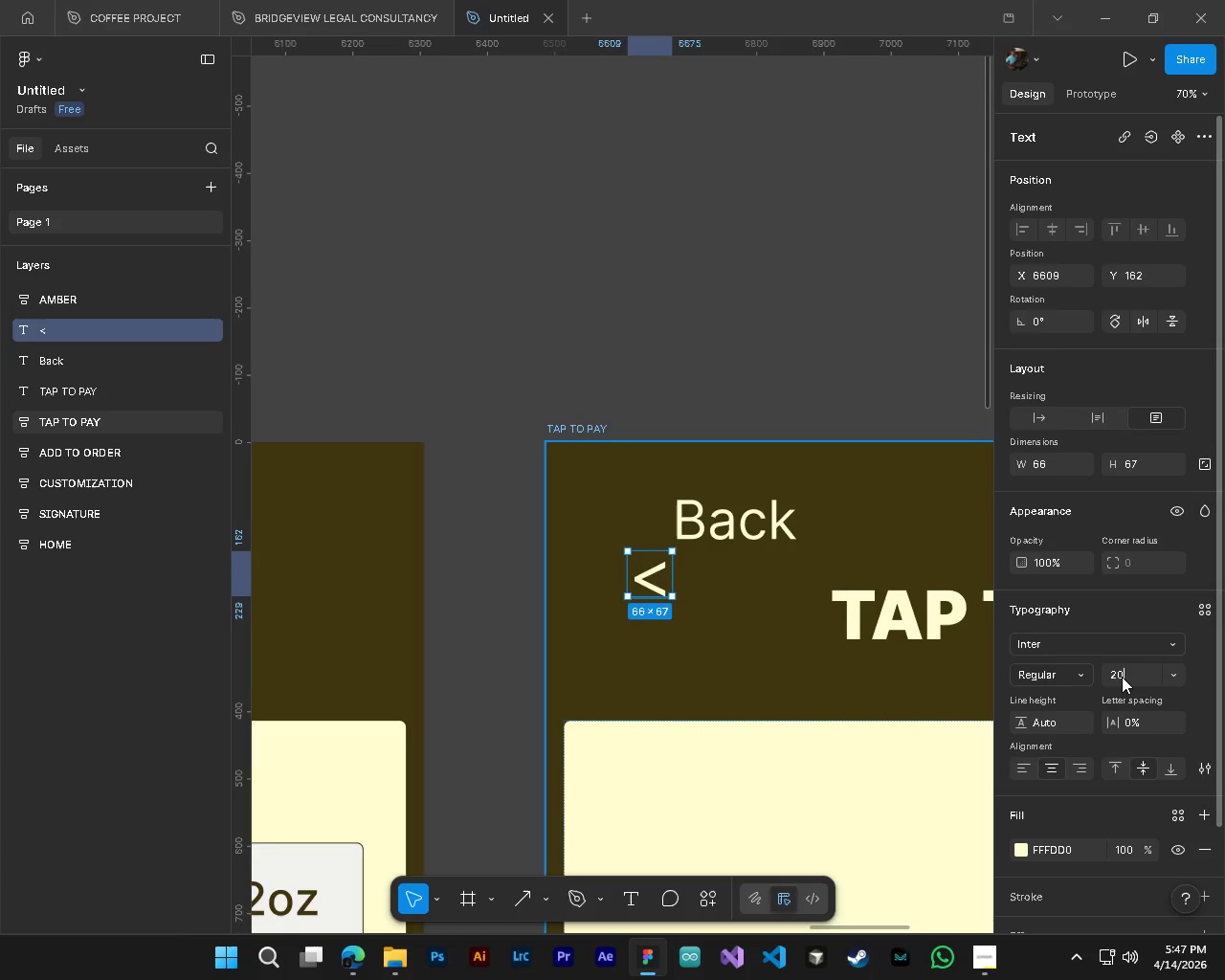 
key(Numpad0)
 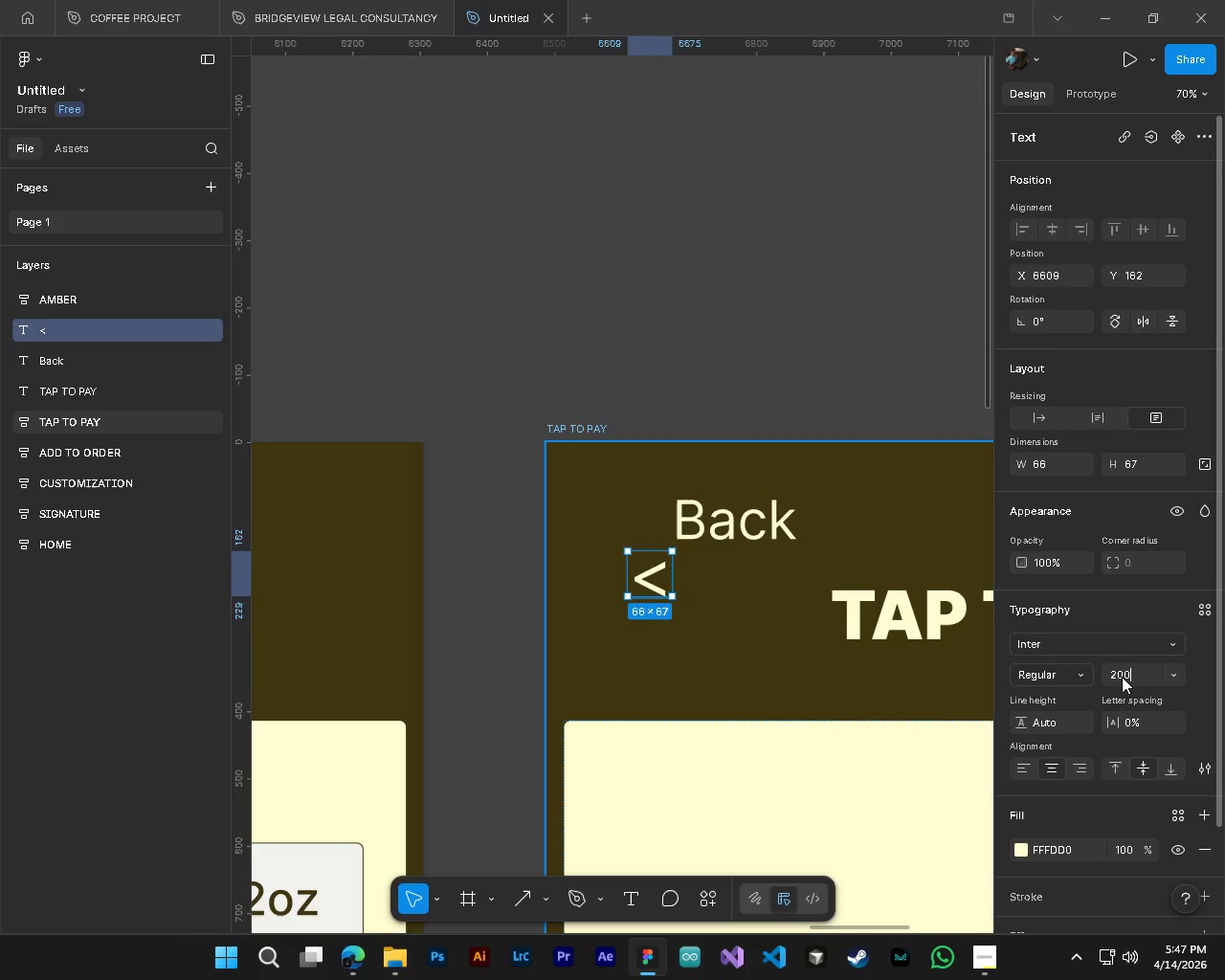 
key(Numpad0)
 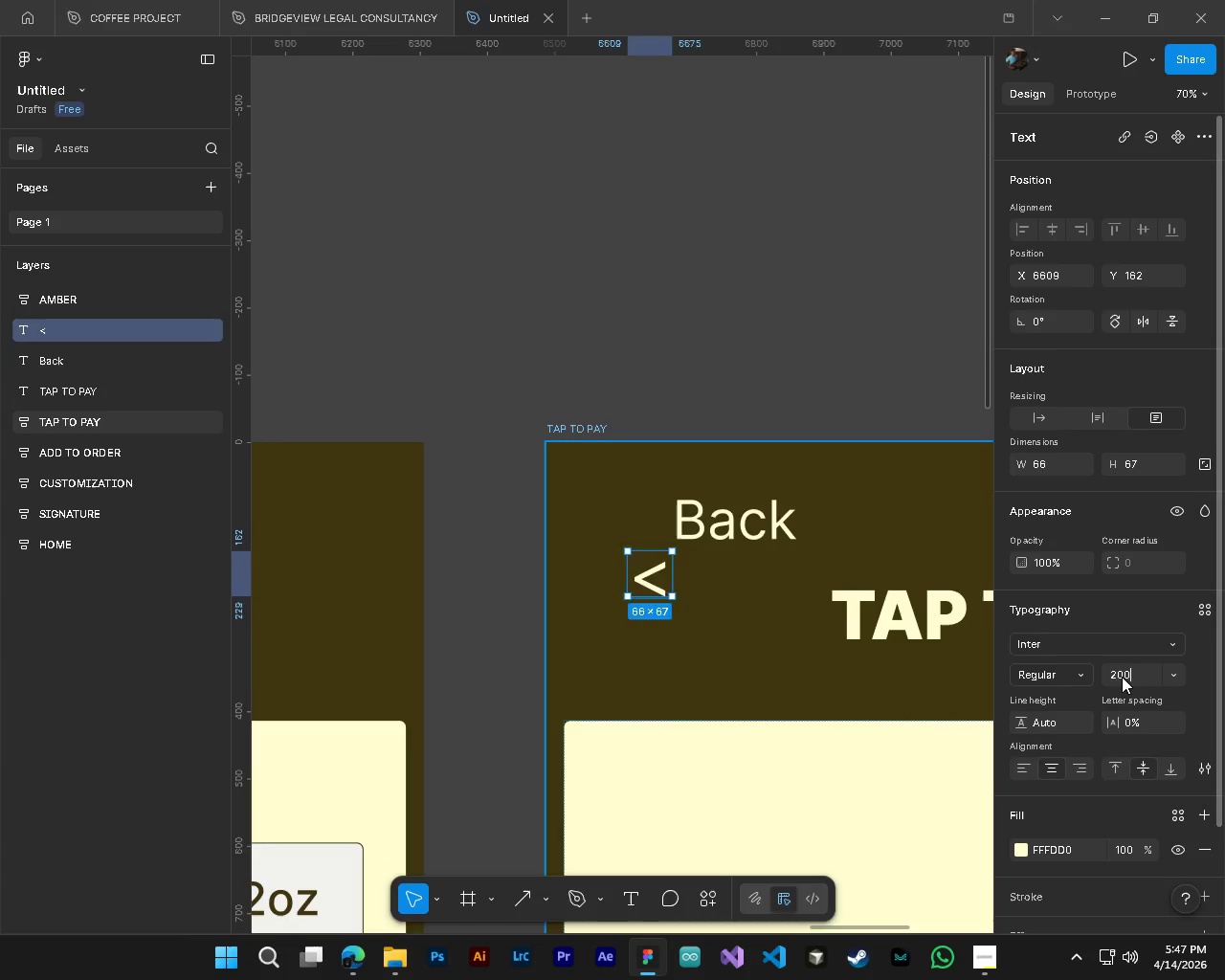 
key(NumpadEnter)
 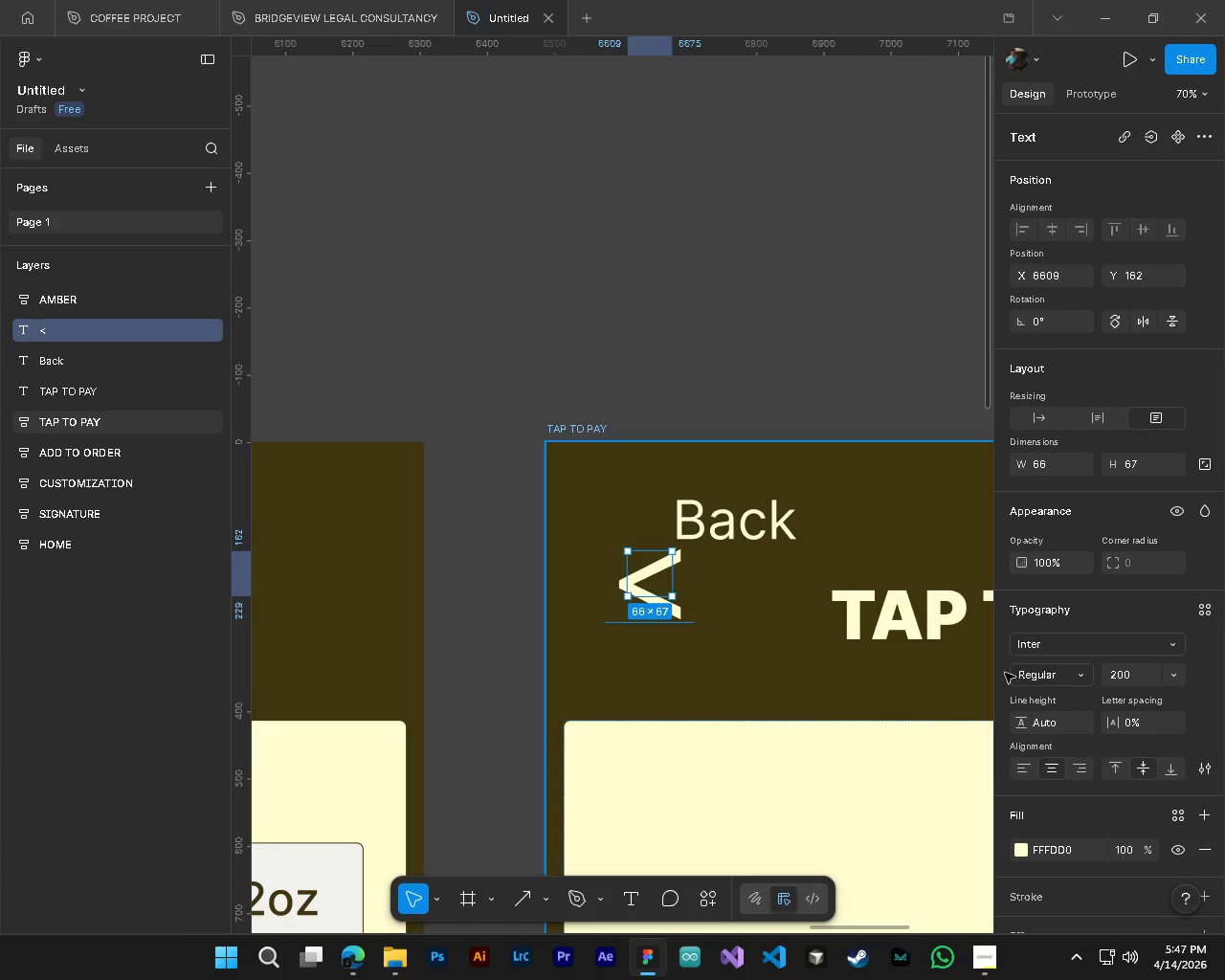 
key(Control+Z)
 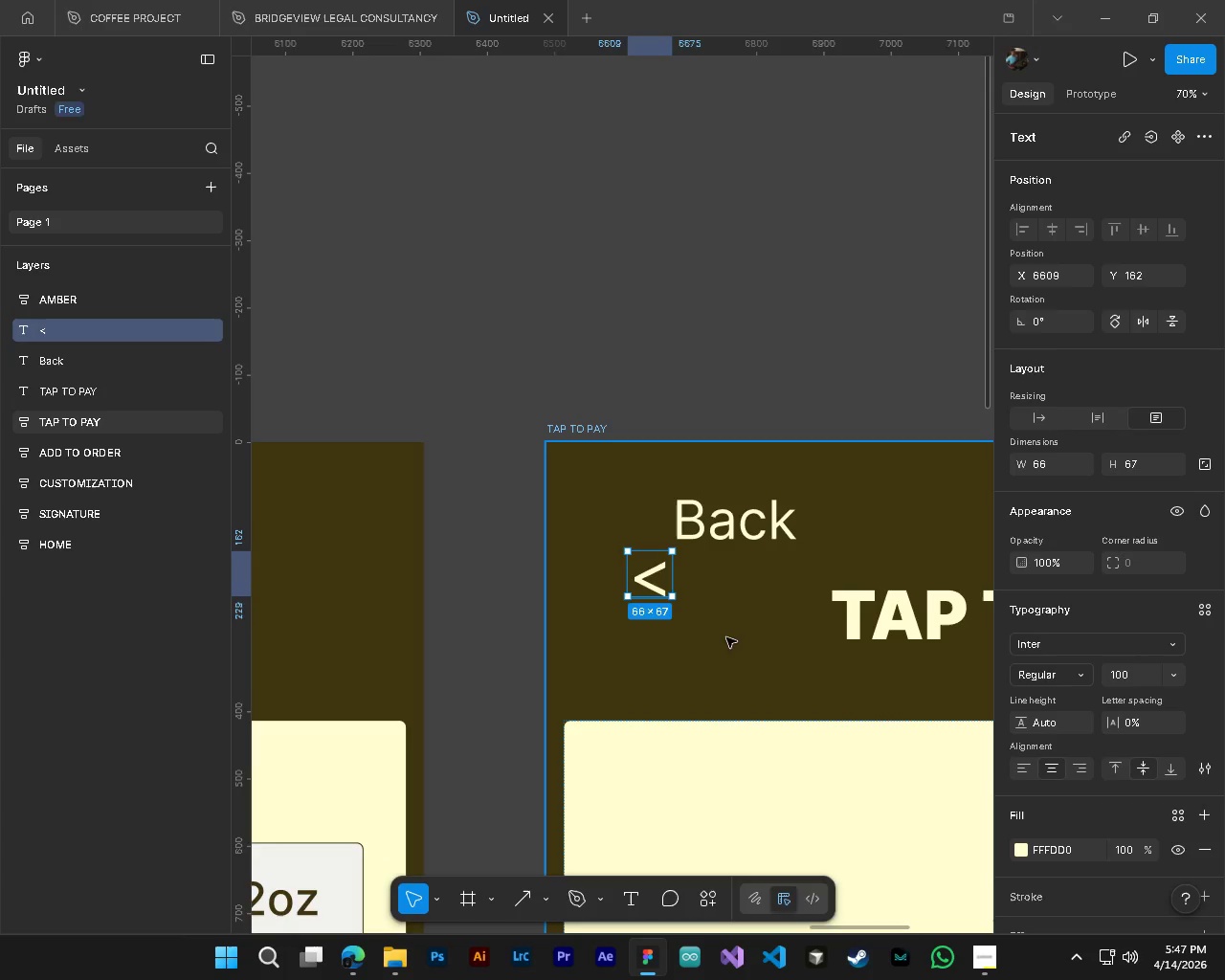 
left_click_drag(start_coordinate=[659, 590], to_coordinate=[647, 534])
 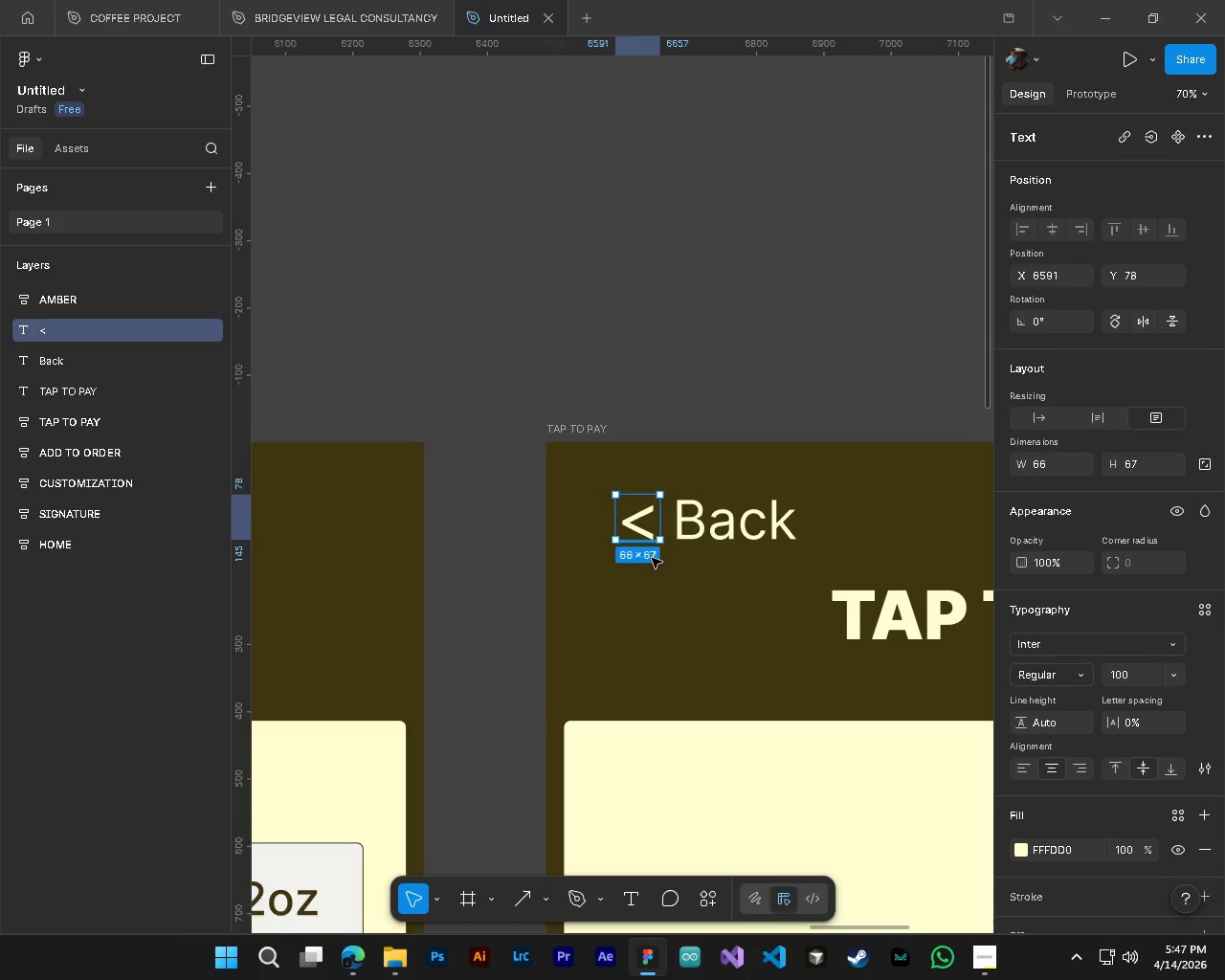 
hold_key(key=ShiftLeft, duration=0.5)
 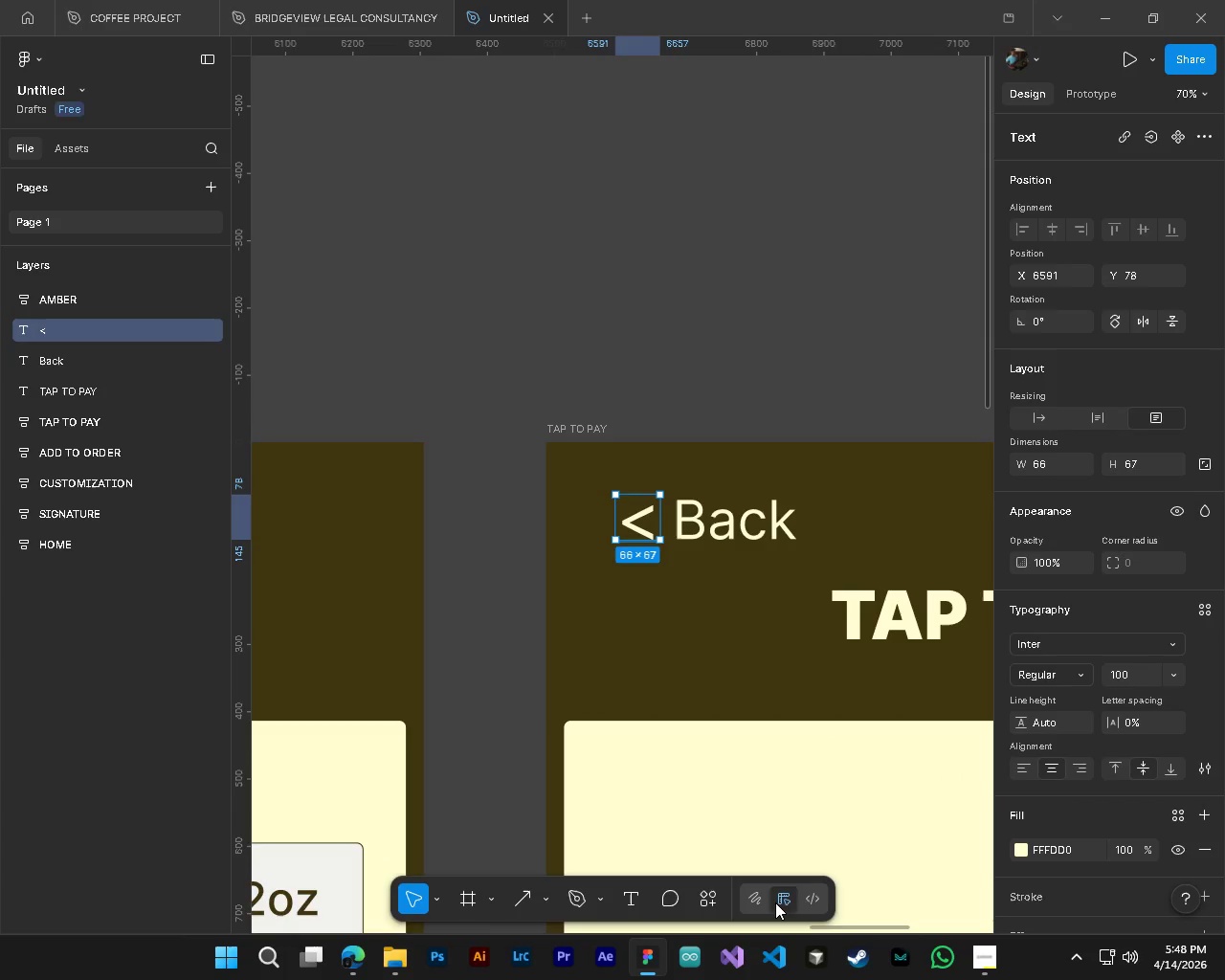 
left_click([699, 903])
 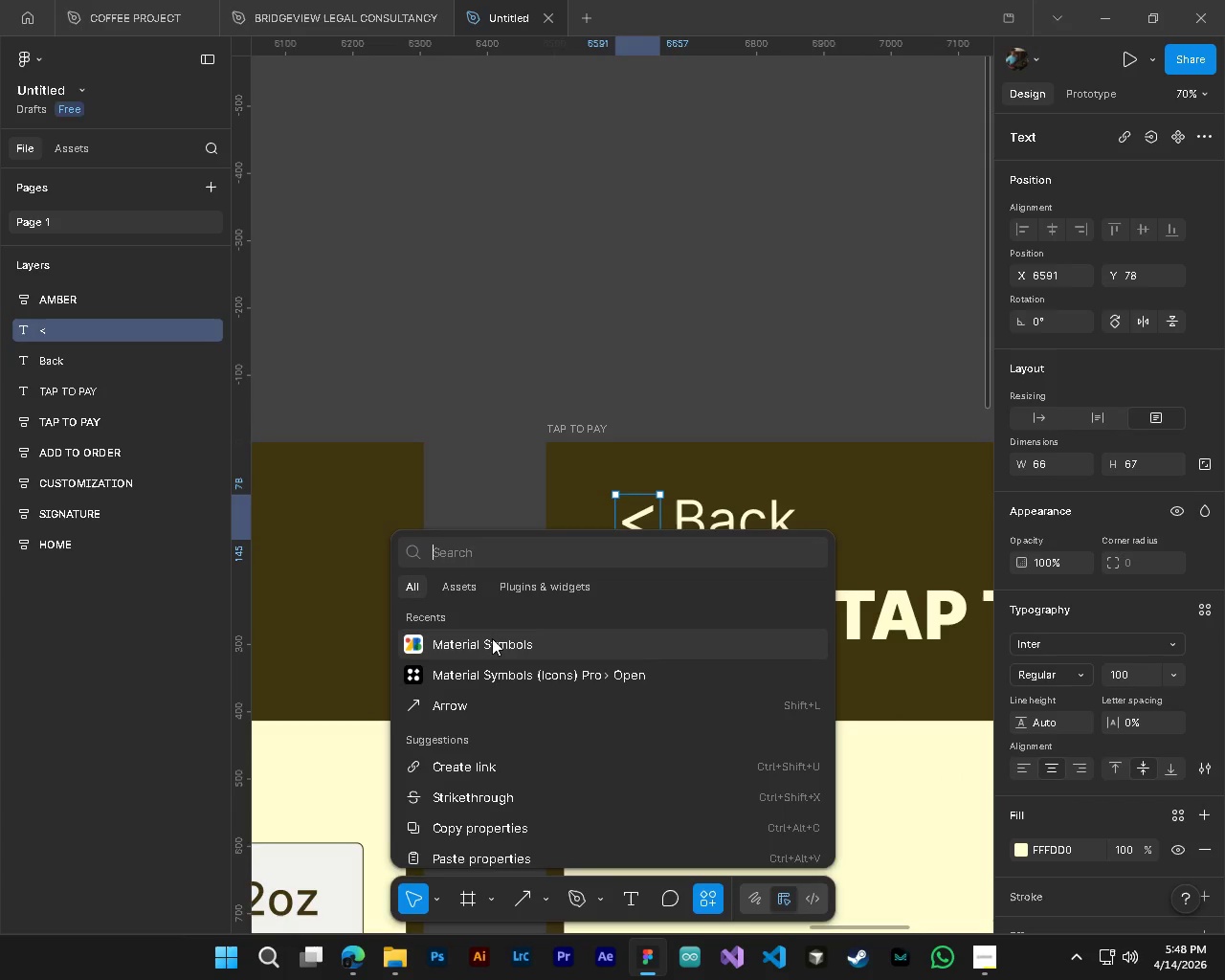 
left_click([500, 659])
 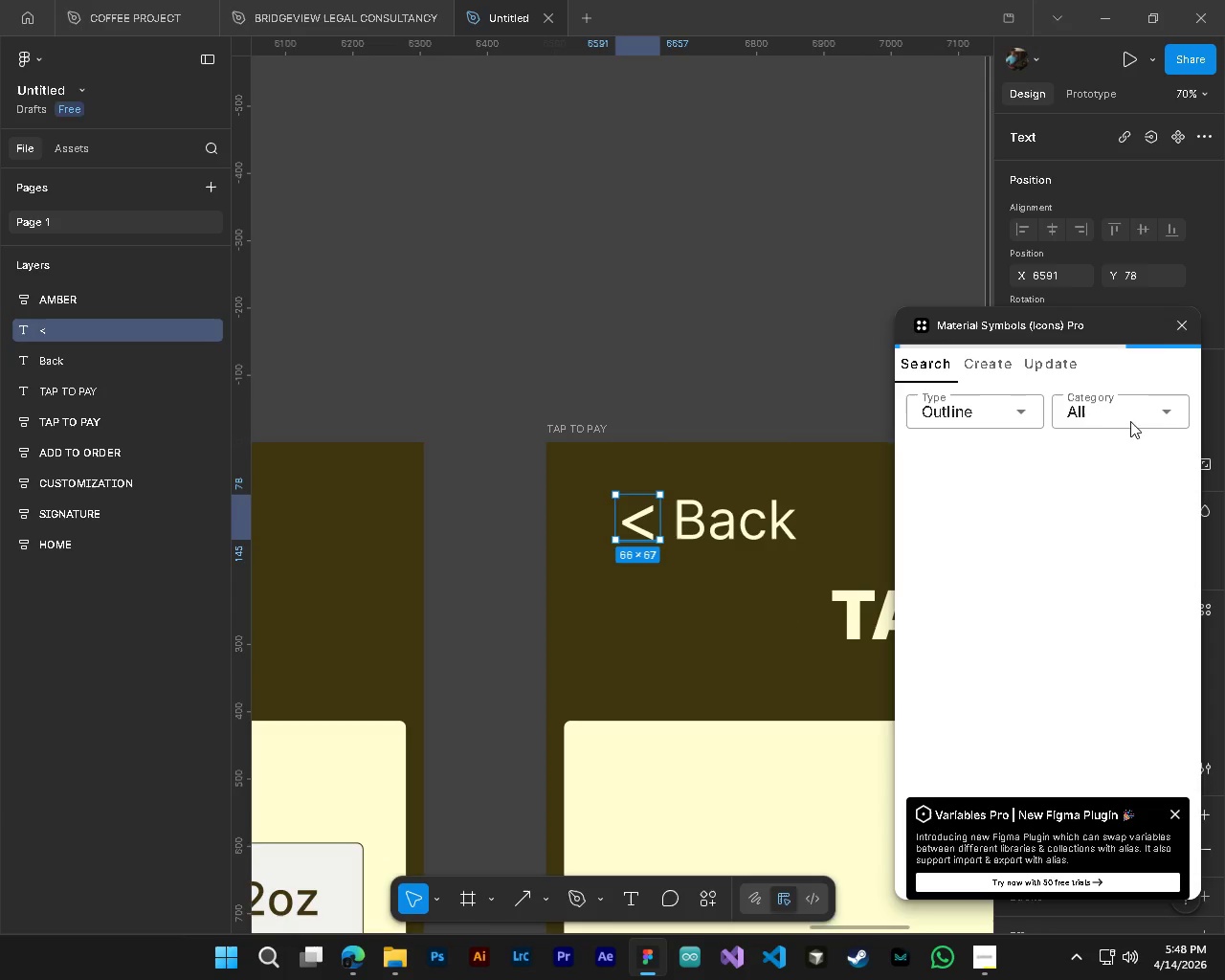 
wait(9.97)
 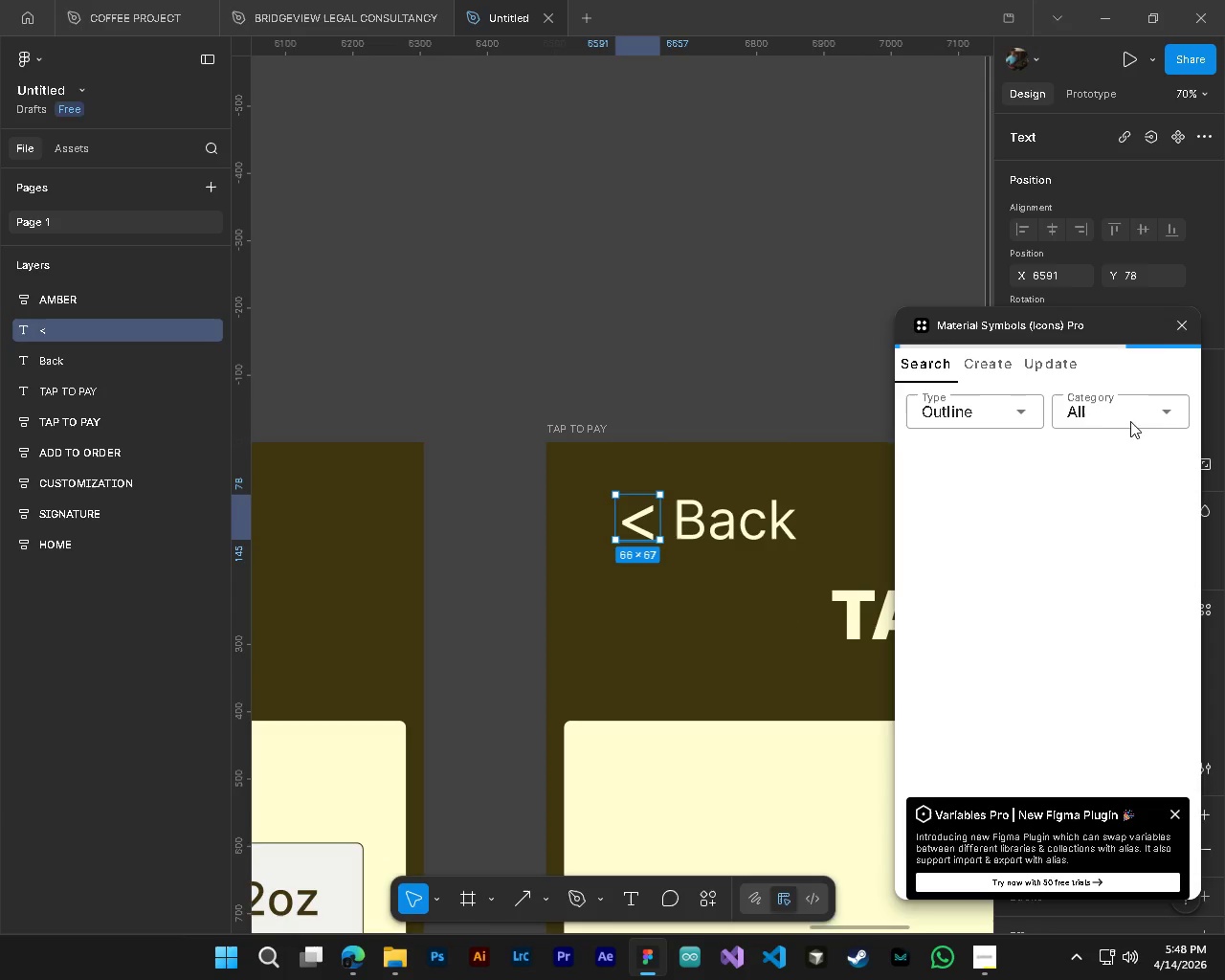 
left_click([1055, 447])
 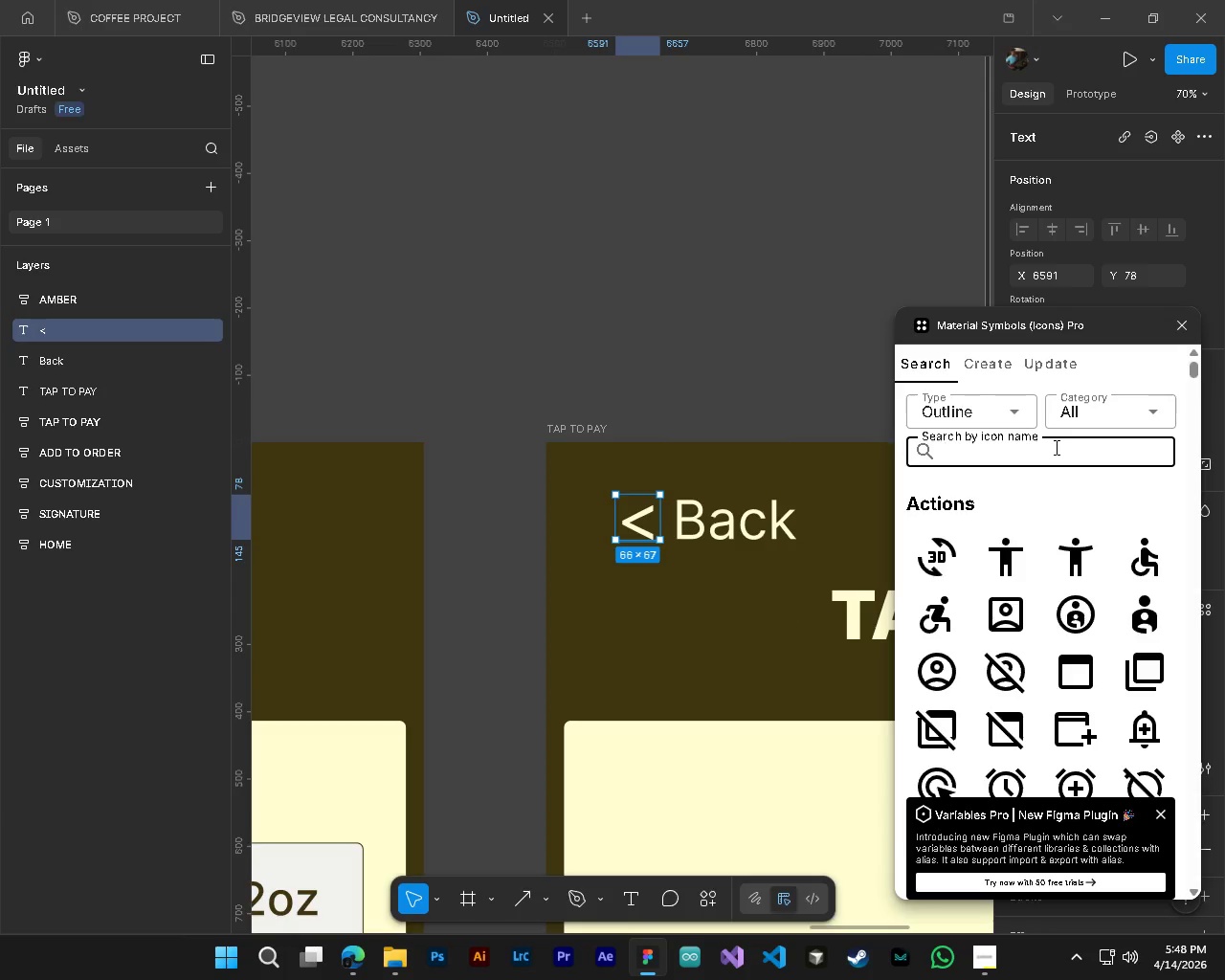 
key(B)
 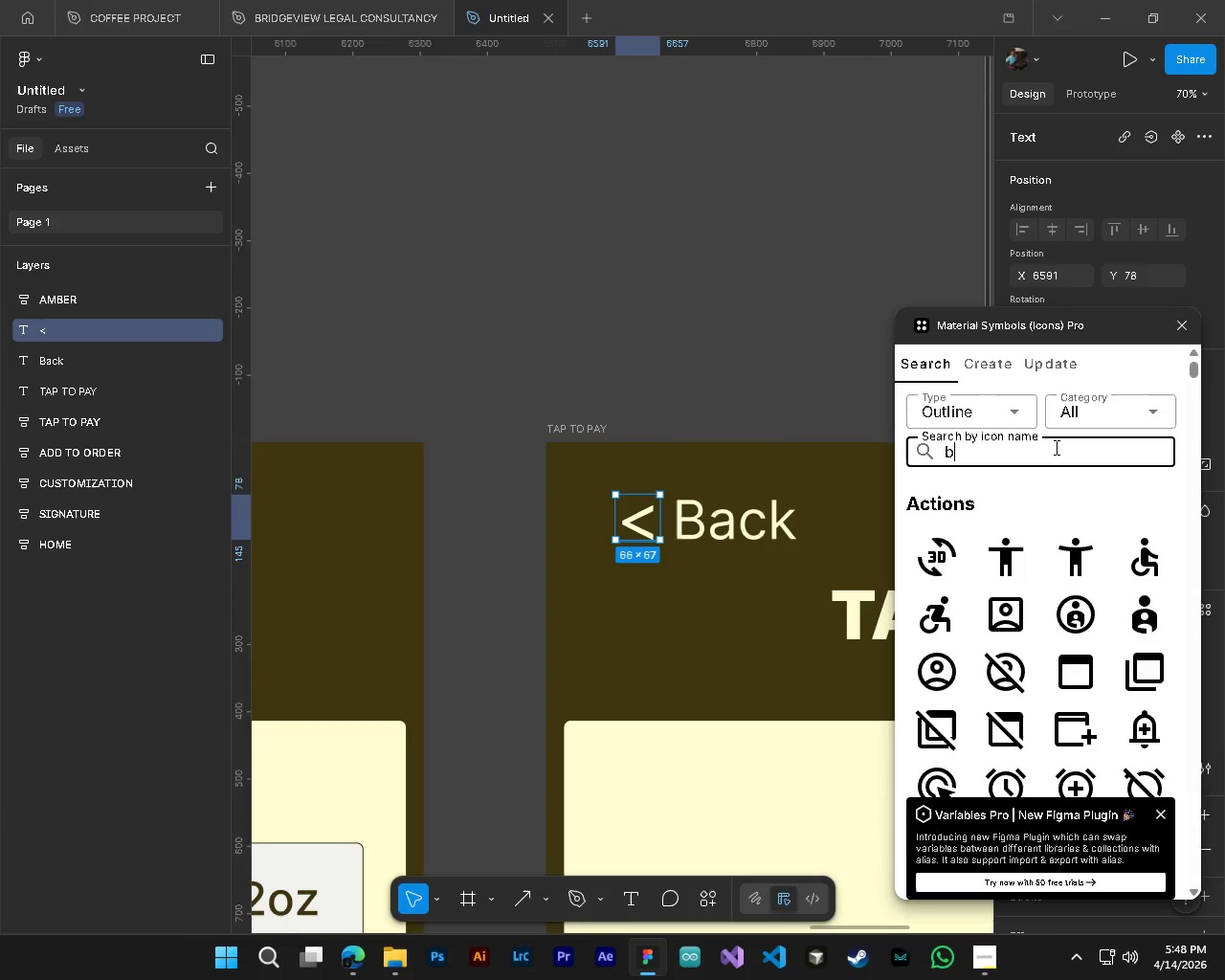 
key(Backspace)
 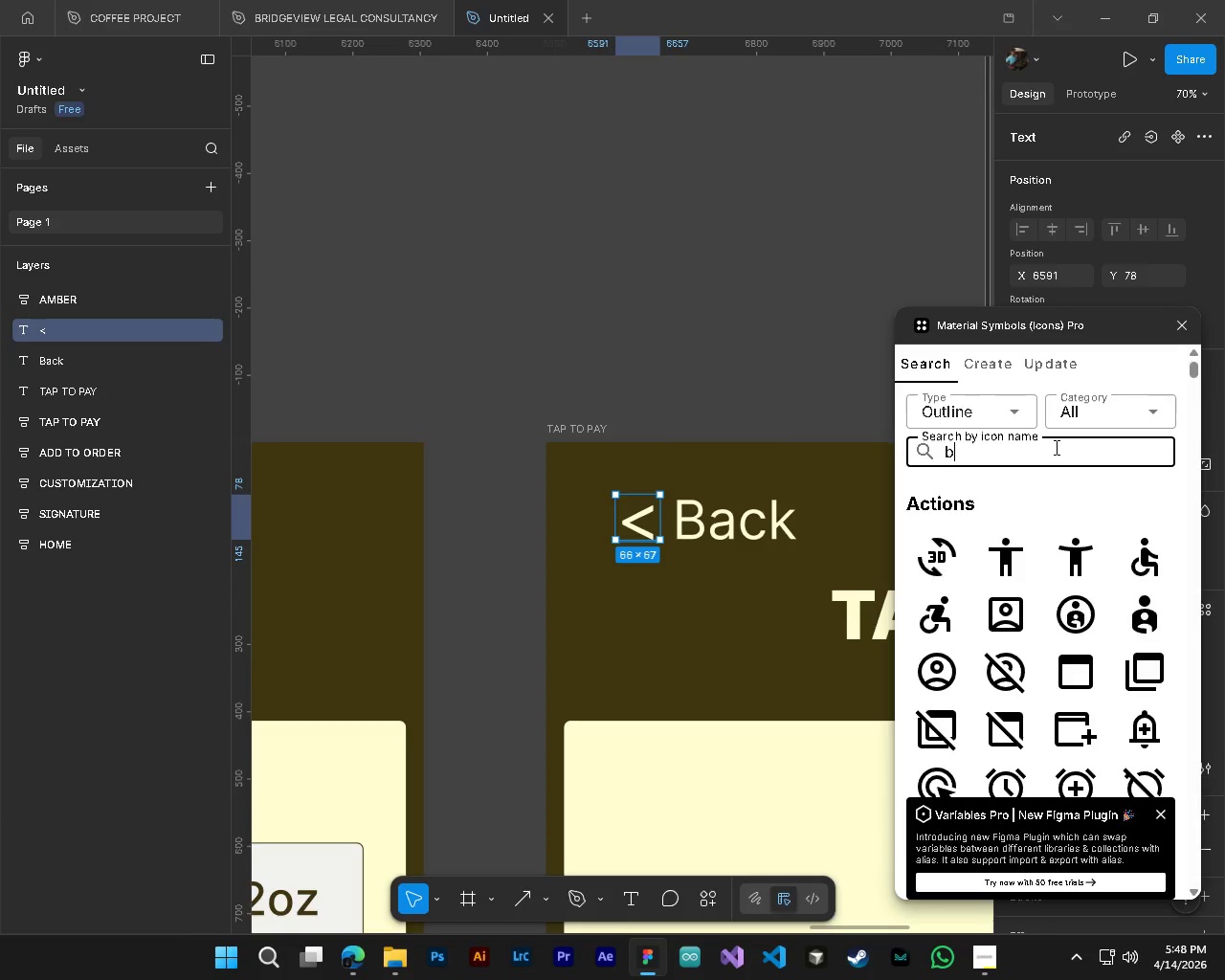 
key(Control+ControlRight)
 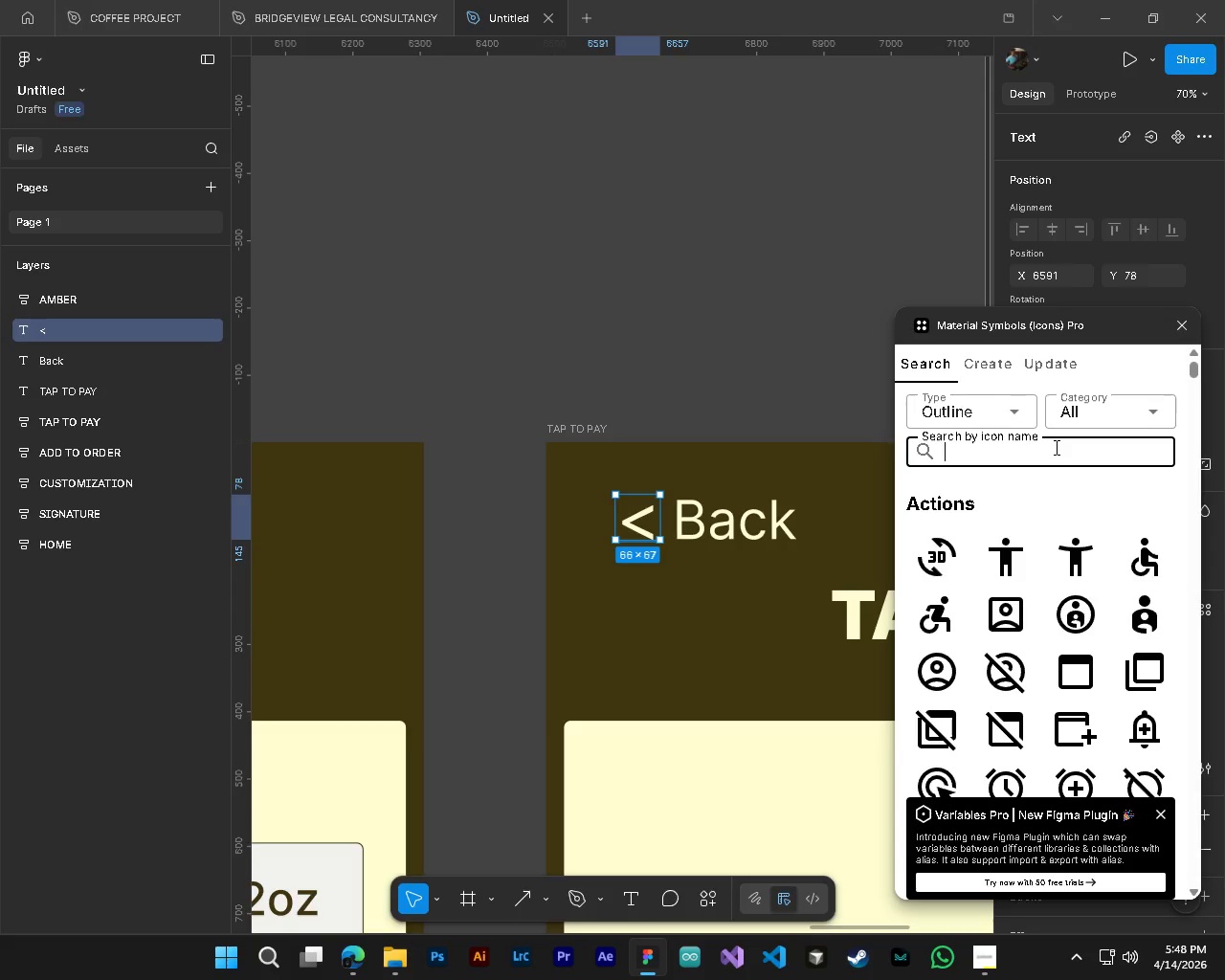 
type(<)
key(Backspace)
type(back)
 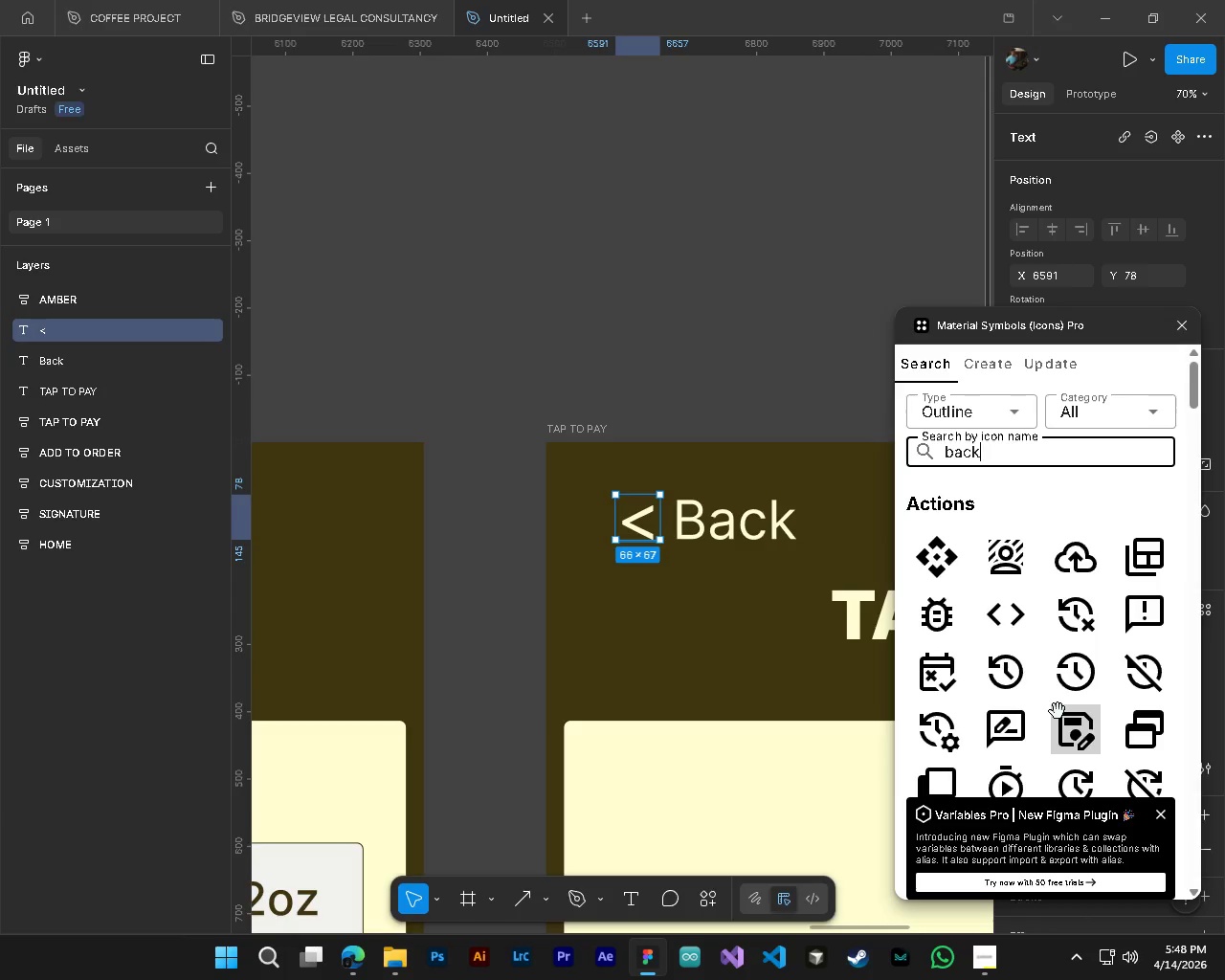 
scroll: coordinate [1063, 728], scroll_direction: down, amount: 16.0
 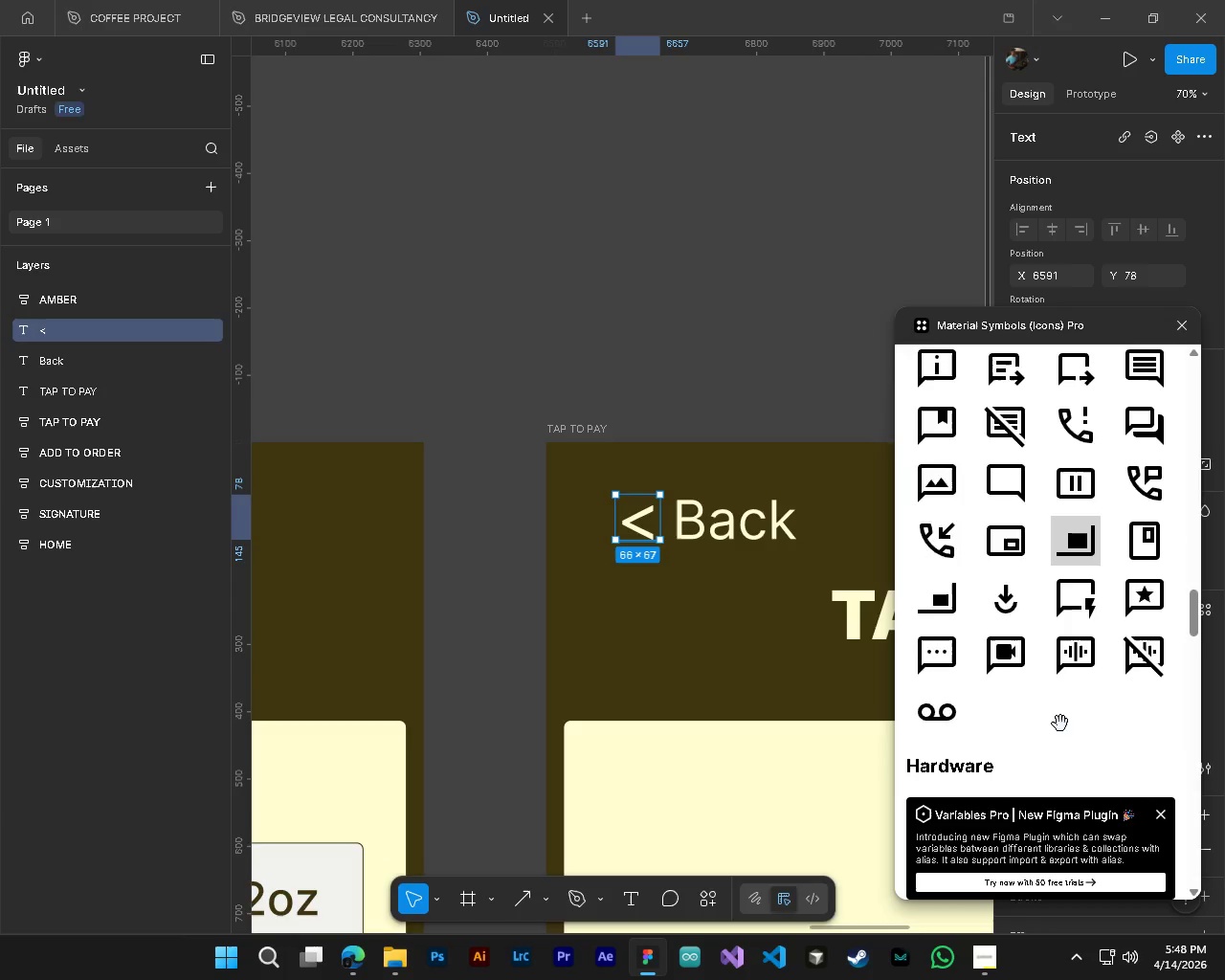 
scroll: coordinate [1060, 724], scroll_direction: down, amount: 4.0
 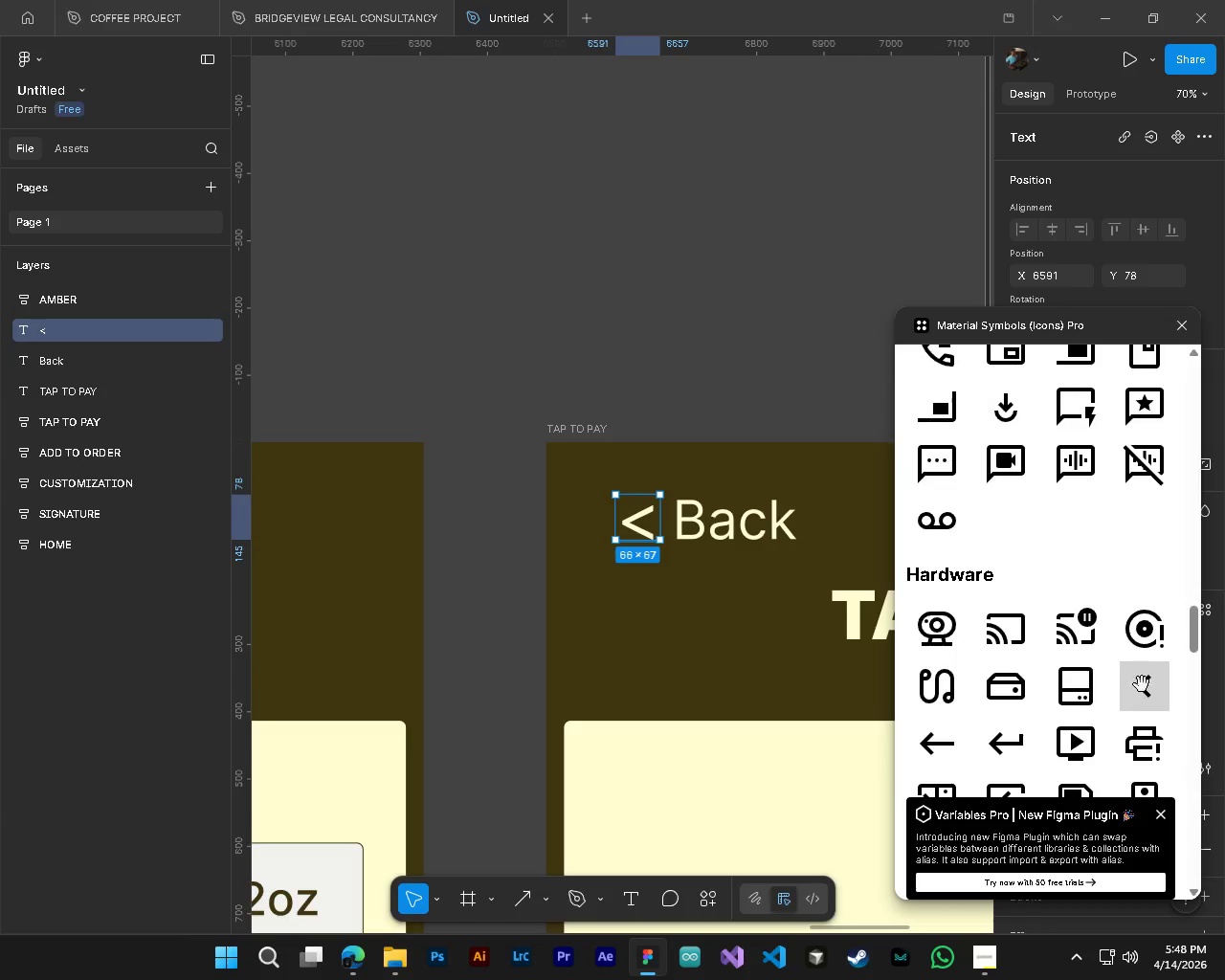 
left_click([1144, 684])
 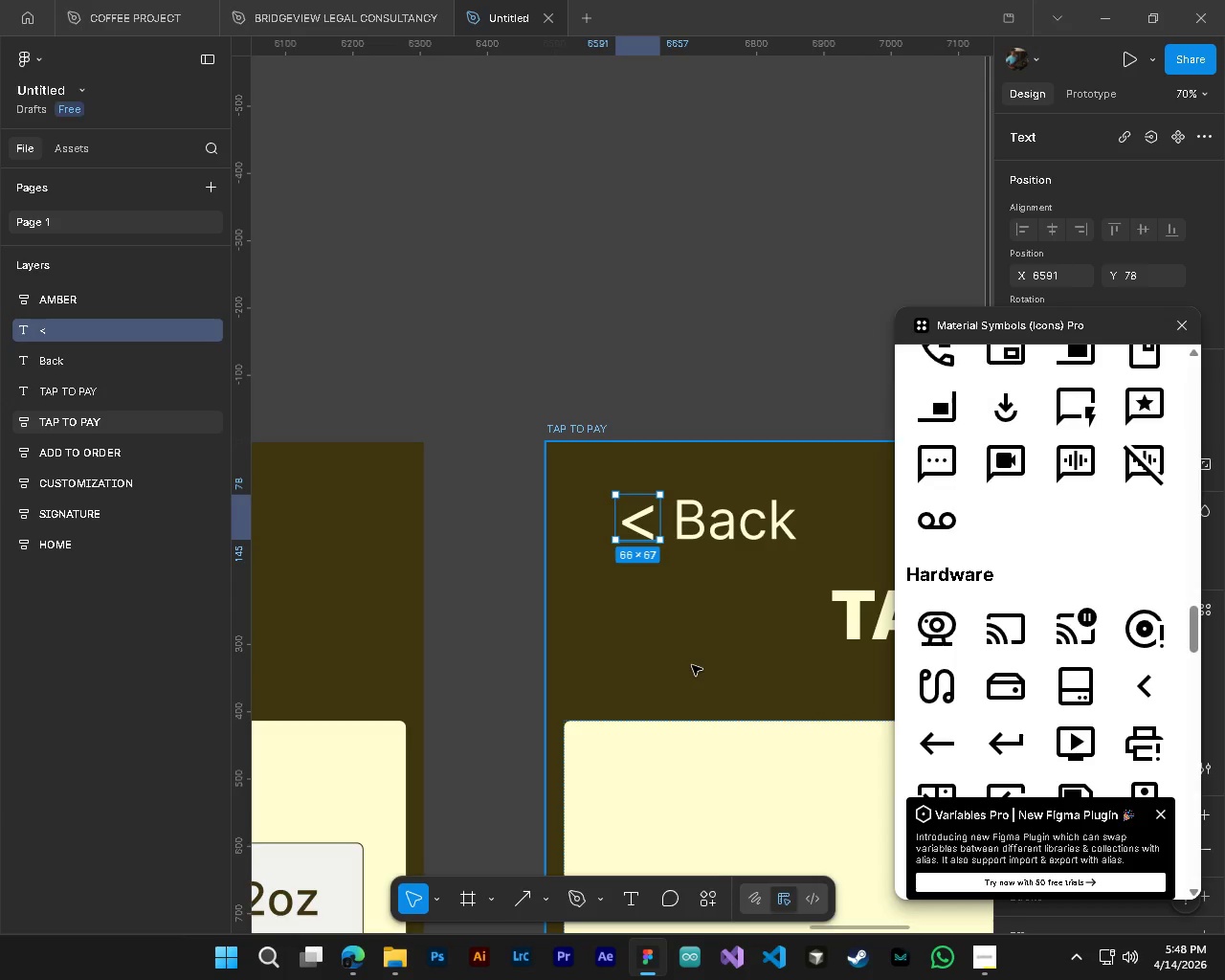 
hold_key(key=ControlLeft, duration=0.77)
 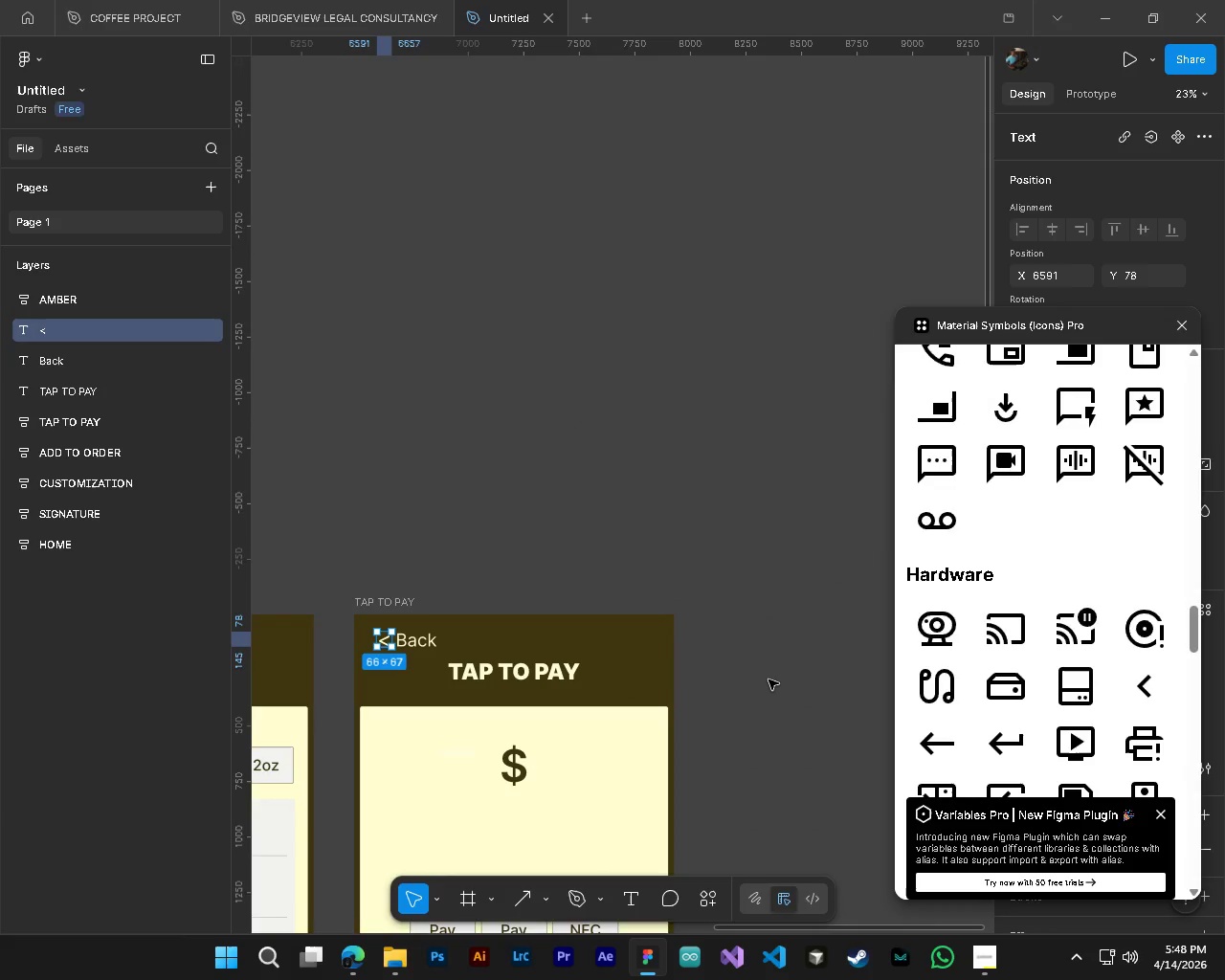 
hold_key(key=AltLeft, duration=0.61)
 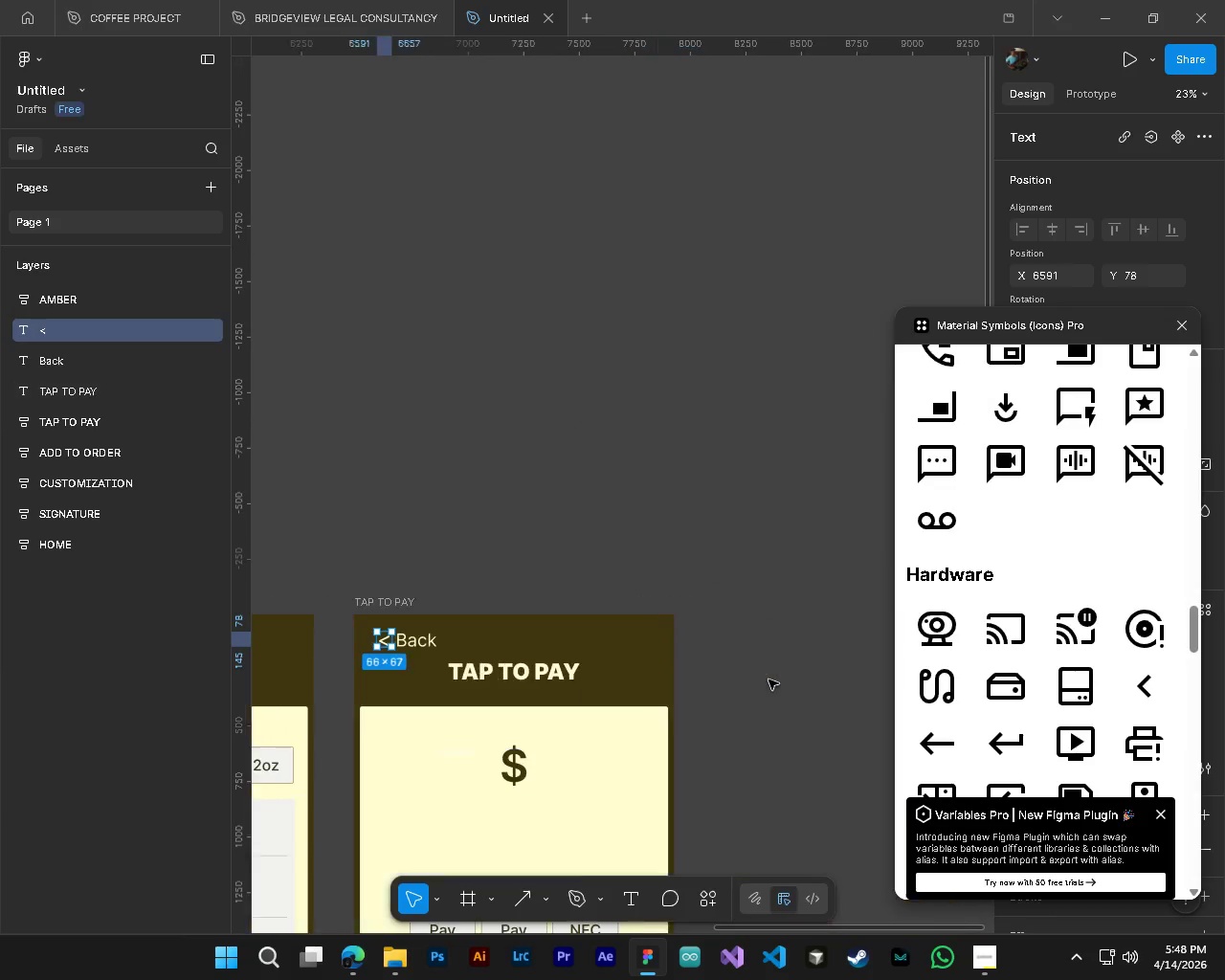 
hold_key(key=ShiftLeft, duration=0.33)
 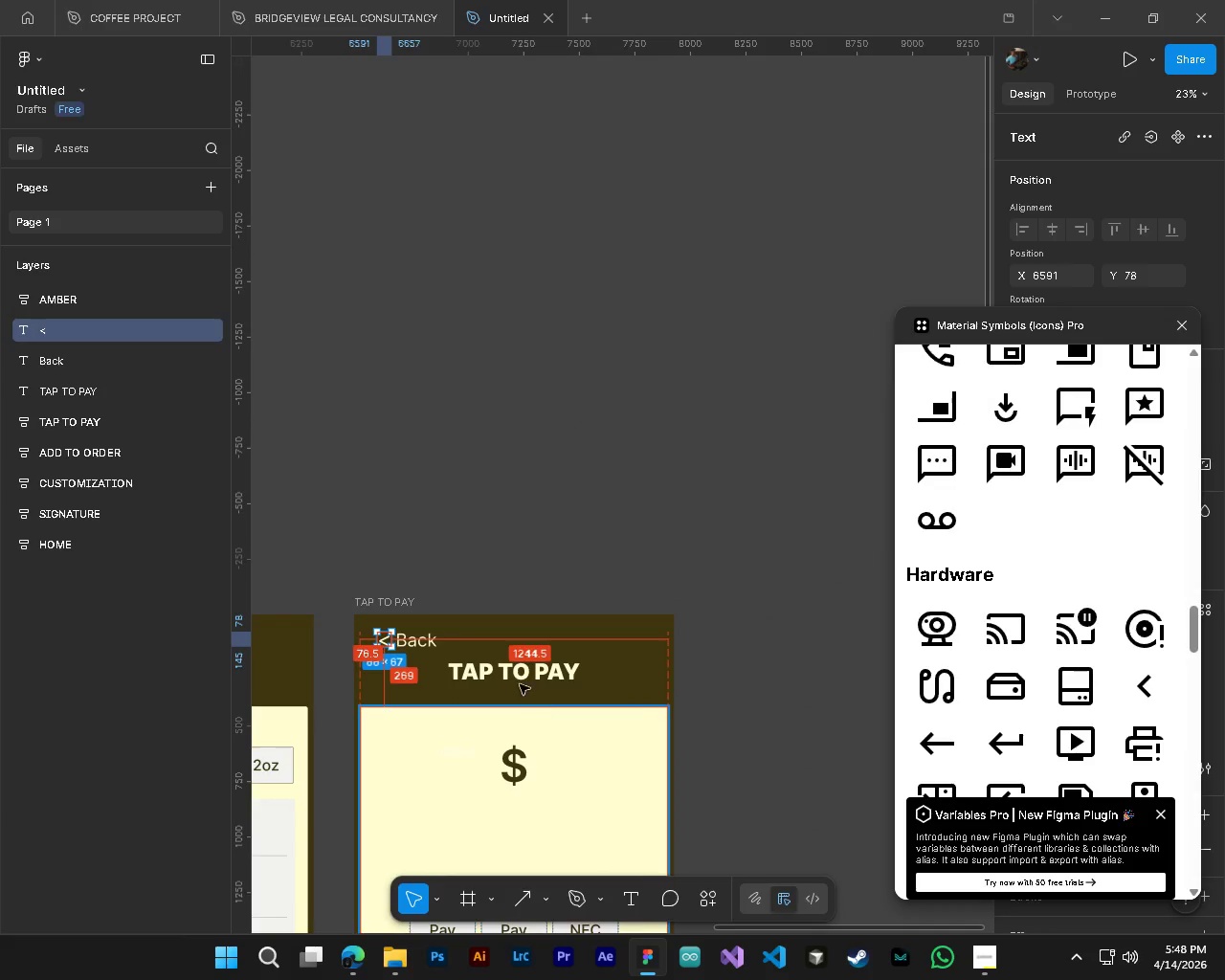 
scroll: coordinate [714, 700], scroll_direction: down, amount: 9.0
 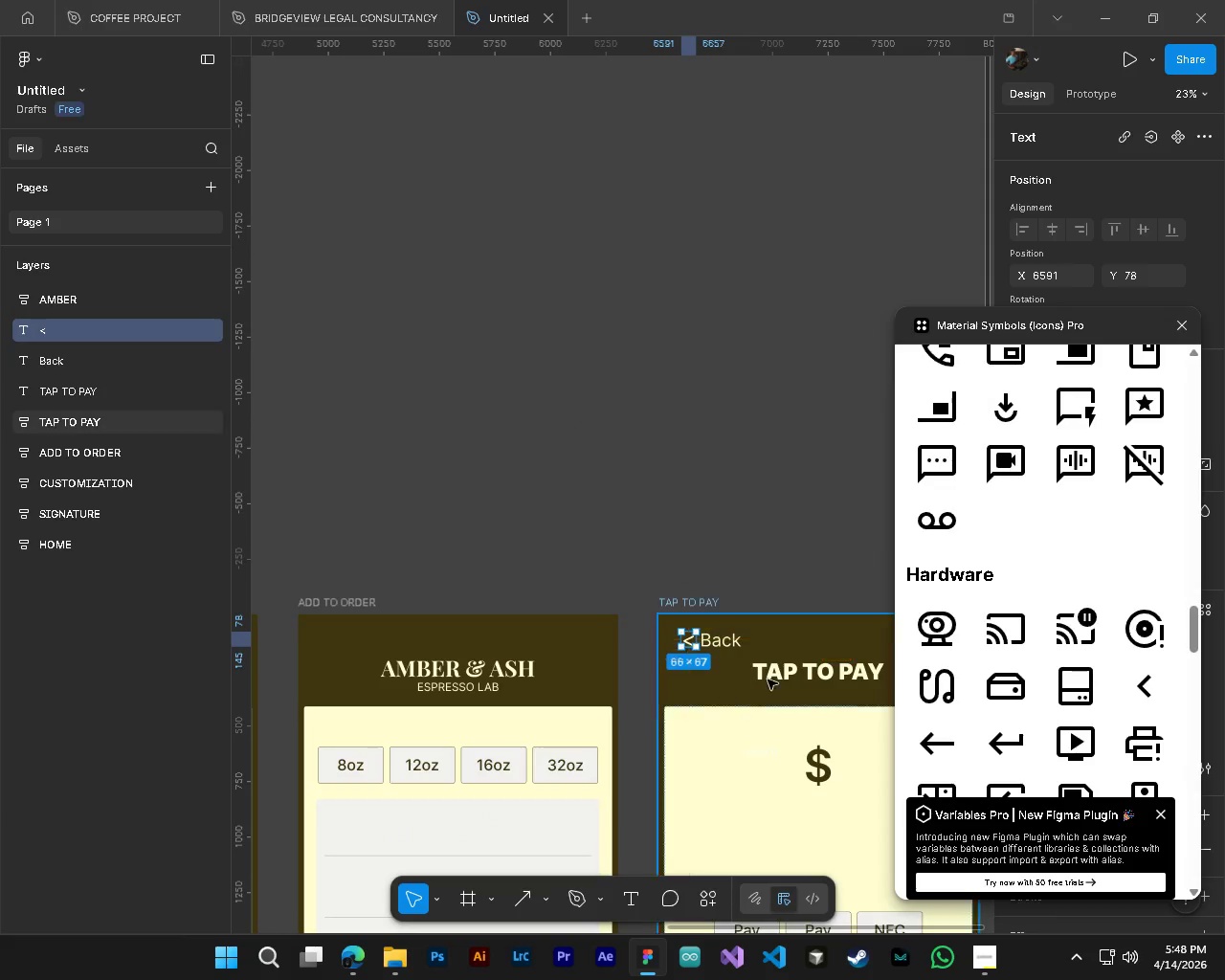 
key(Control+ControlLeft)
 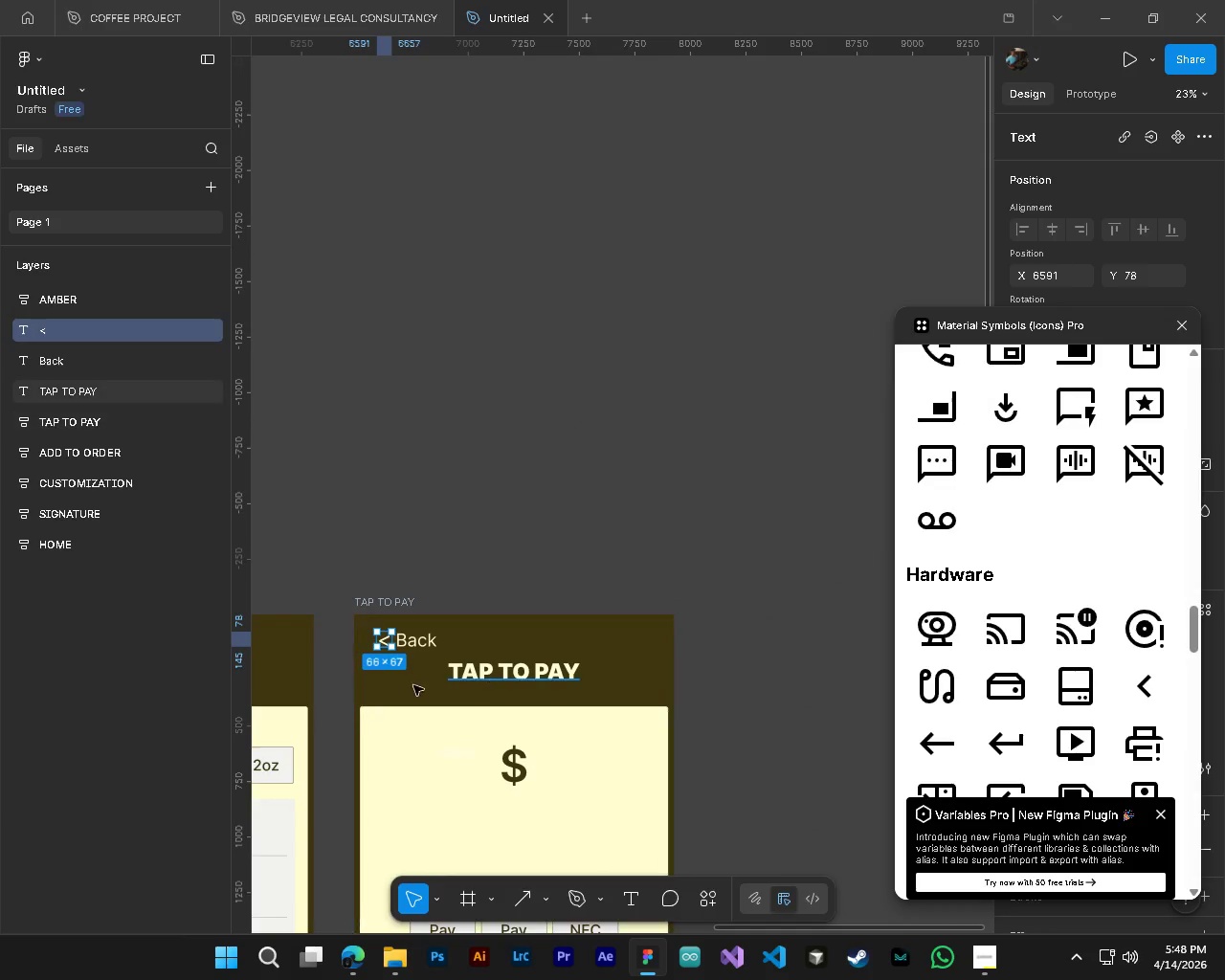 
key(Alt+Control+AltLeft)
 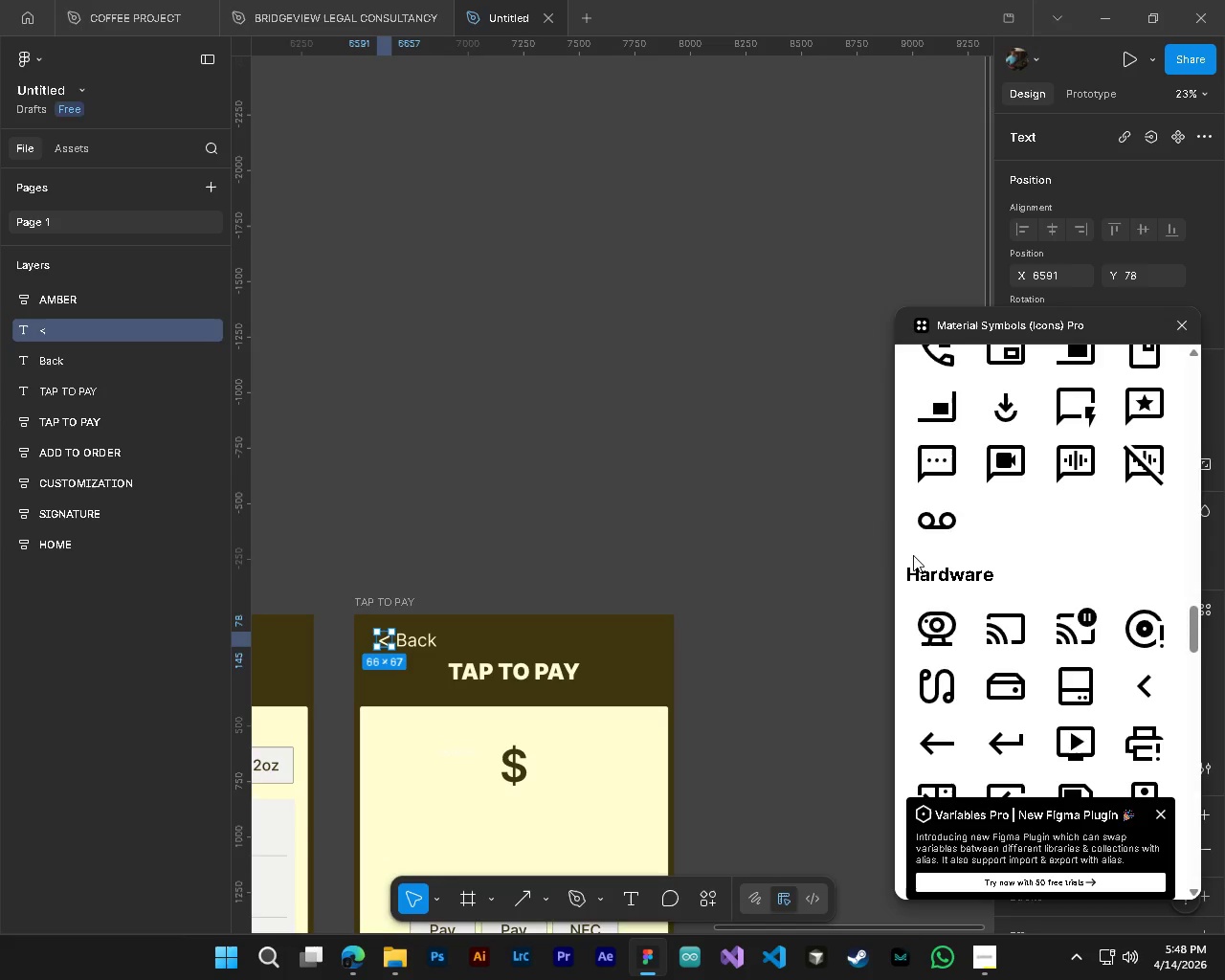 
scroll: coordinate [768, 679], scroll_direction: down, amount: 5.0
 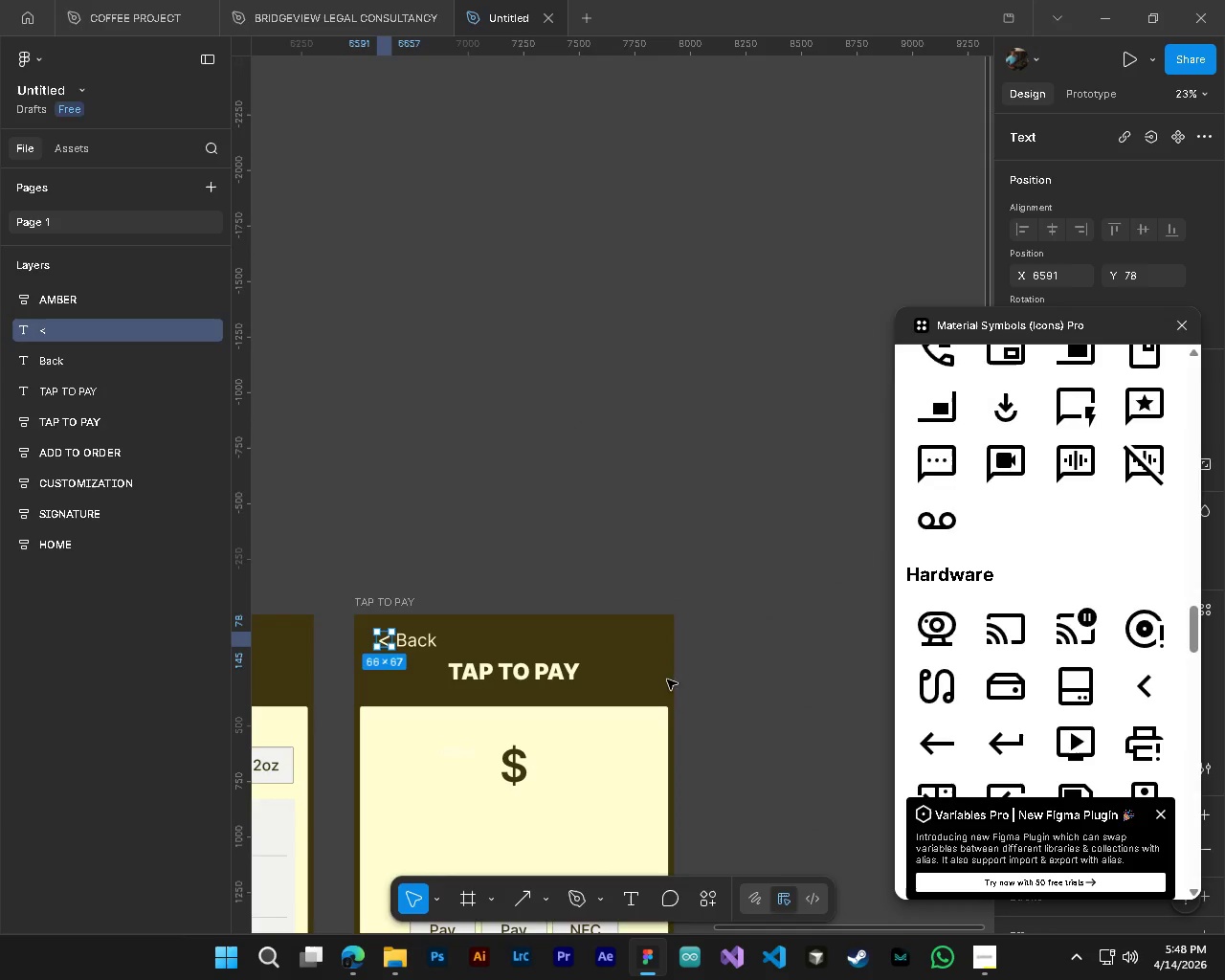 
hold_key(key=ShiftLeft, duration=1.52)
scroll: coordinate [407, 664], scroll_direction: up, amount: 5.0
 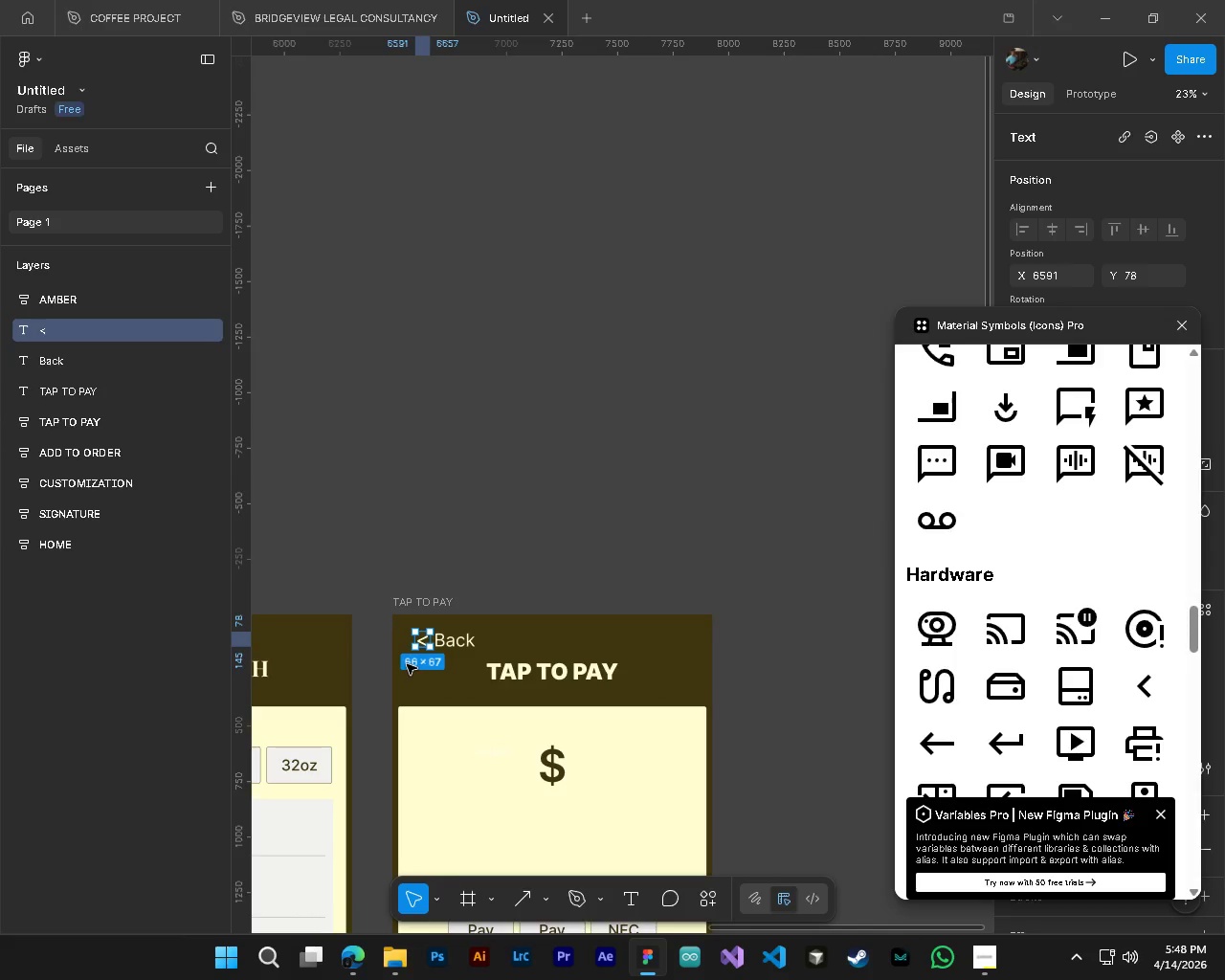 
hold_key(key=ControlLeft, duration=0.89)
hold_key(key=AltLeft, duration=0.81)
scroll: coordinate [412, 633], scroll_direction: up, amount: 8.0
 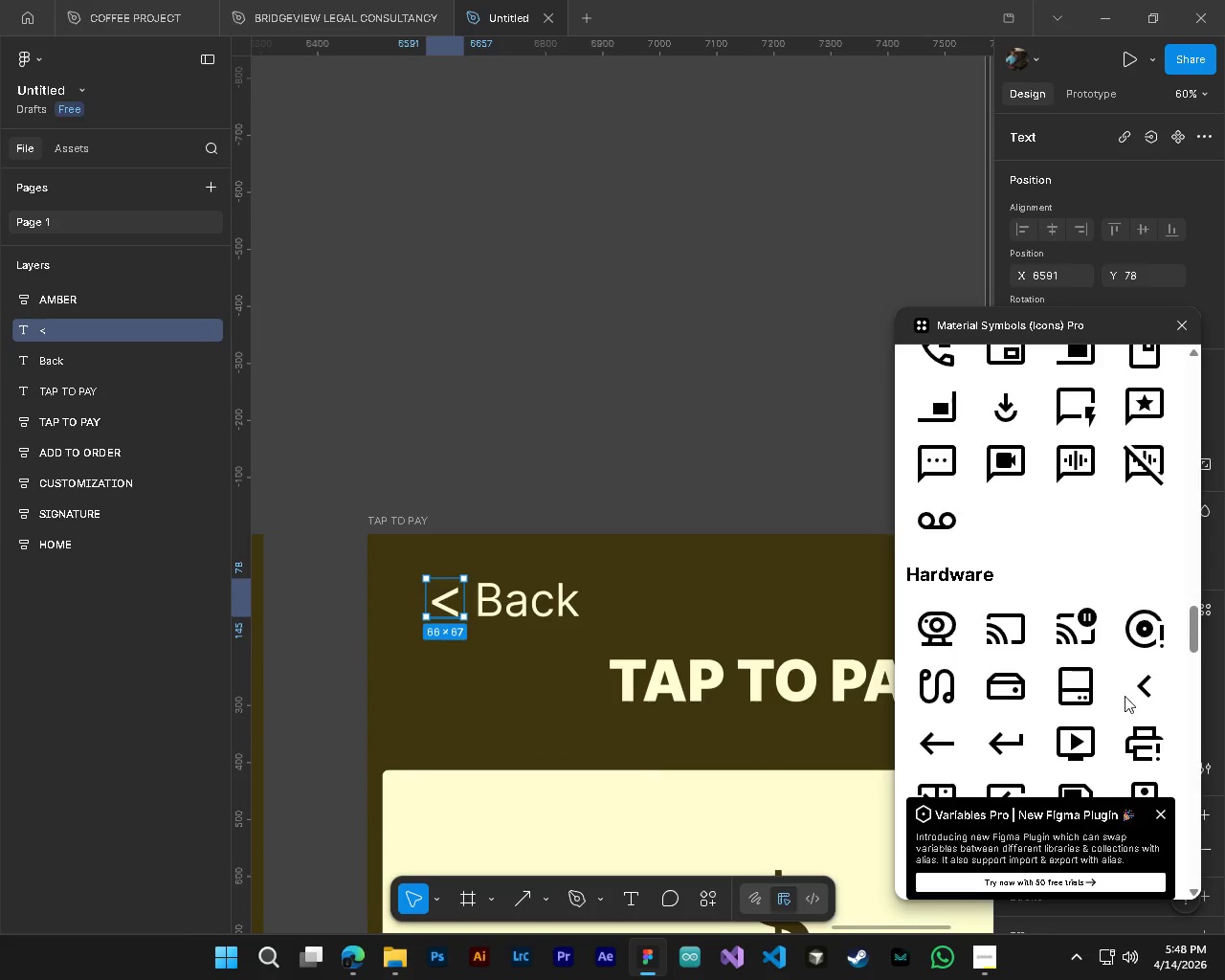 
left_click([1153, 689])
 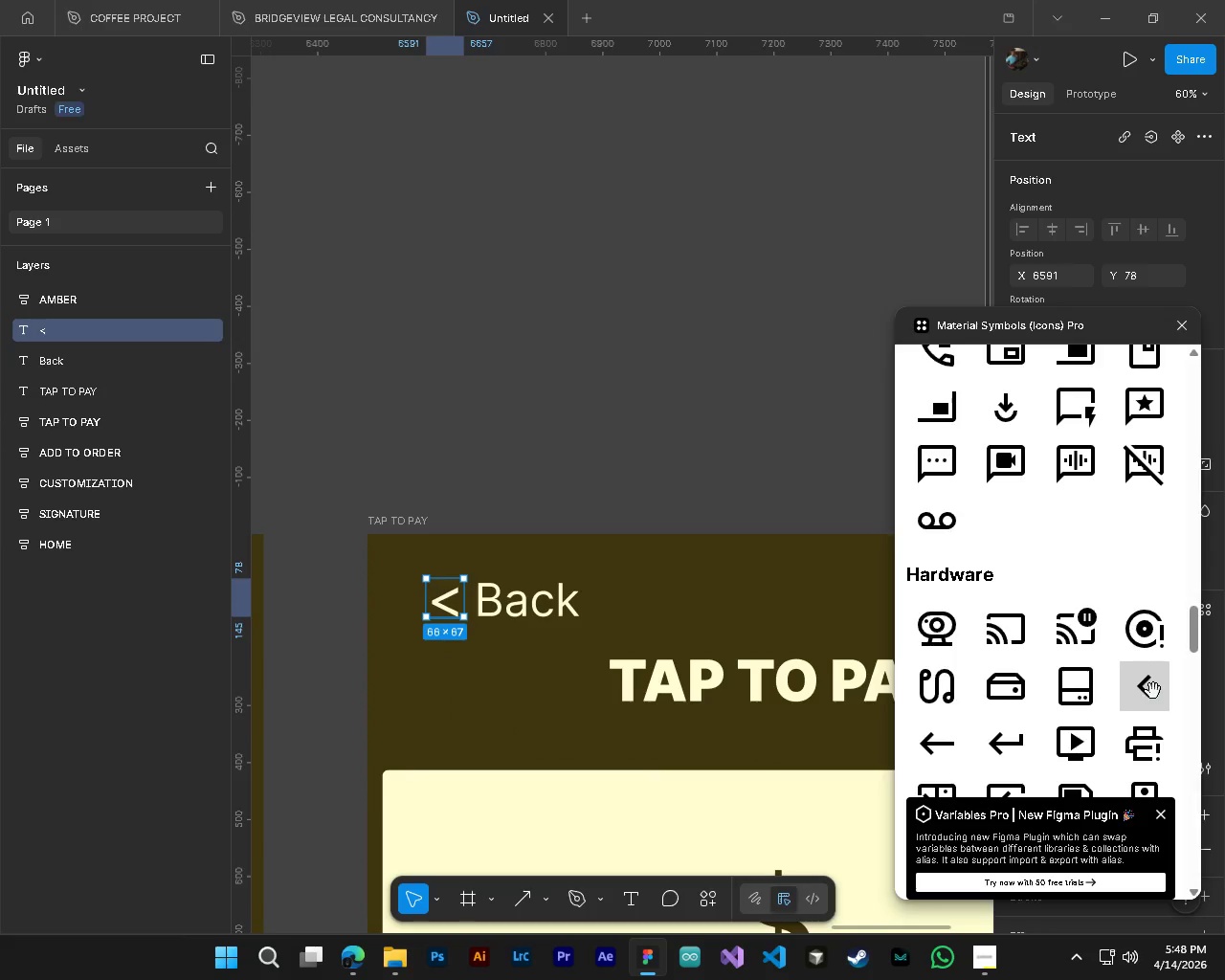 
left_click([1153, 691])
 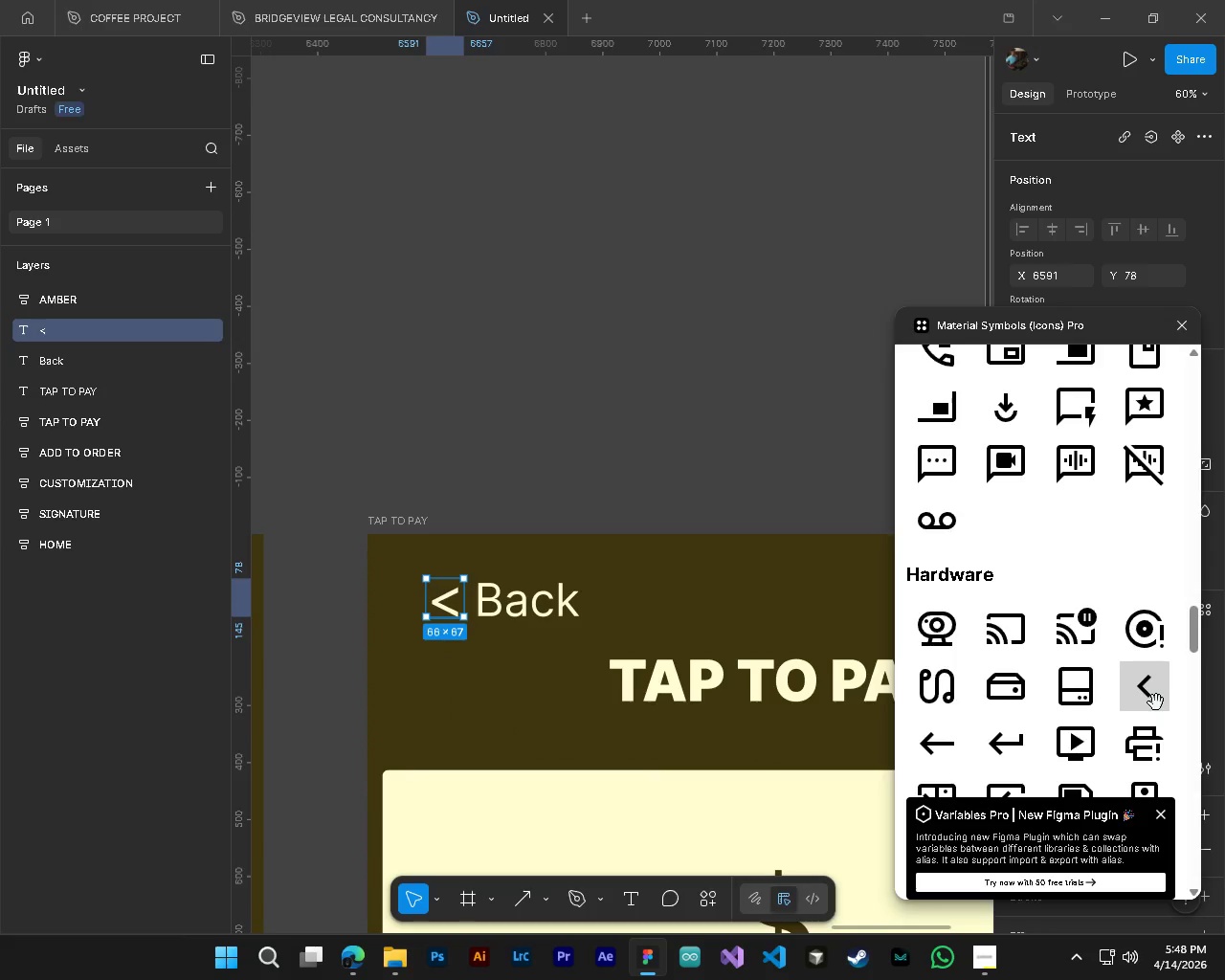 
left_click_drag(start_coordinate=[1156, 702], to_coordinate=[675, 590])
 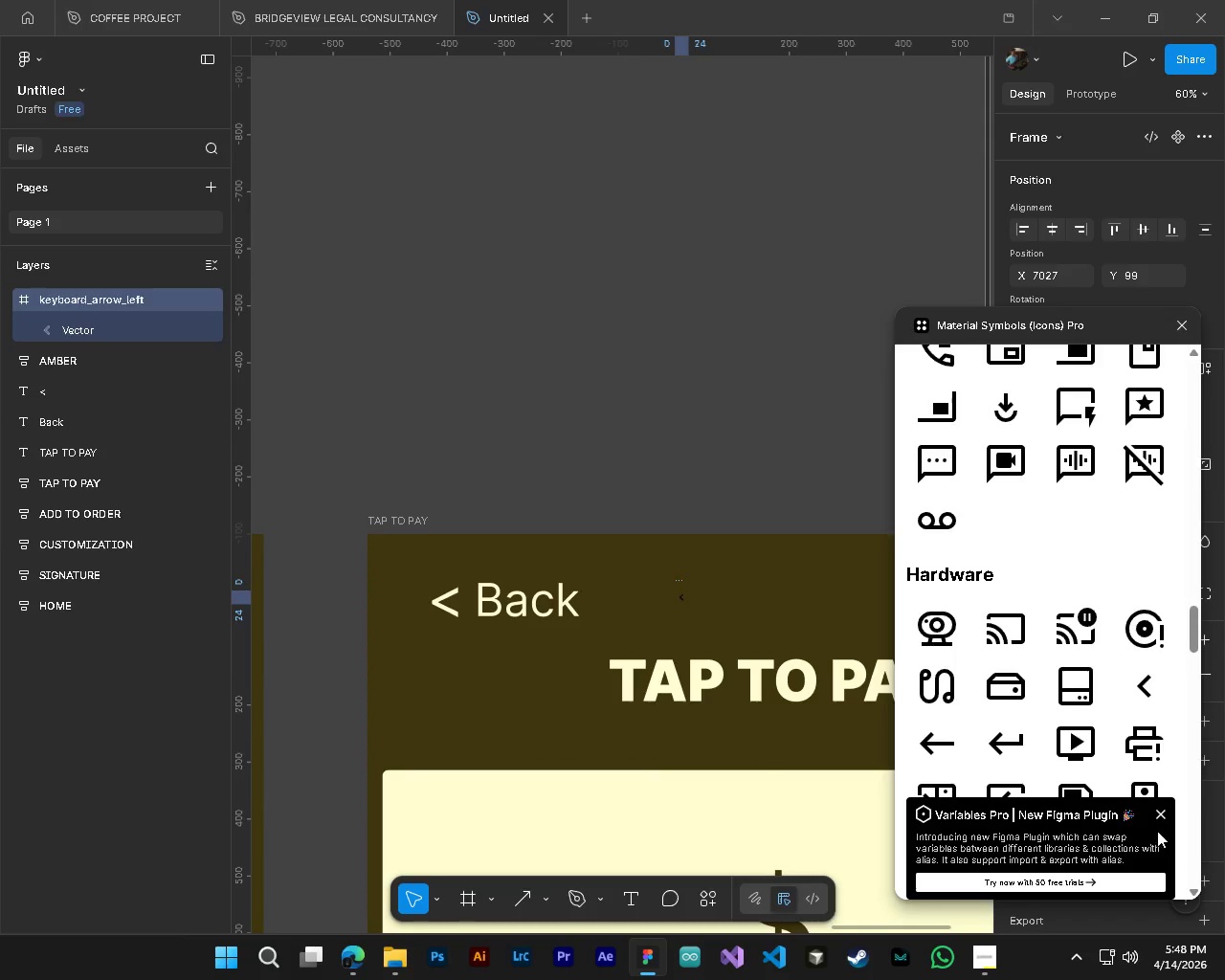 
left_click([1160, 819])
 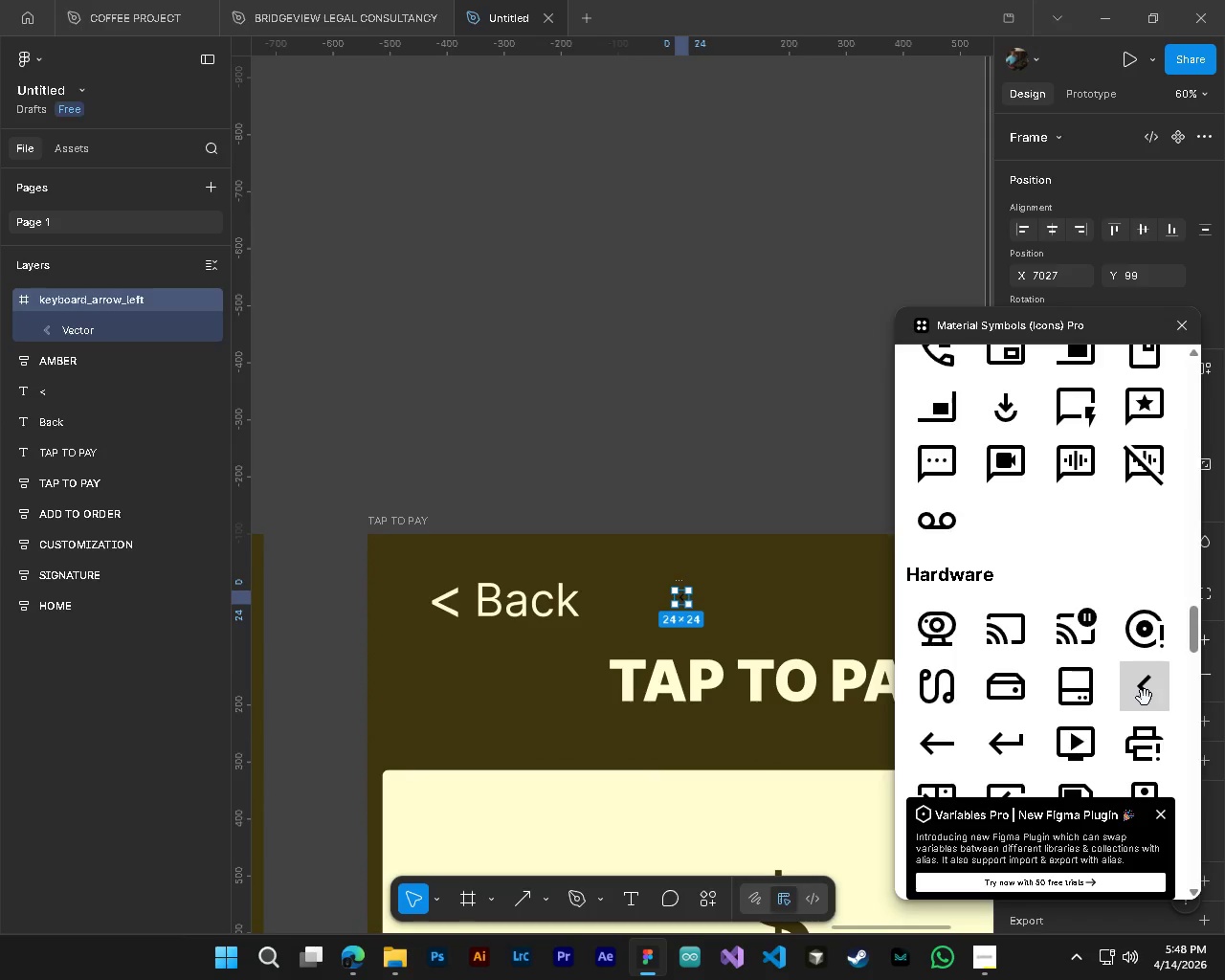 
left_click_drag(start_coordinate=[1145, 698], to_coordinate=[1206, 736])
 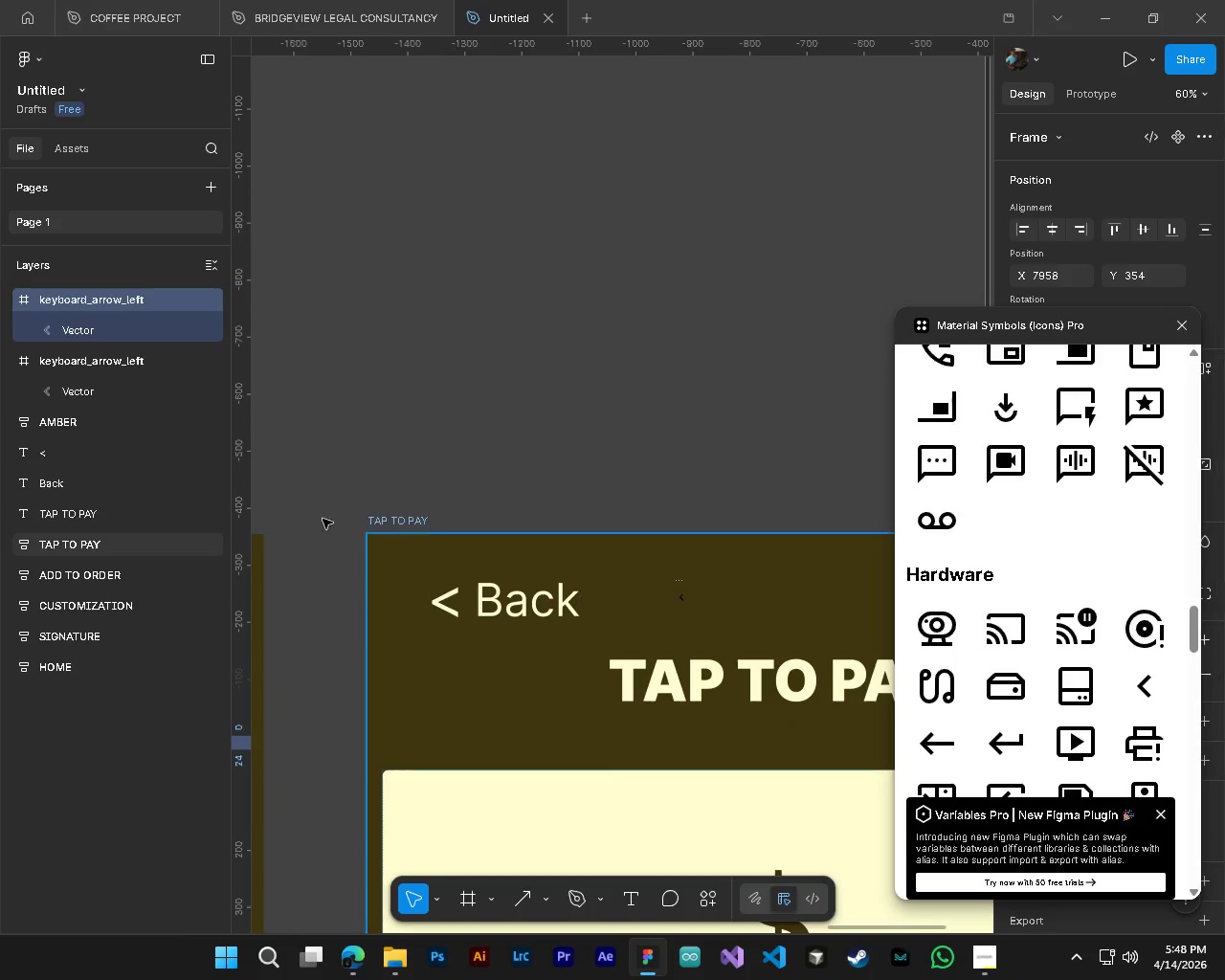 
hold_key(key=AltLeft, duration=0.36)
 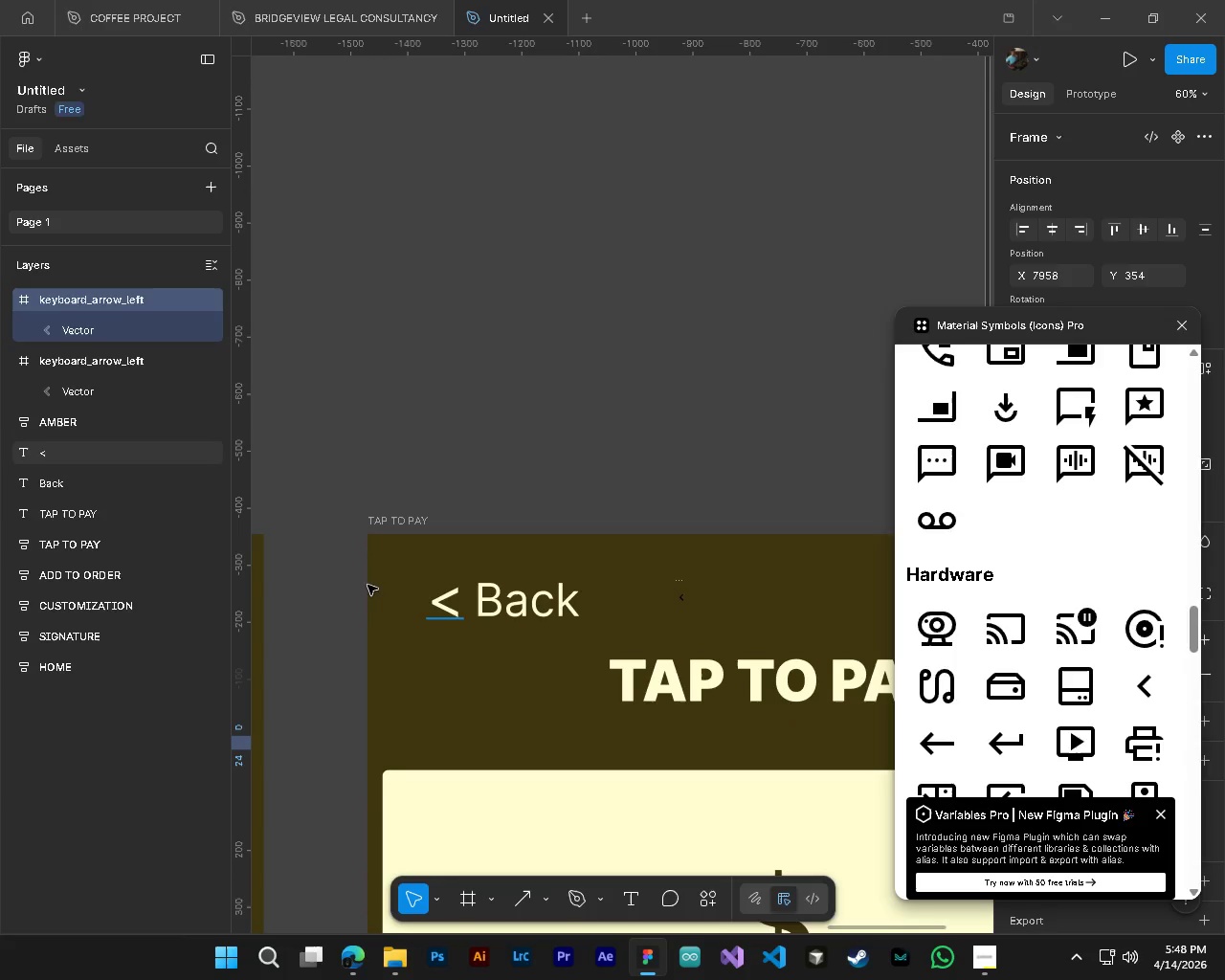 
key(Control+Z)
 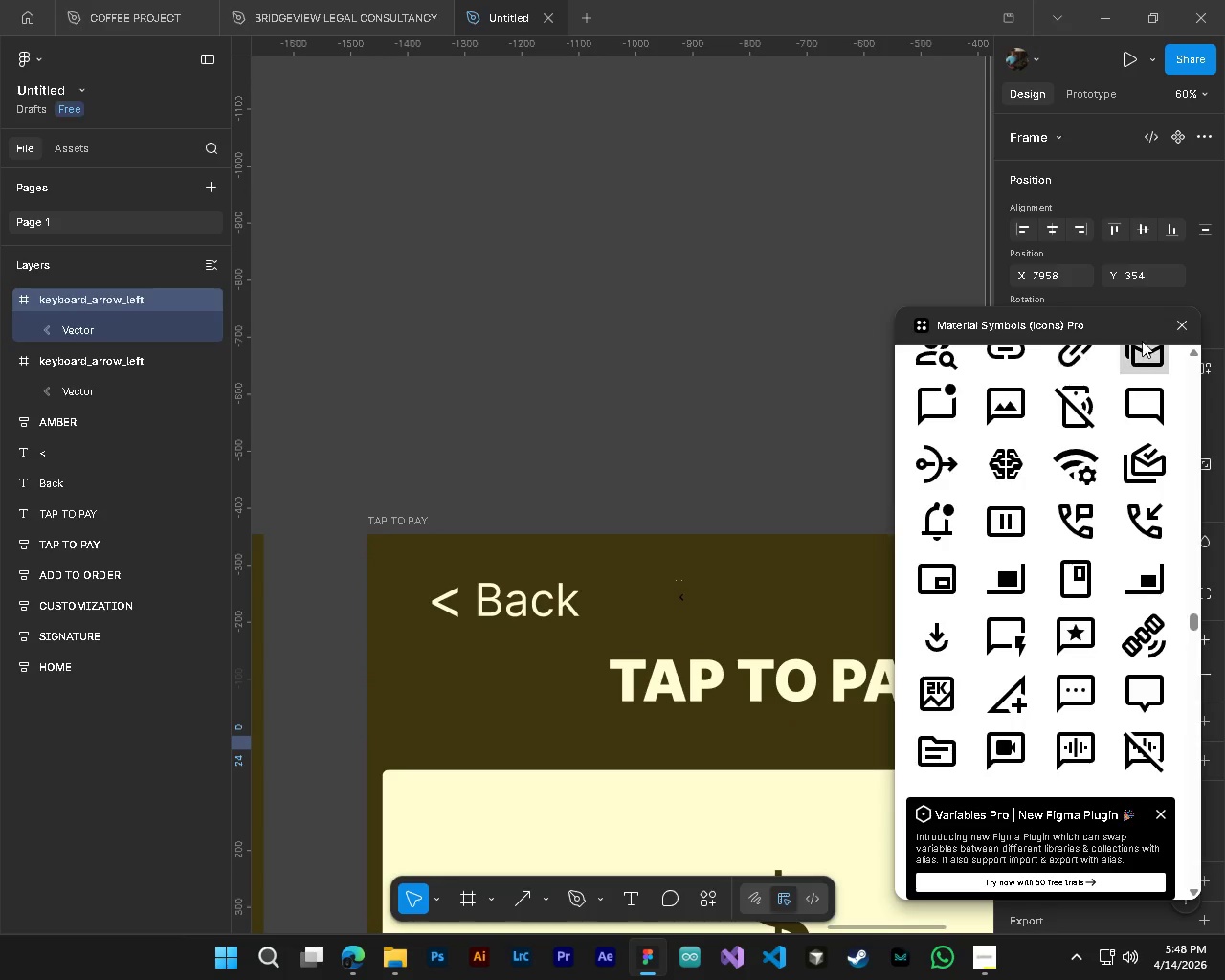 
left_click([1187, 324])
 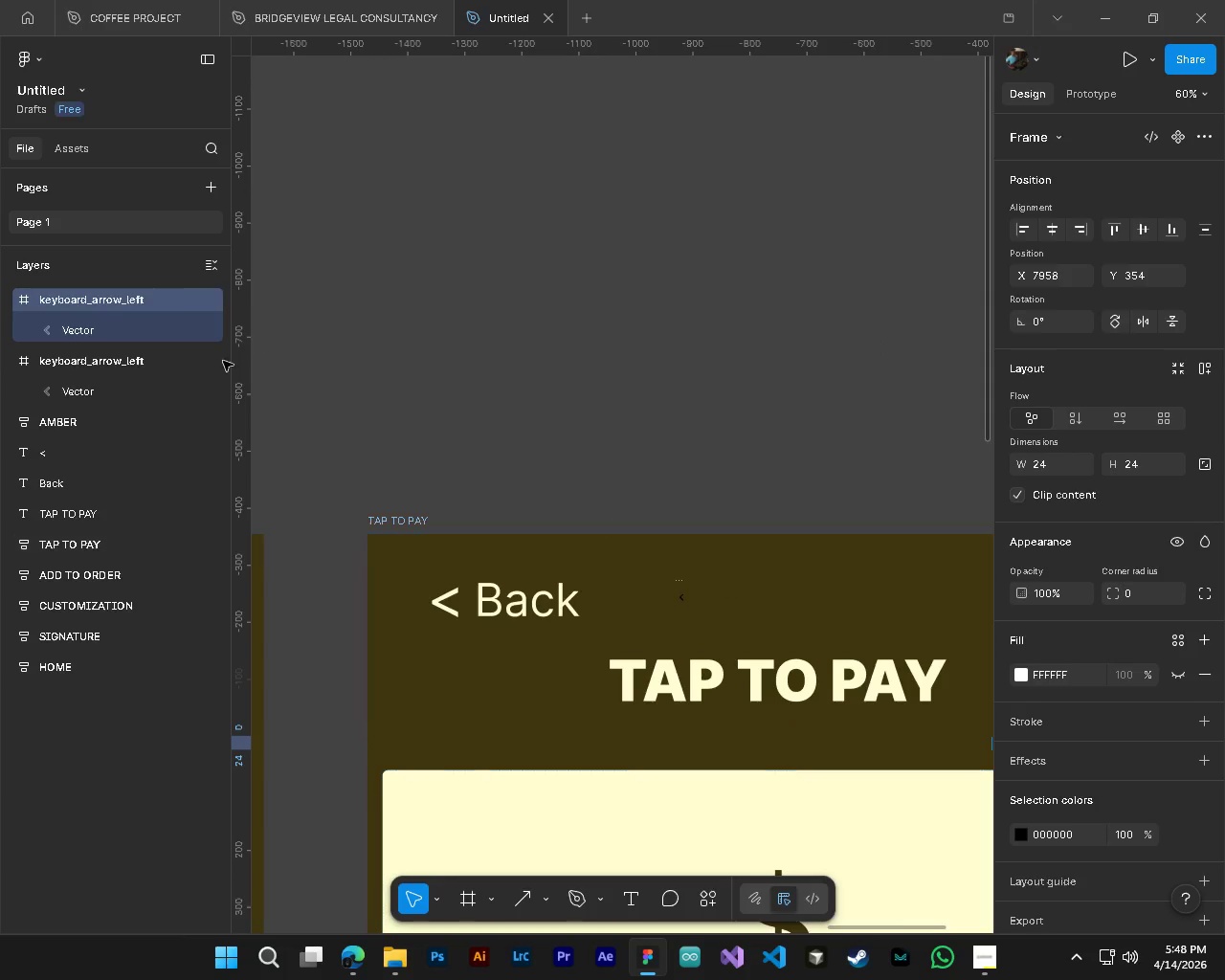 
key(Delete)
 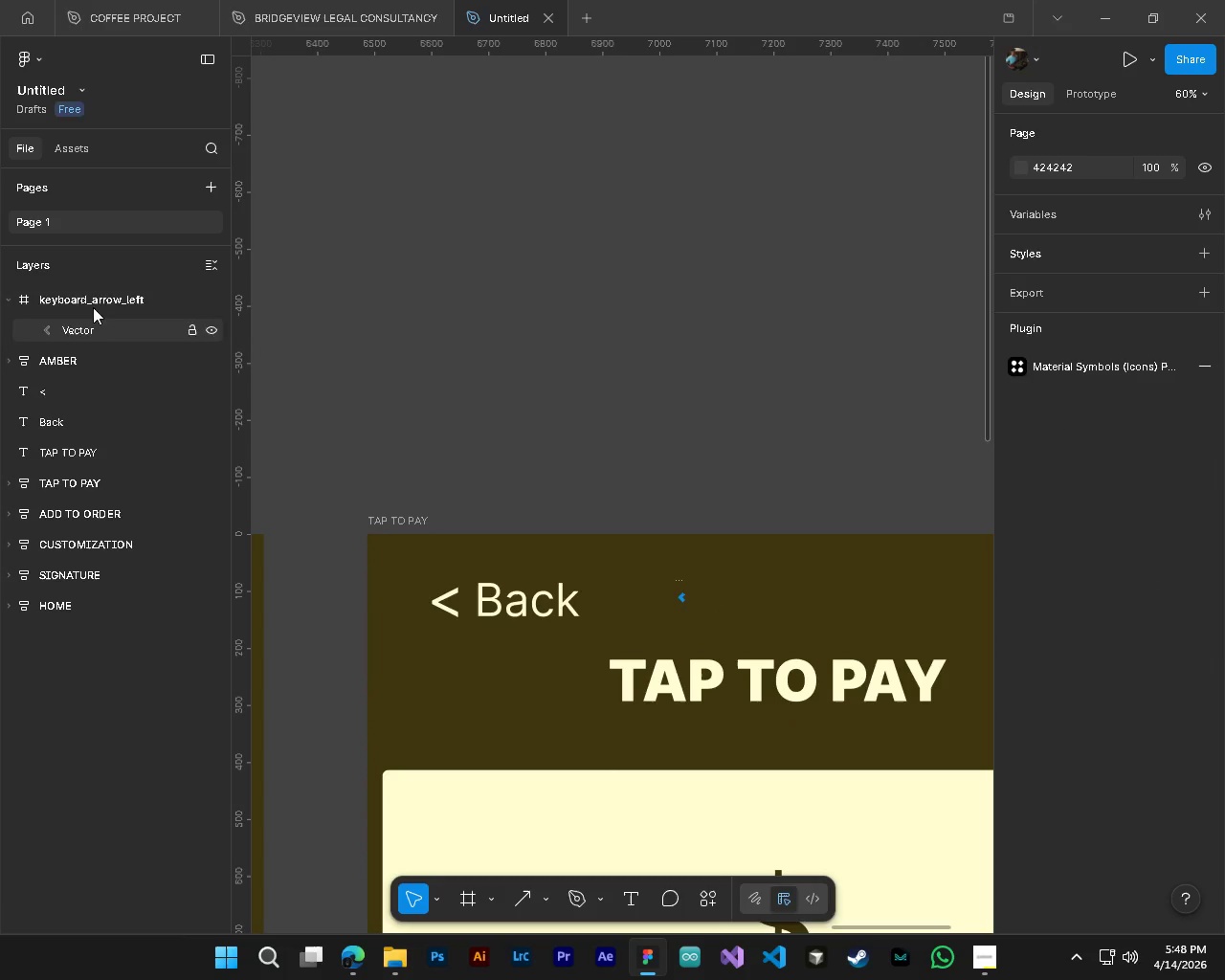 
left_click([93, 298])
 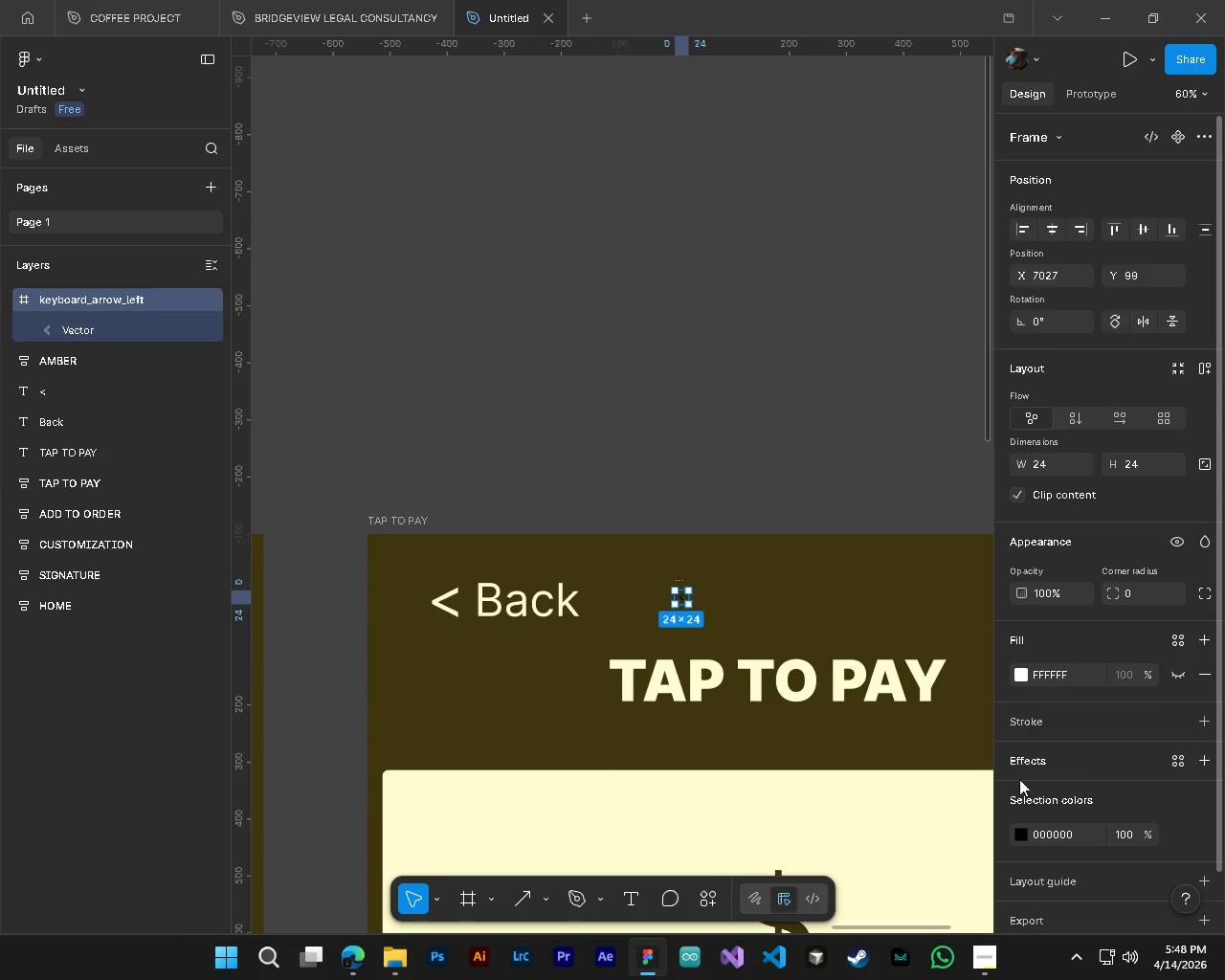 
left_click([1023, 828])
 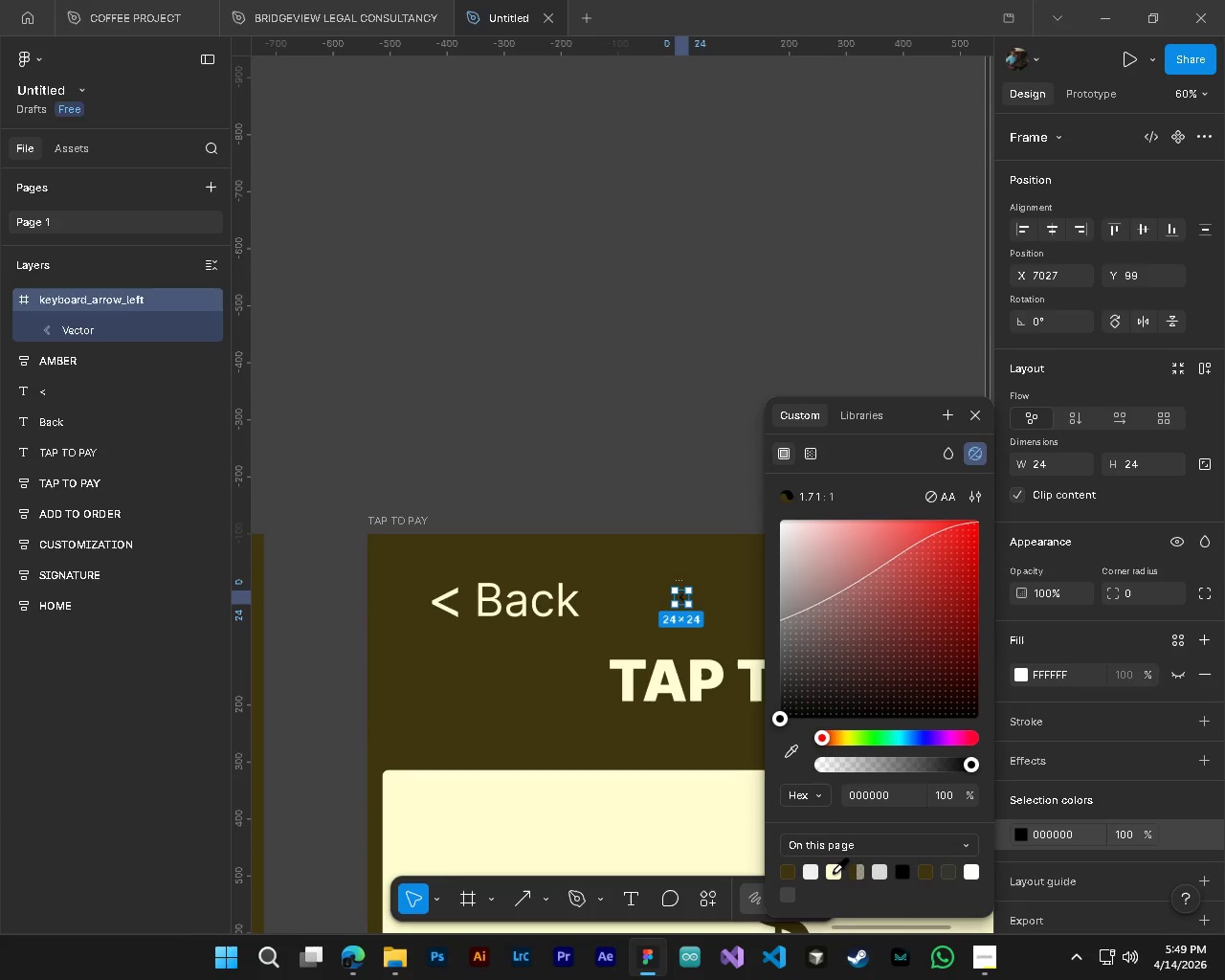 
left_click([833, 872])
 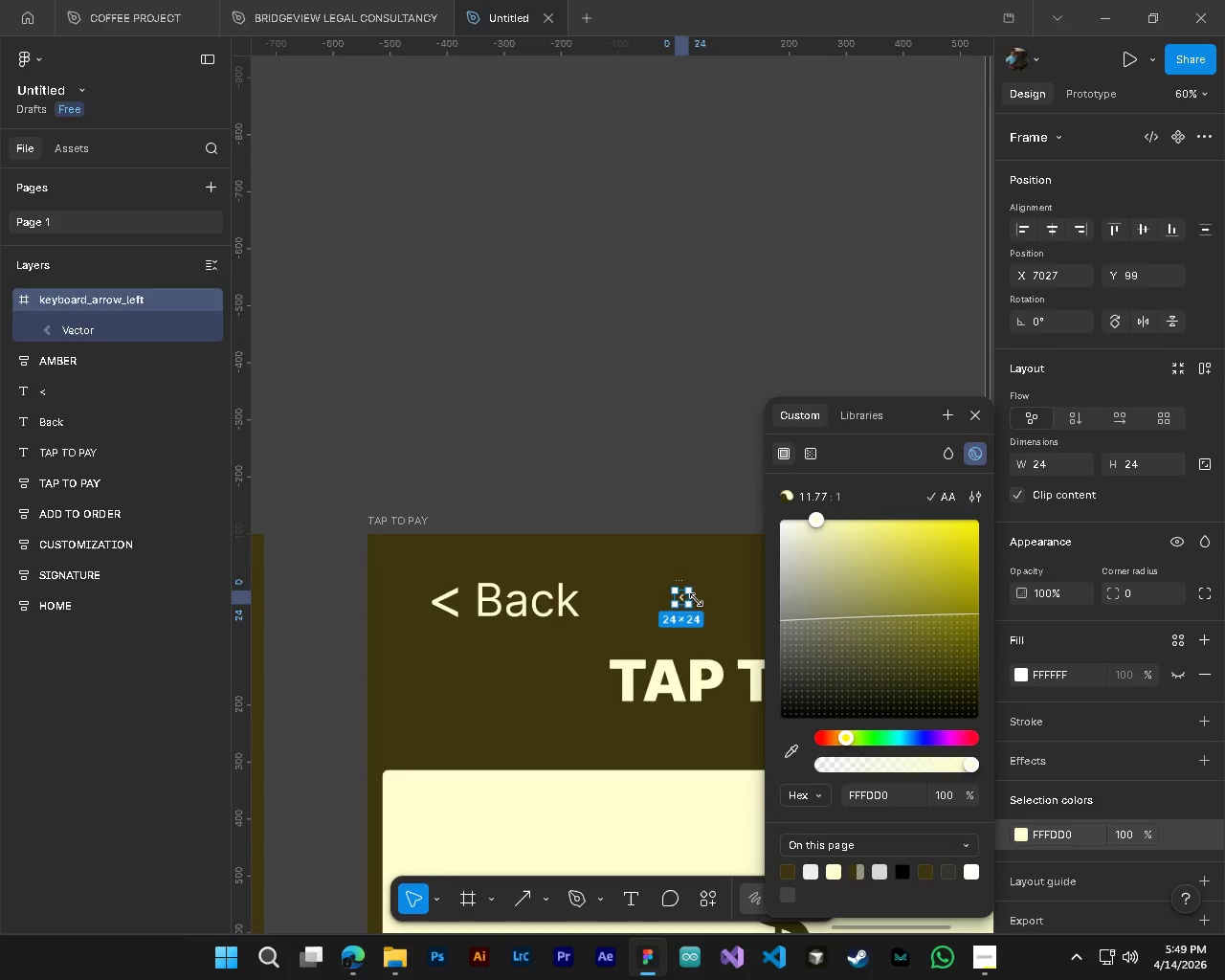 
hold_key(key=ControlLeft, duration=0.58)
 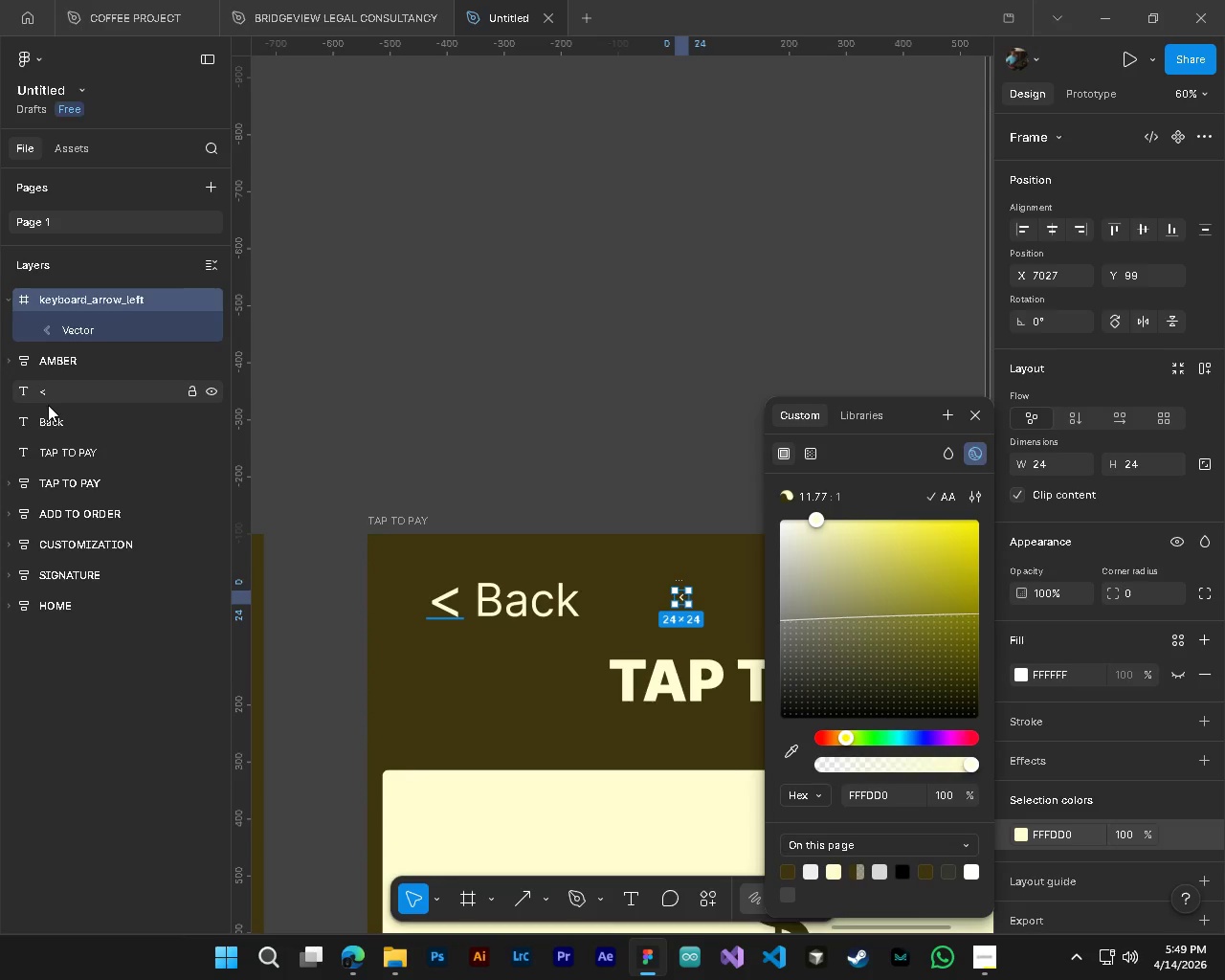 
hold_key(key=AltLeft, duration=0.52)
 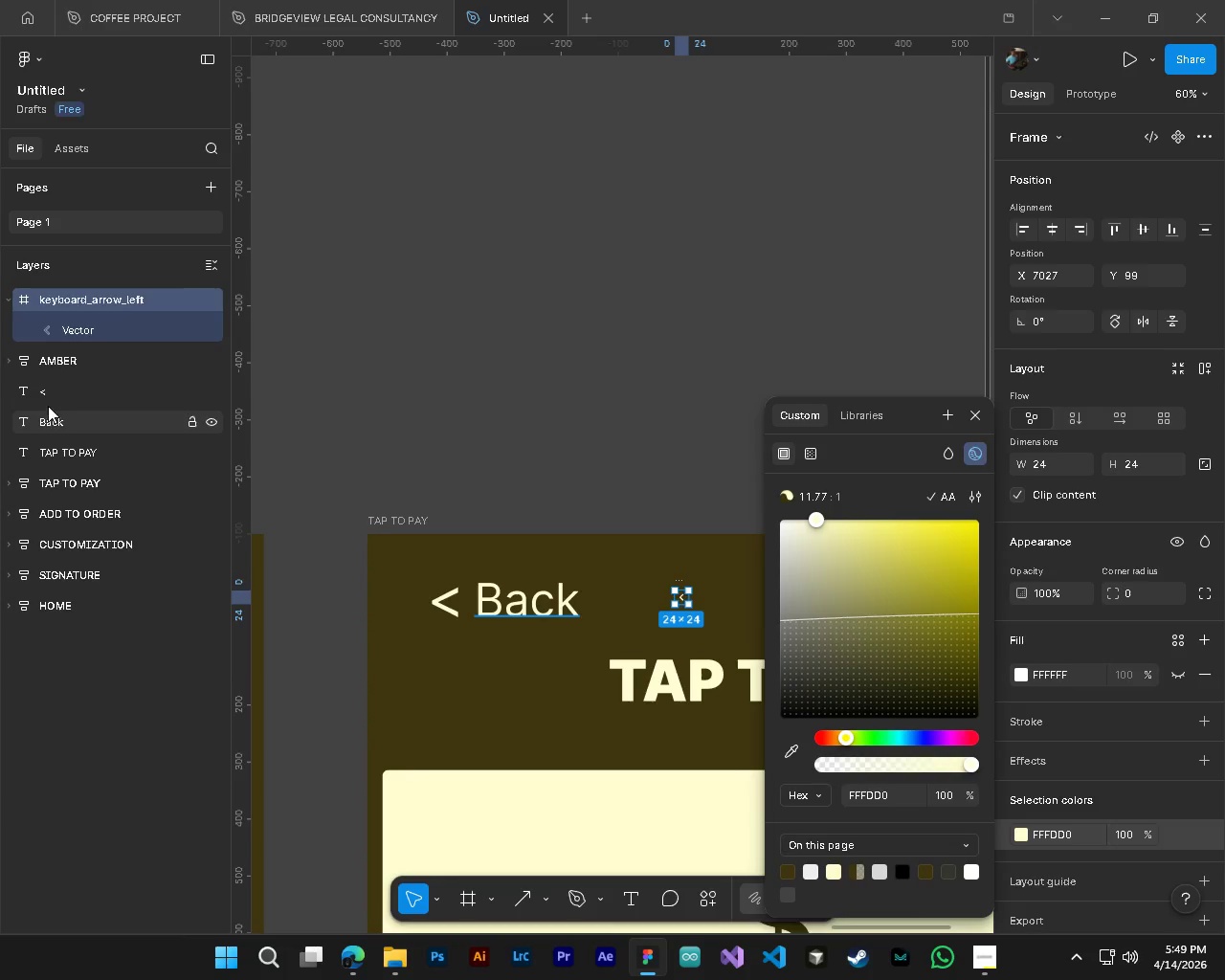 
left_click([48, 405])
 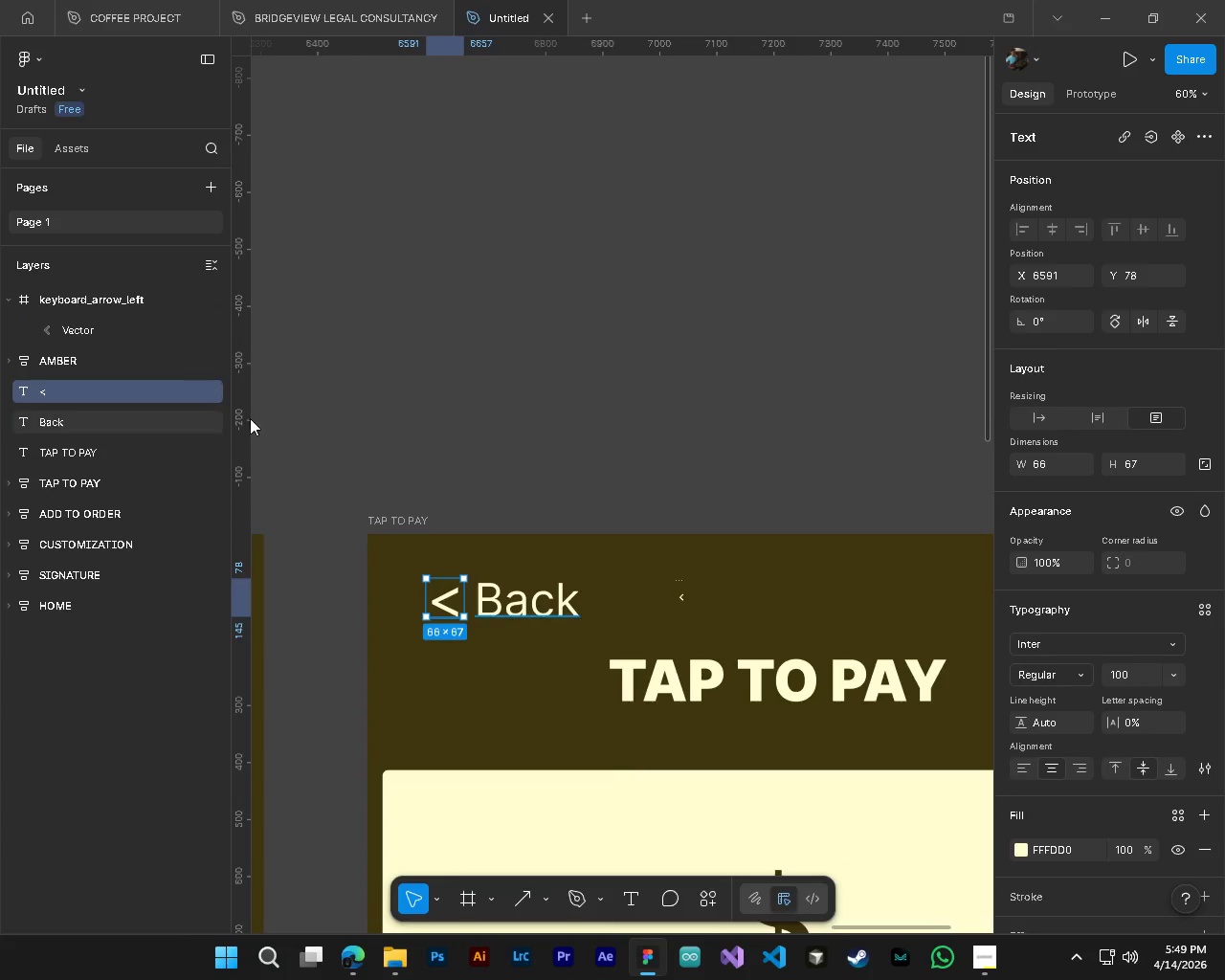 
key(Delete)
 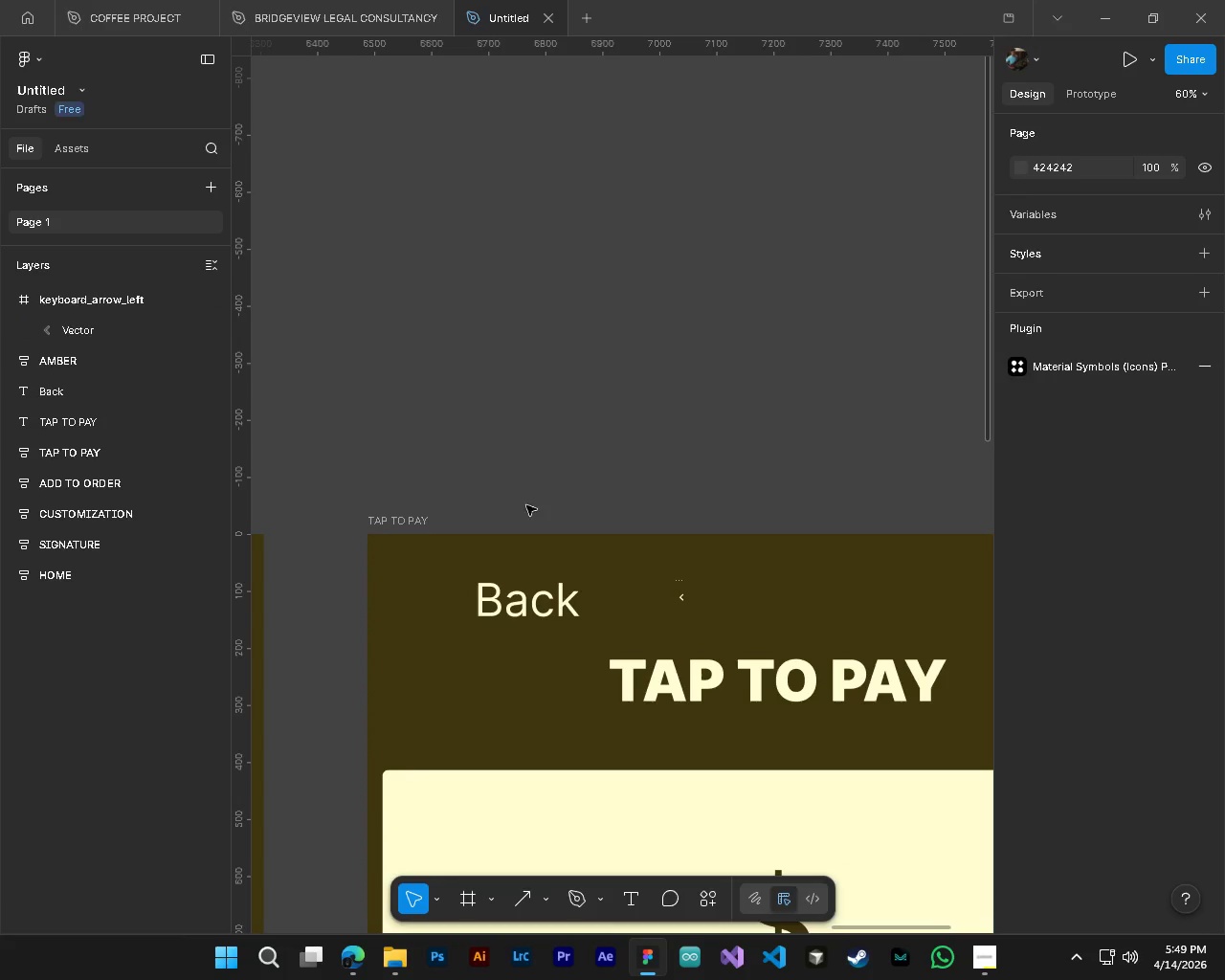 
key(Control+ControlLeft)
 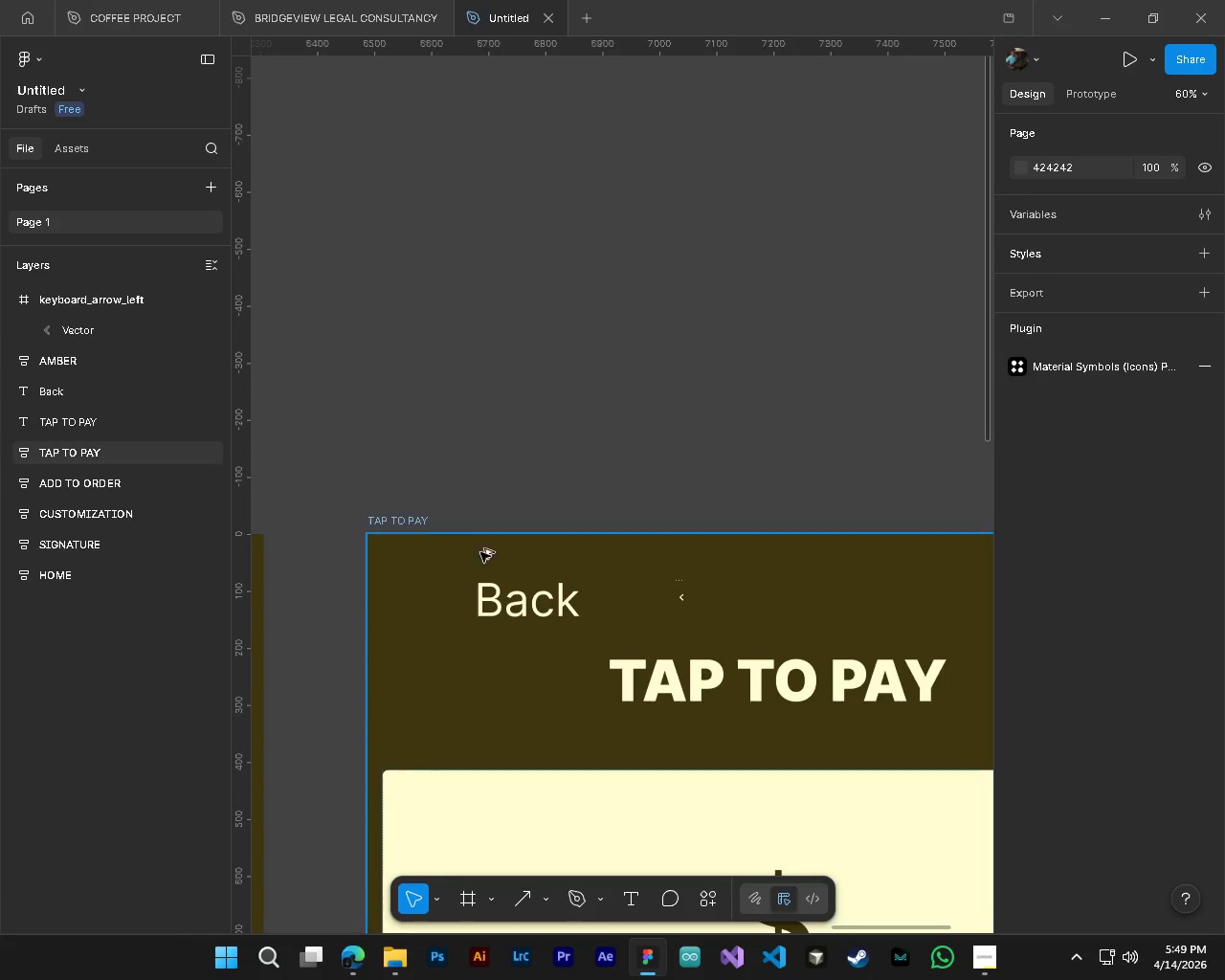 
key(Alt+Control+AltLeft)
 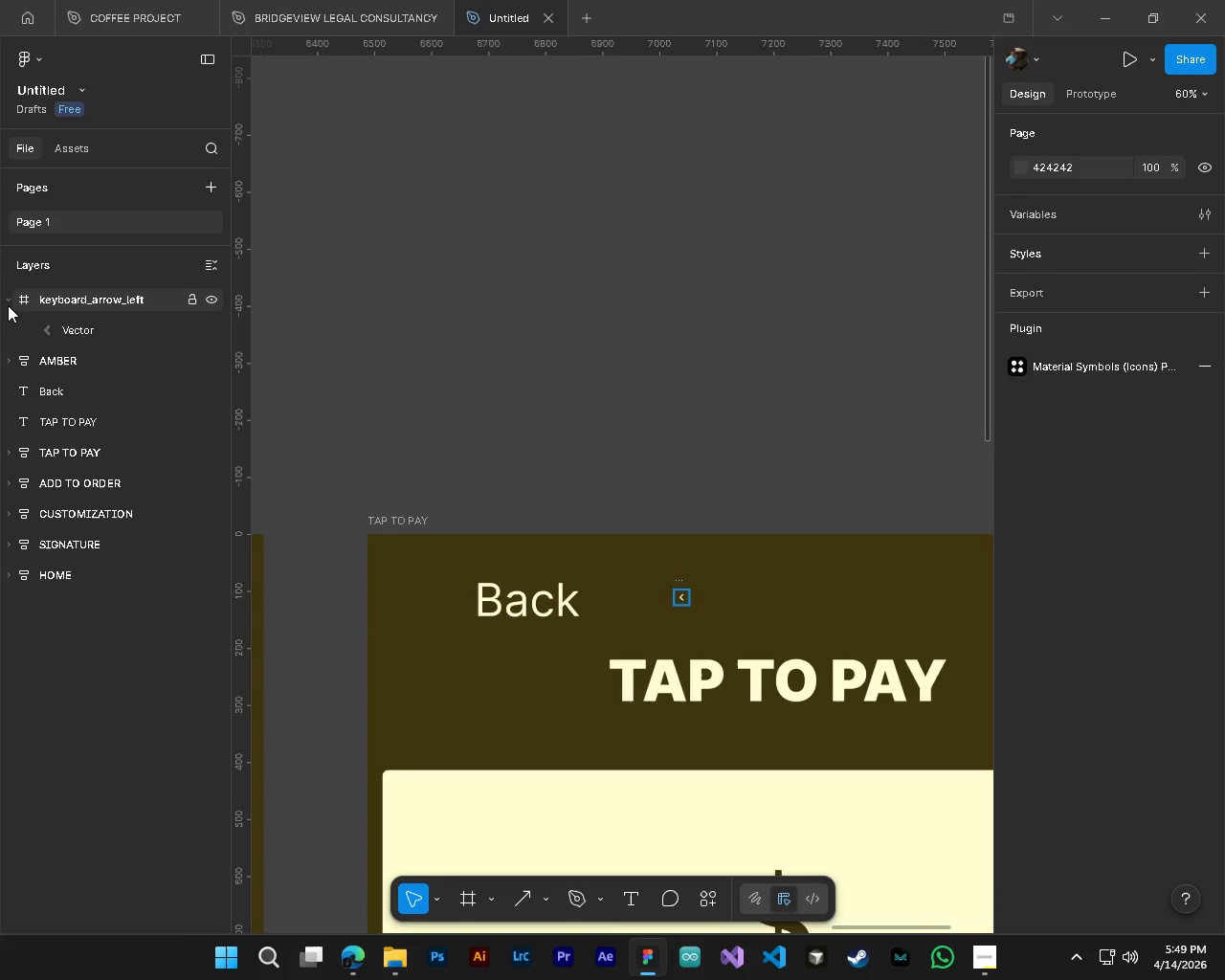 
left_click([7, 303])
 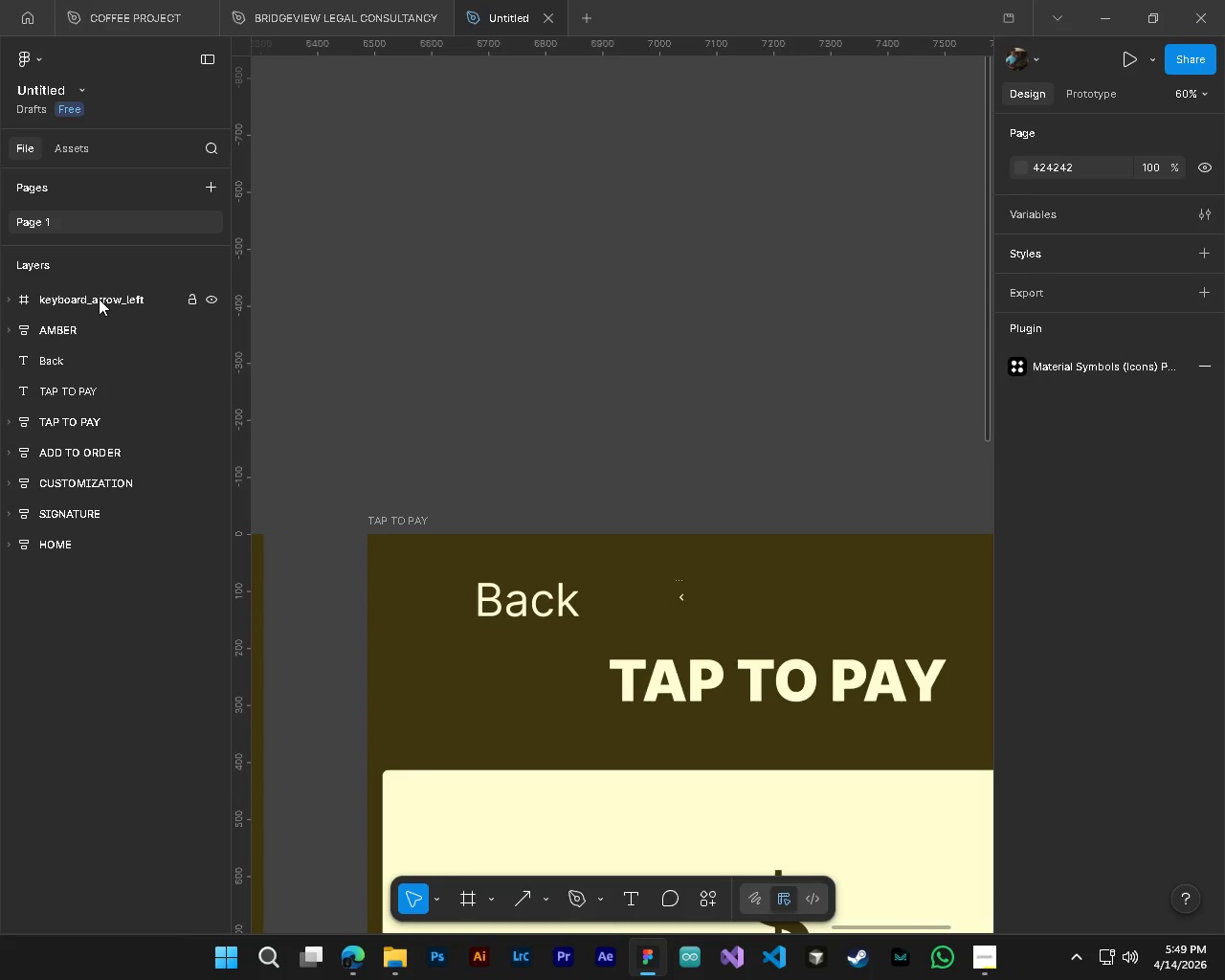 
left_click_drag(start_coordinate=[99, 299], to_coordinate=[99, 358])
 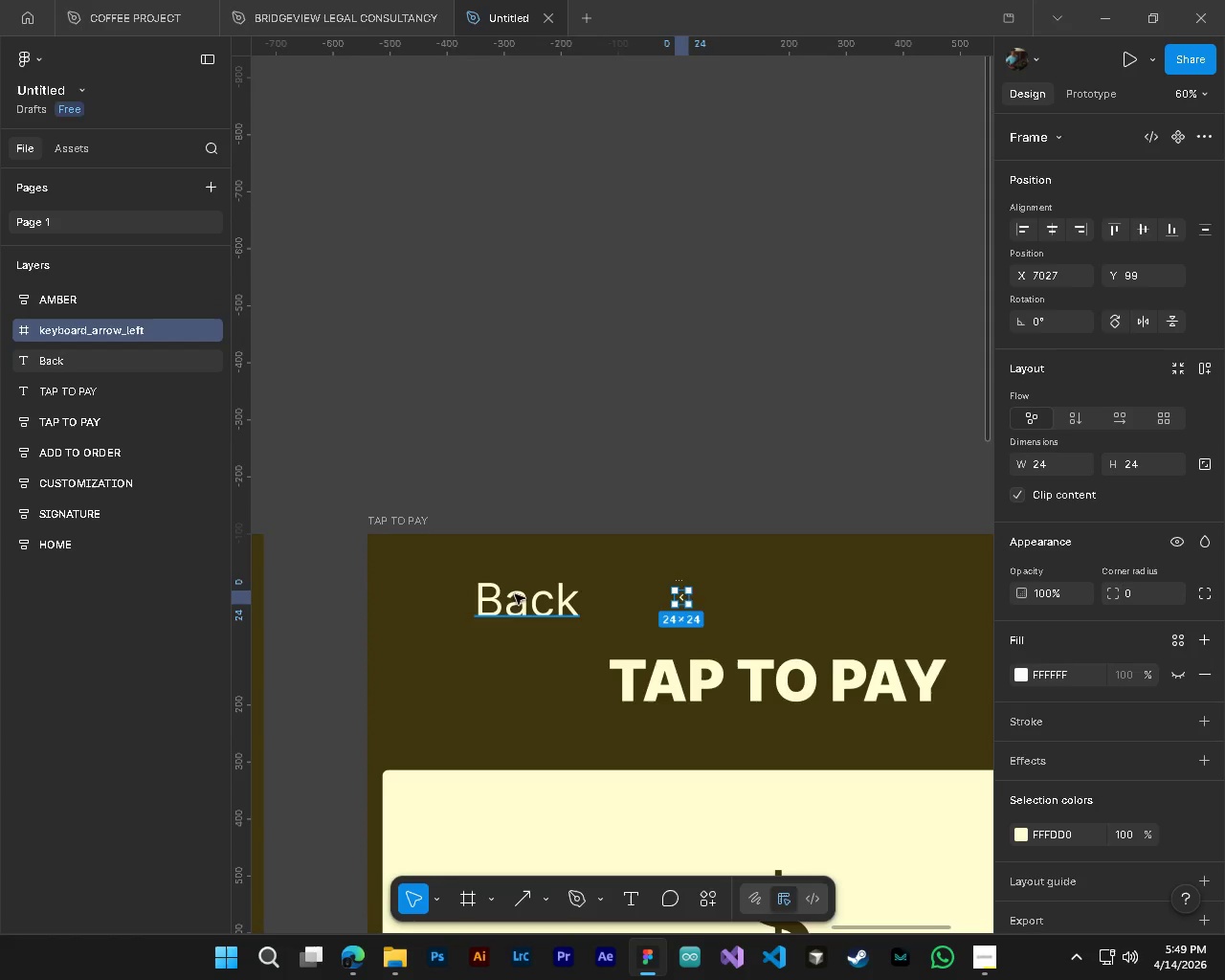 
hold_key(key=ControlLeft, duration=0.38)
 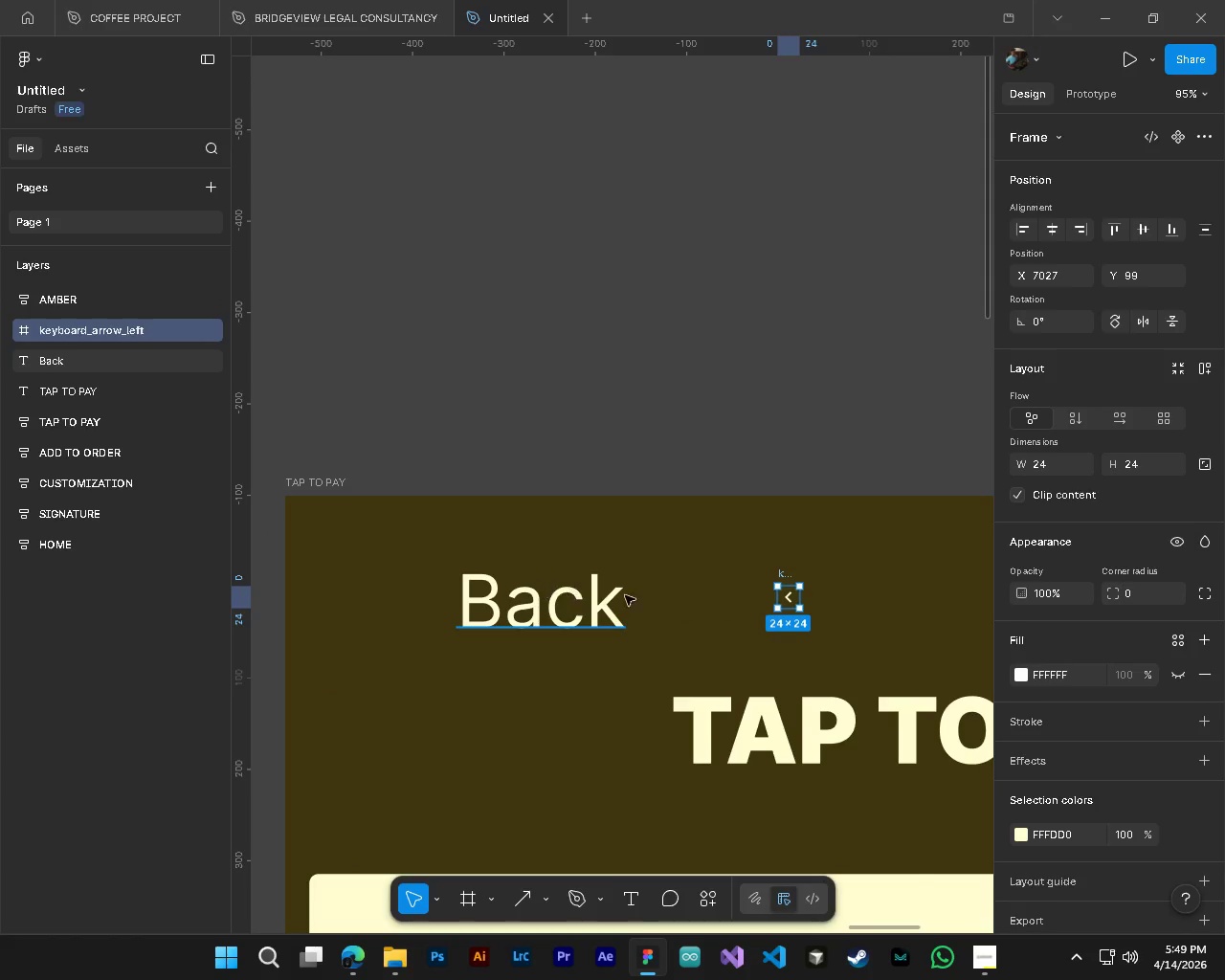 
key(Alt+Control+AltLeft)
 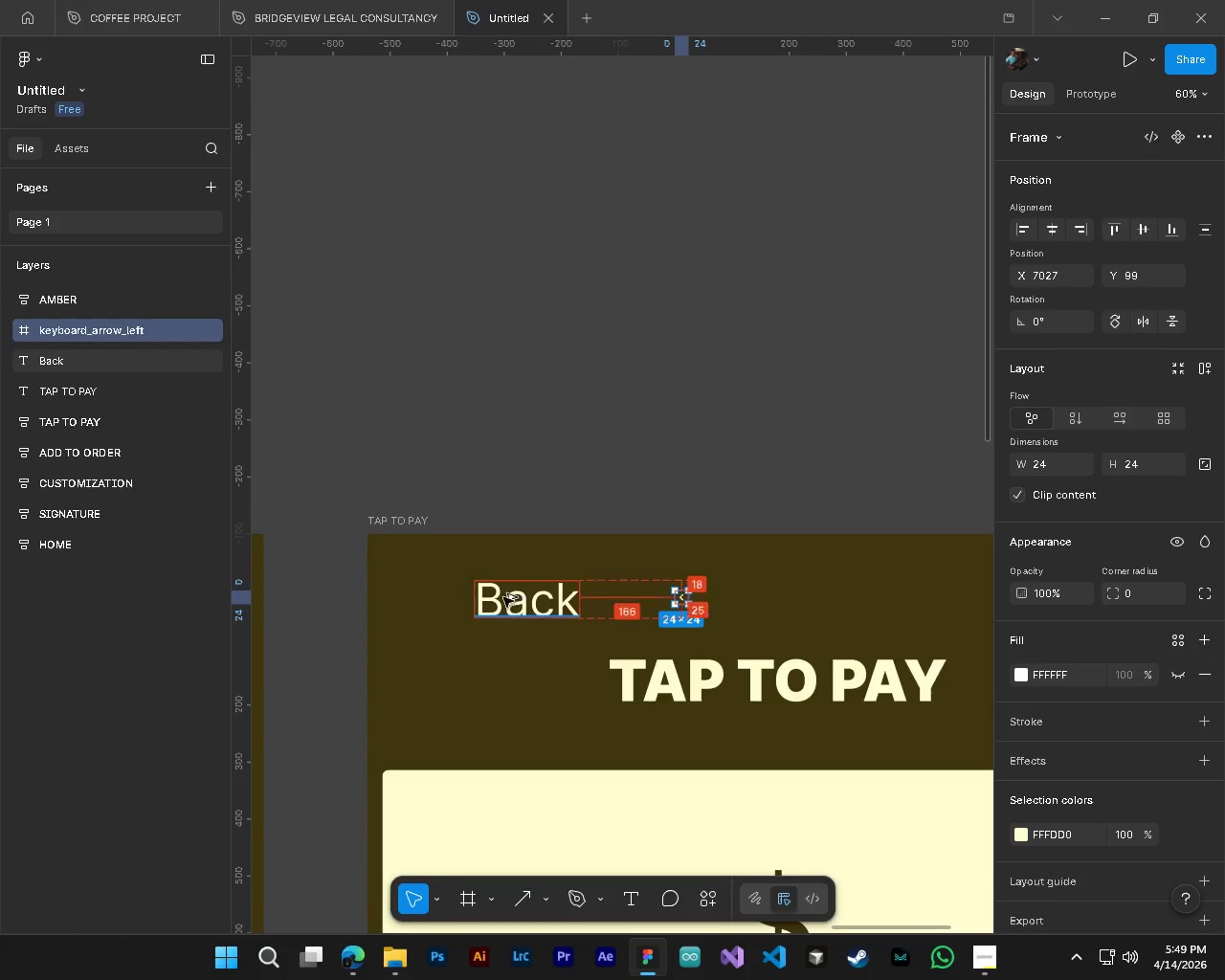 
scroll: coordinate [503, 597], scroll_direction: up, amount: 4.0
 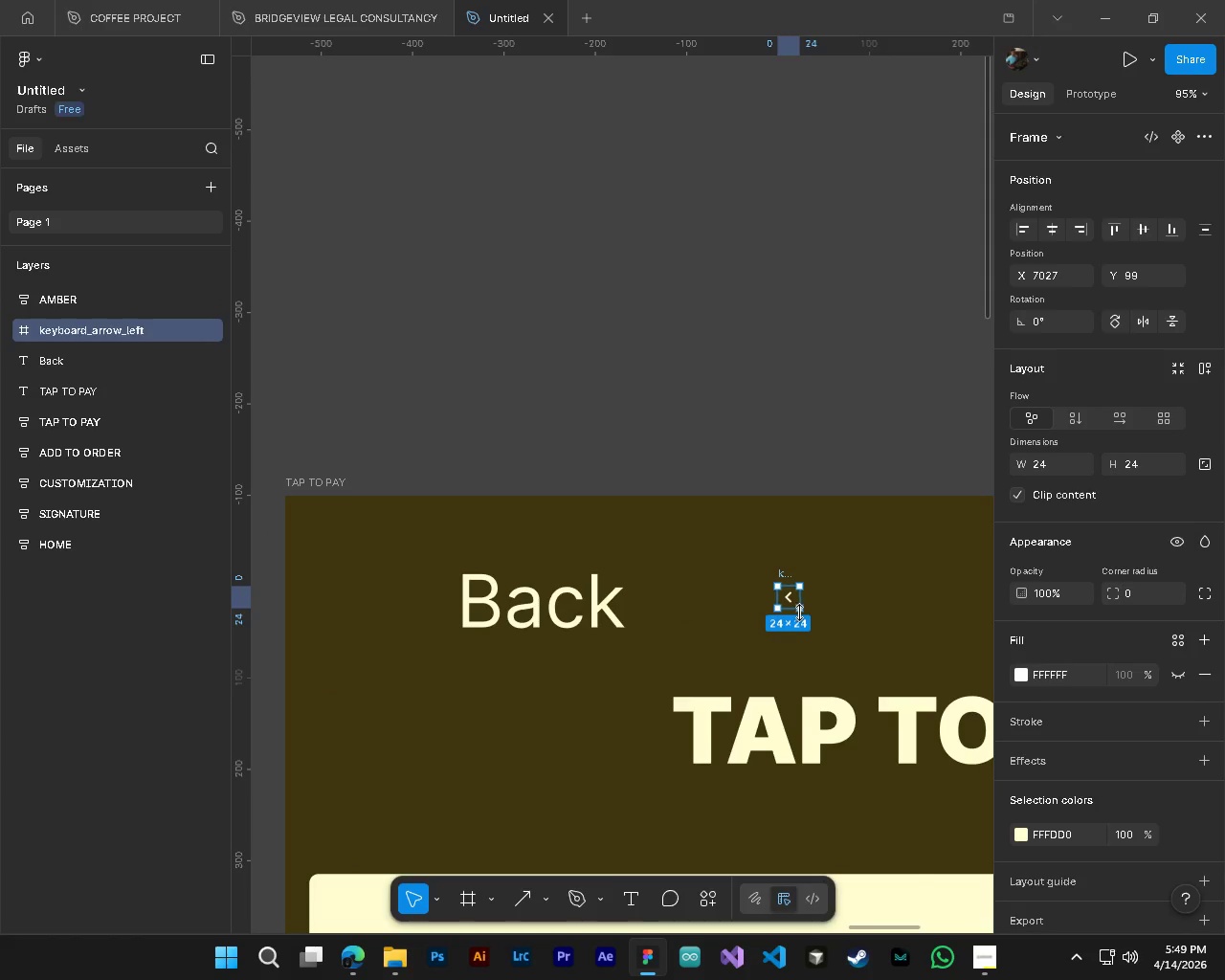 
left_click_drag(start_coordinate=[803, 613], to_coordinate=[894, 712])
 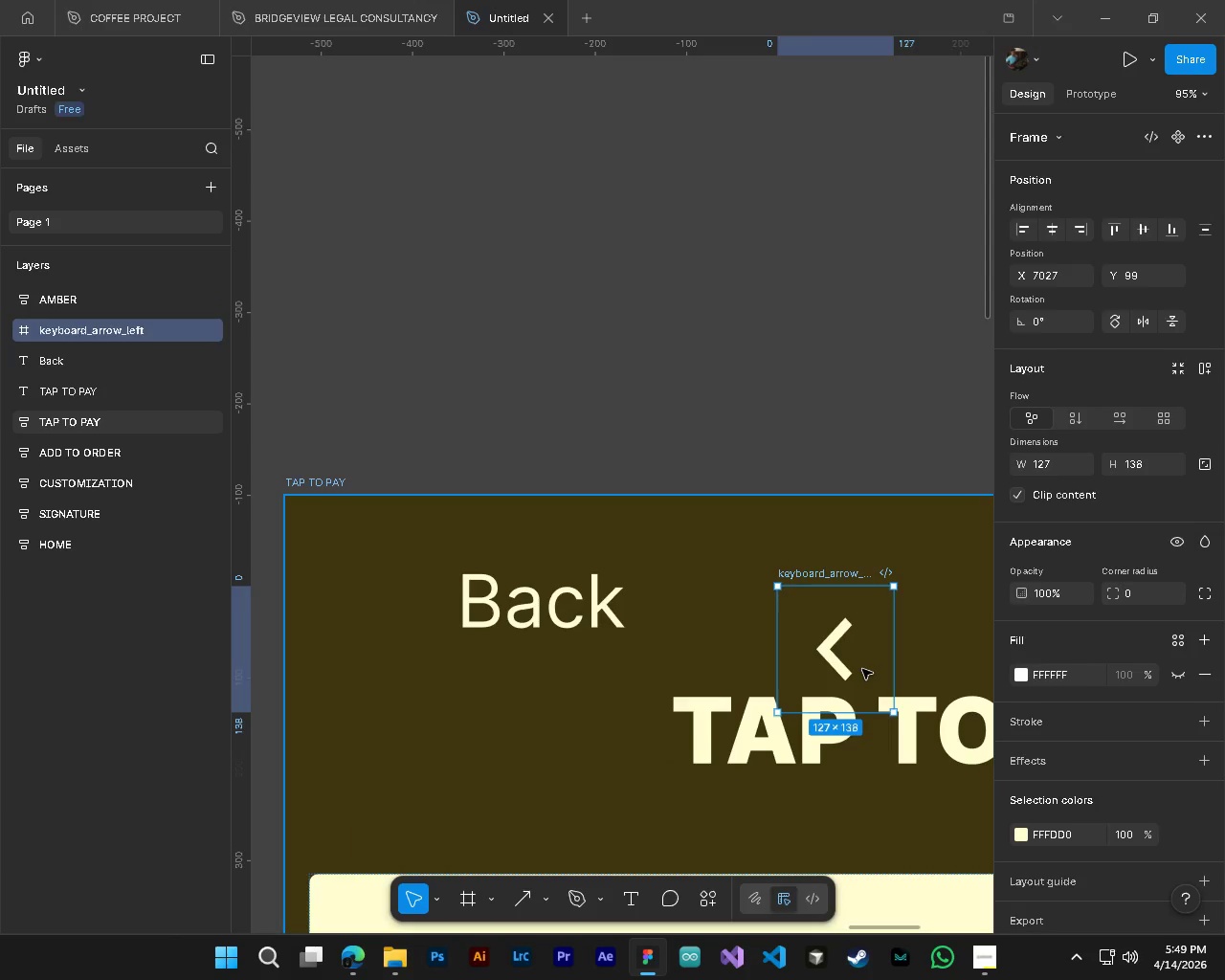 
left_click_drag(start_coordinate=[862, 669], to_coordinate=[445, 618])
 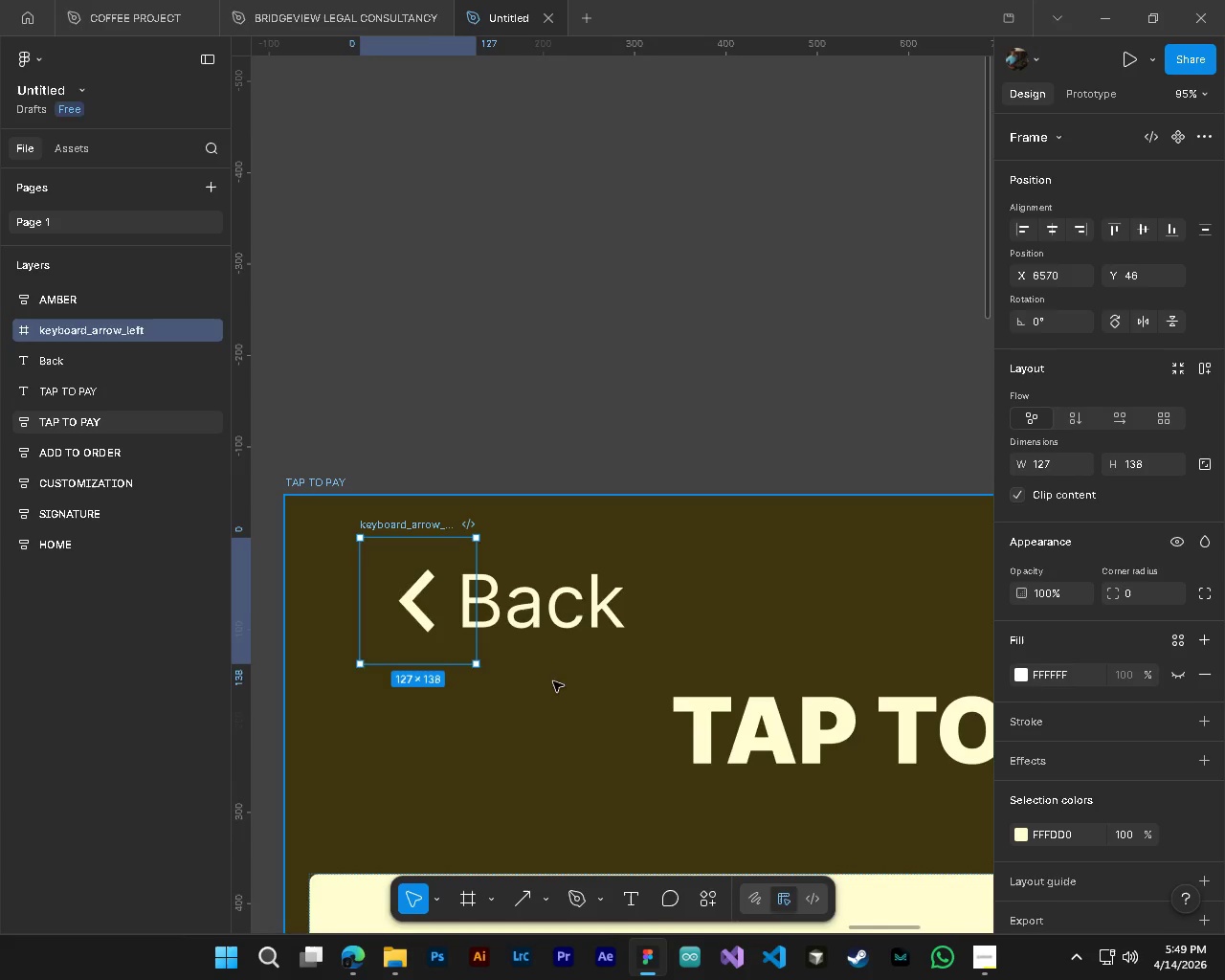 
hold_key(key=ControlLeft, duration=0.33)
 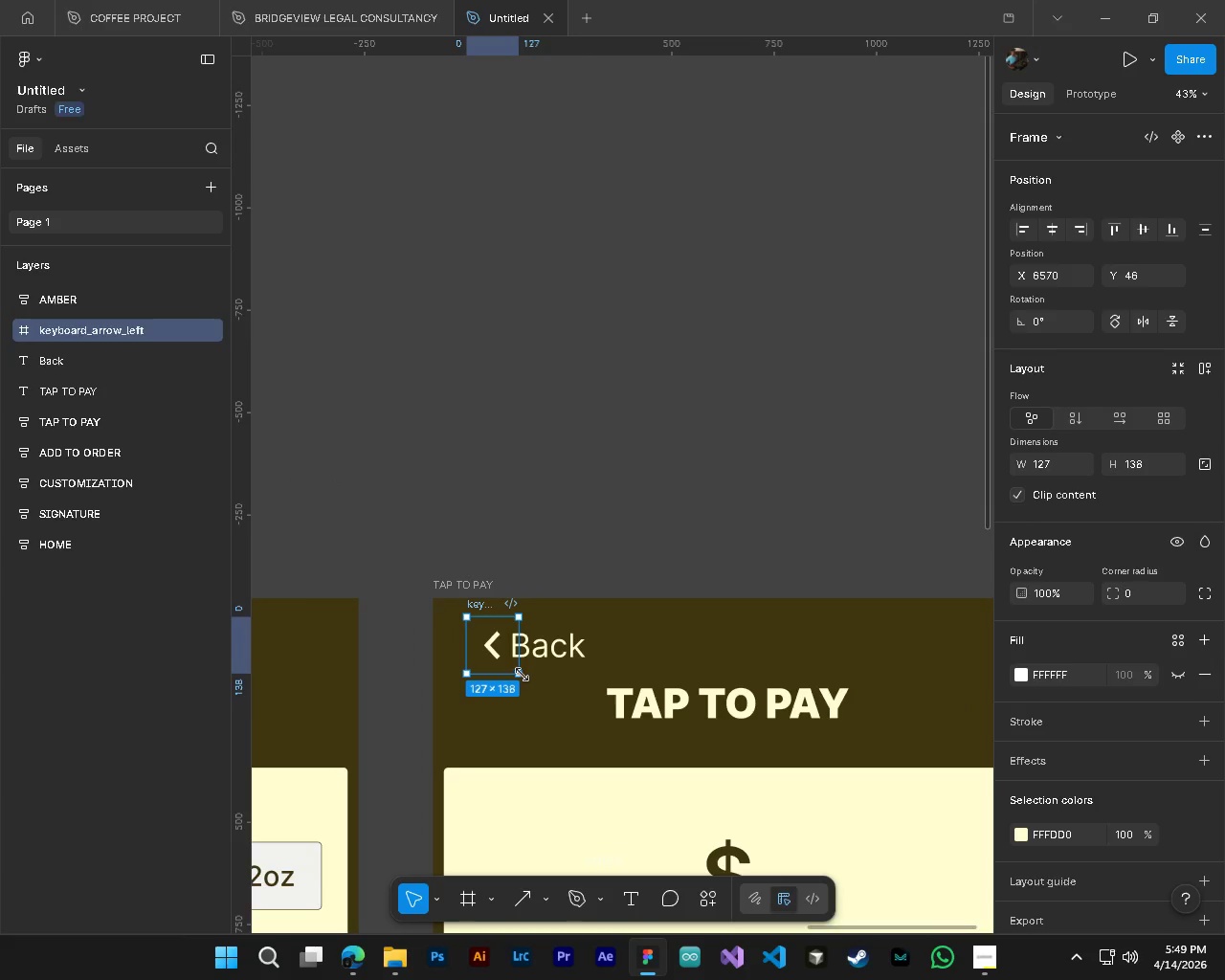 
key(Alt+Control+AltLeft)
 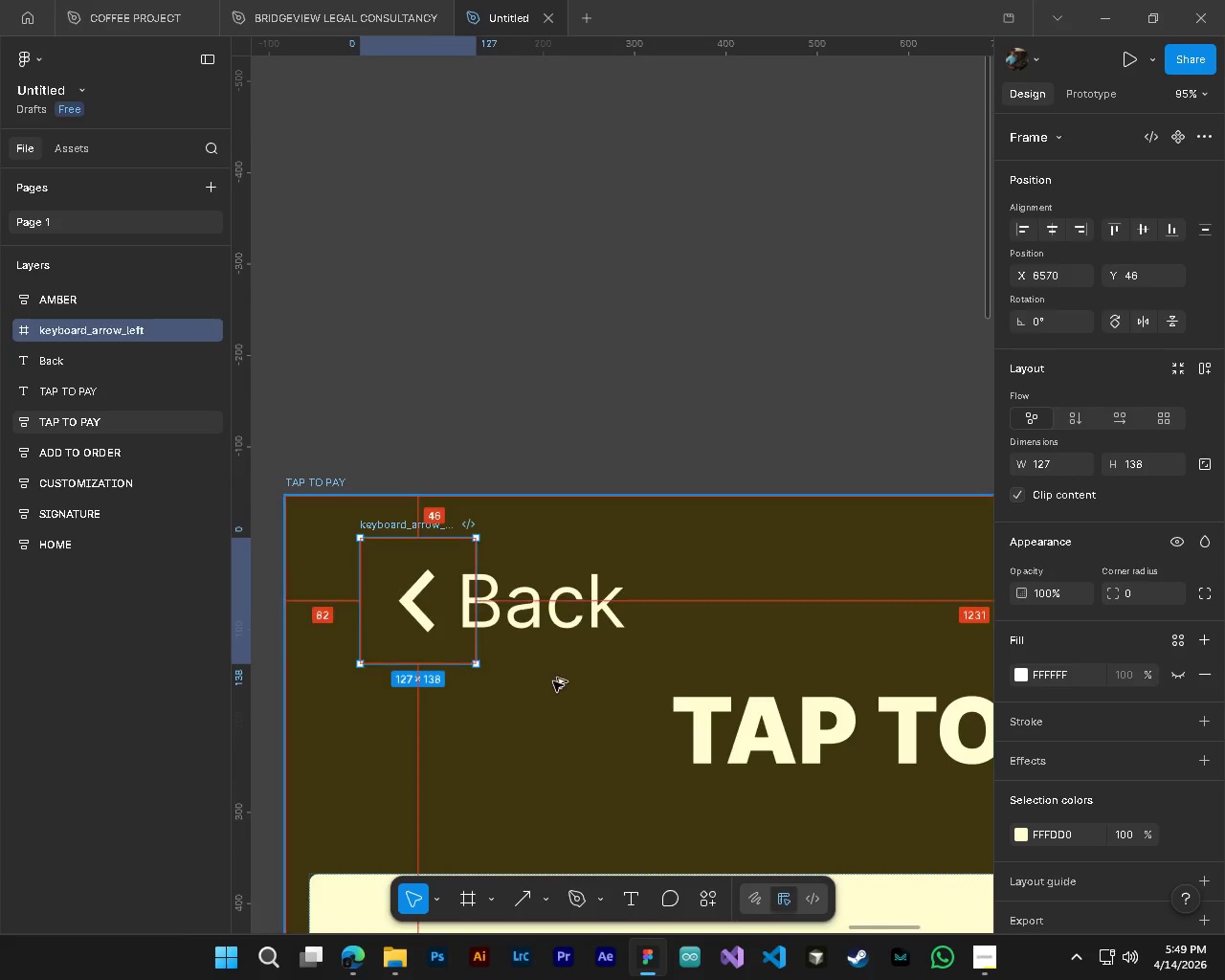 
scroll: coordinate [553, 681], scroll_direction: down, amount: 6.0
 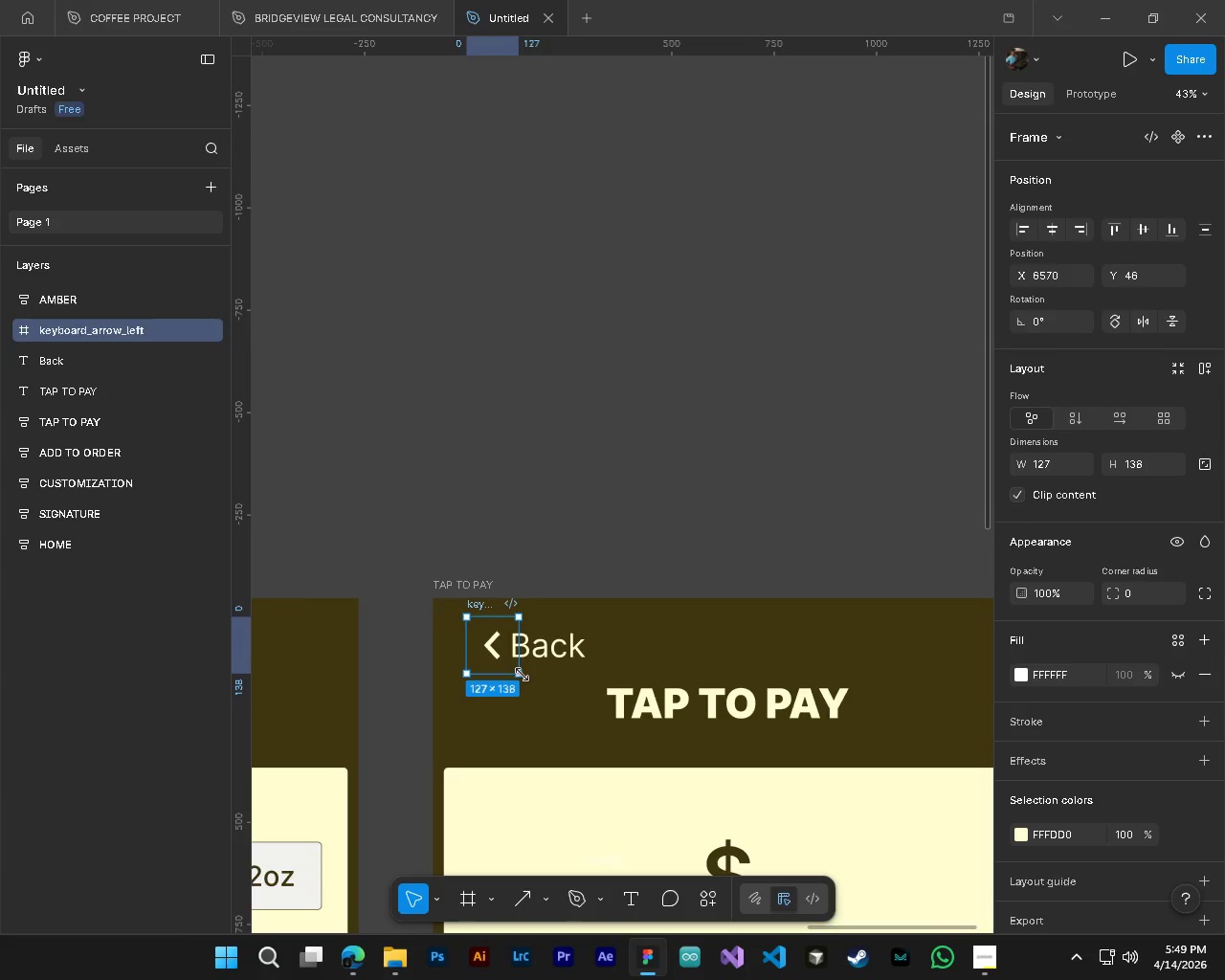 
left_click_drag(start_coordinate=[522, 675], to_coordinate=[516, 659])
 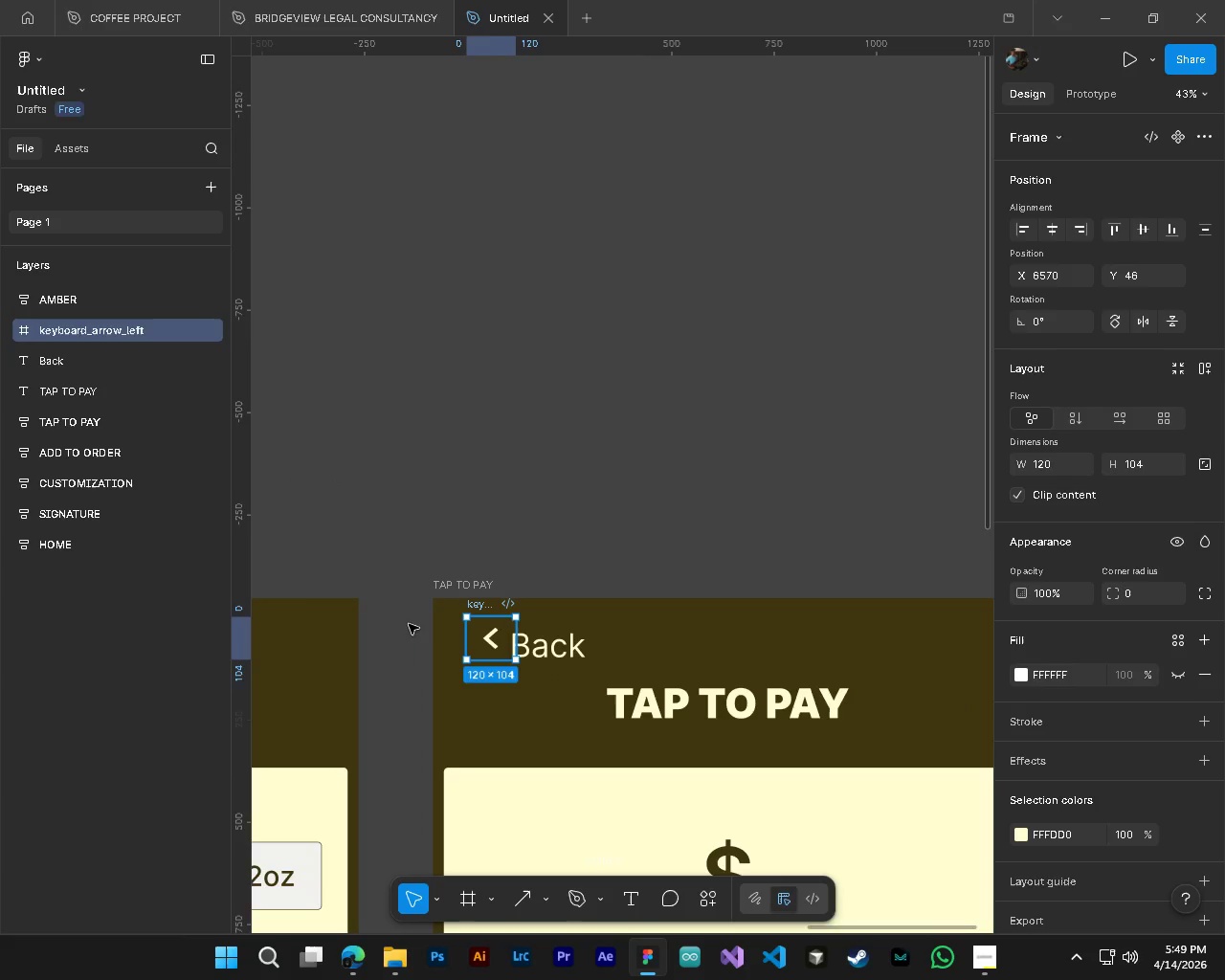 
key(Control+Z)
 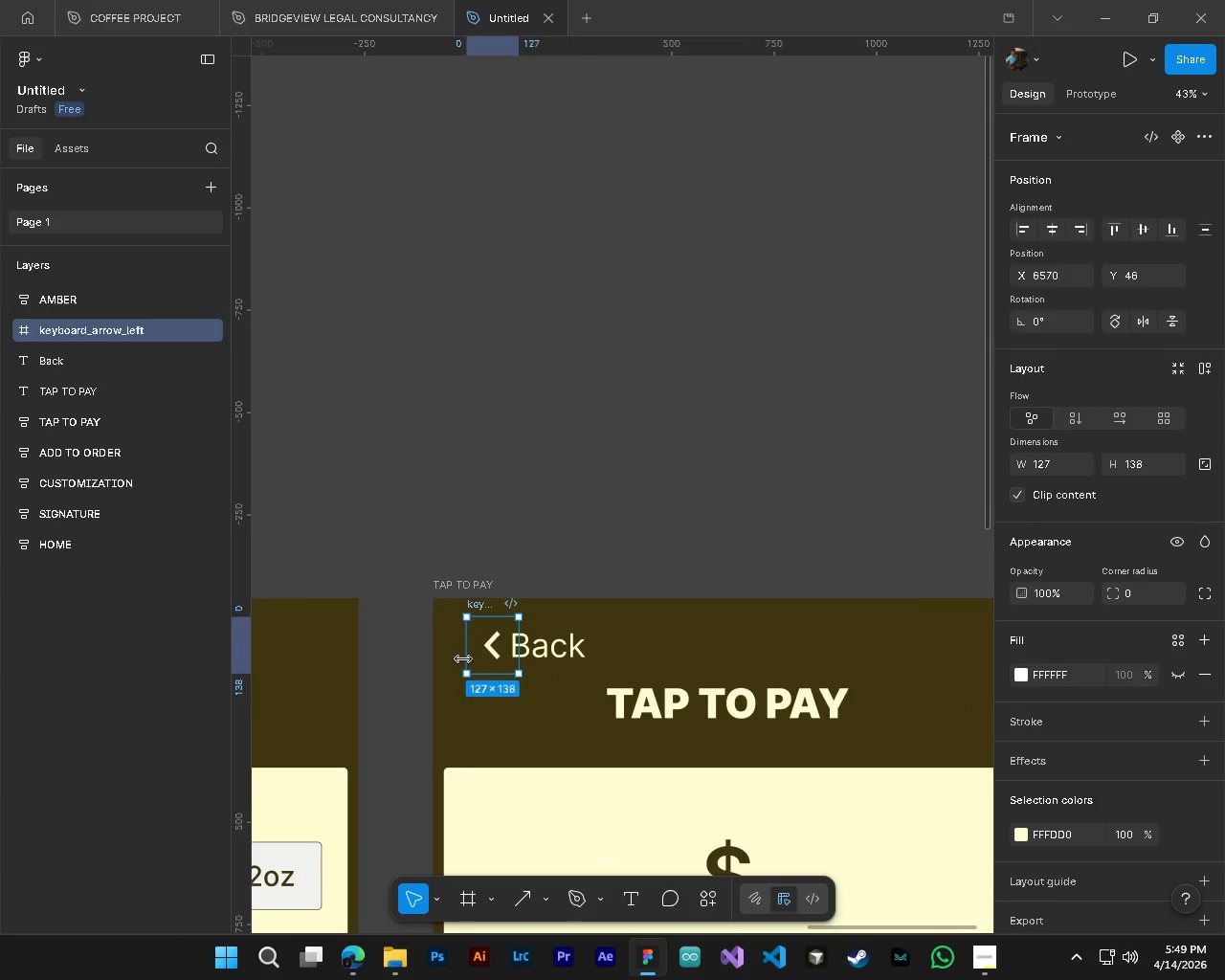 
hold_key(key=AltLeft, duration=0.53)
scroll: coordinate [476, 663], scroll_direction: up, amount: 8.0
 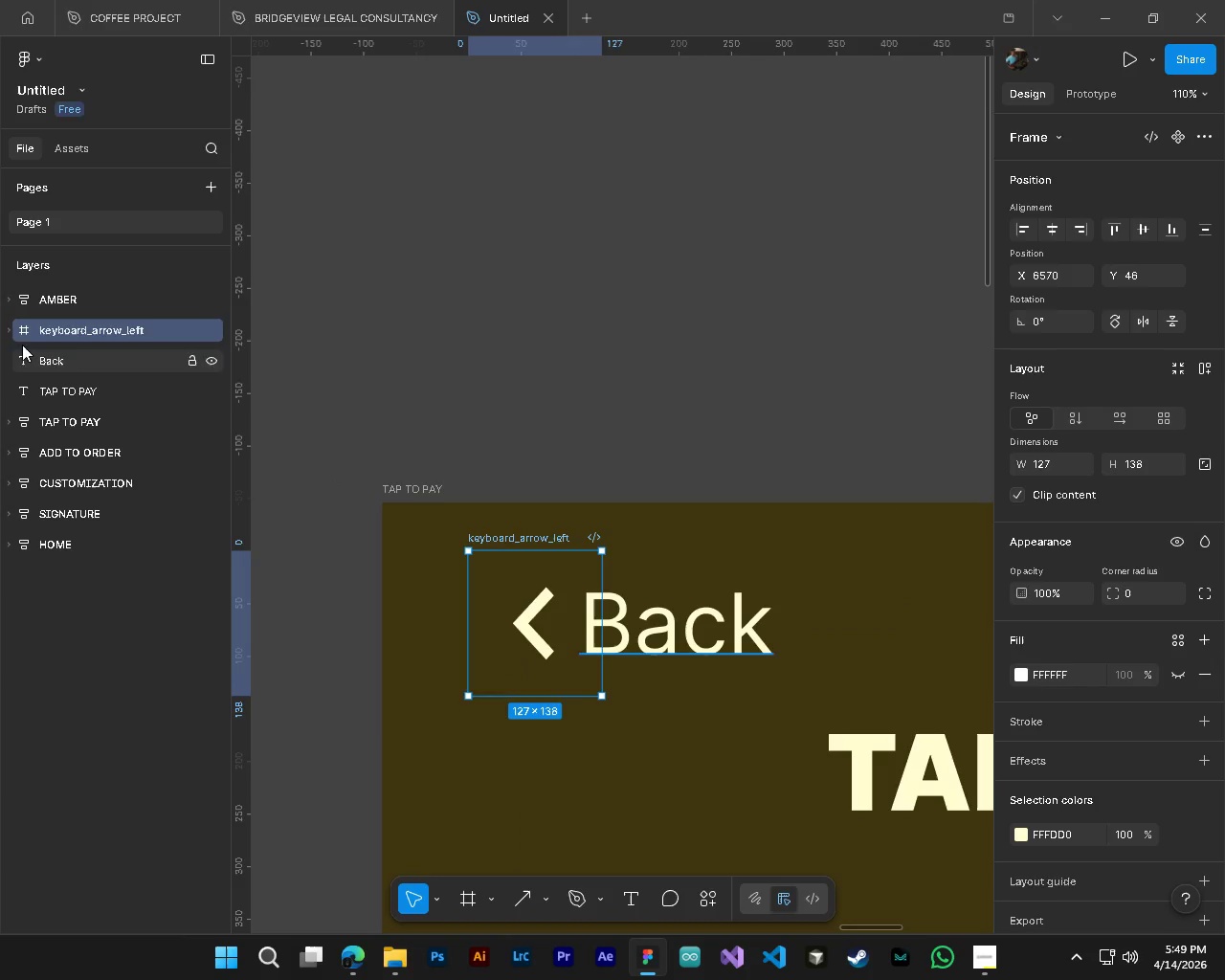 
left_click([1, 327])
 